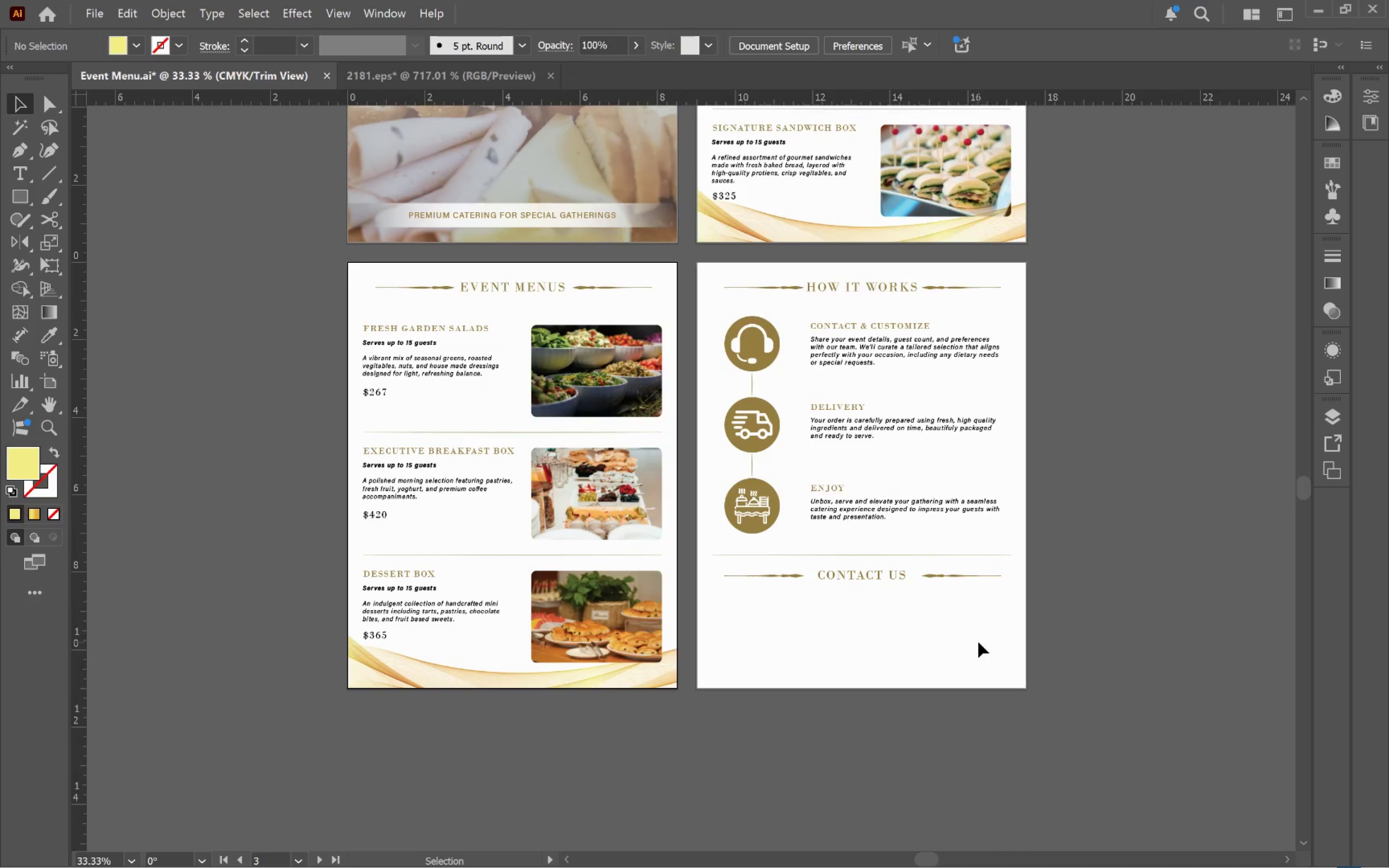 
left_click_drag(start_coordinate=[995, 512], to_coordinate=[975, 643])
 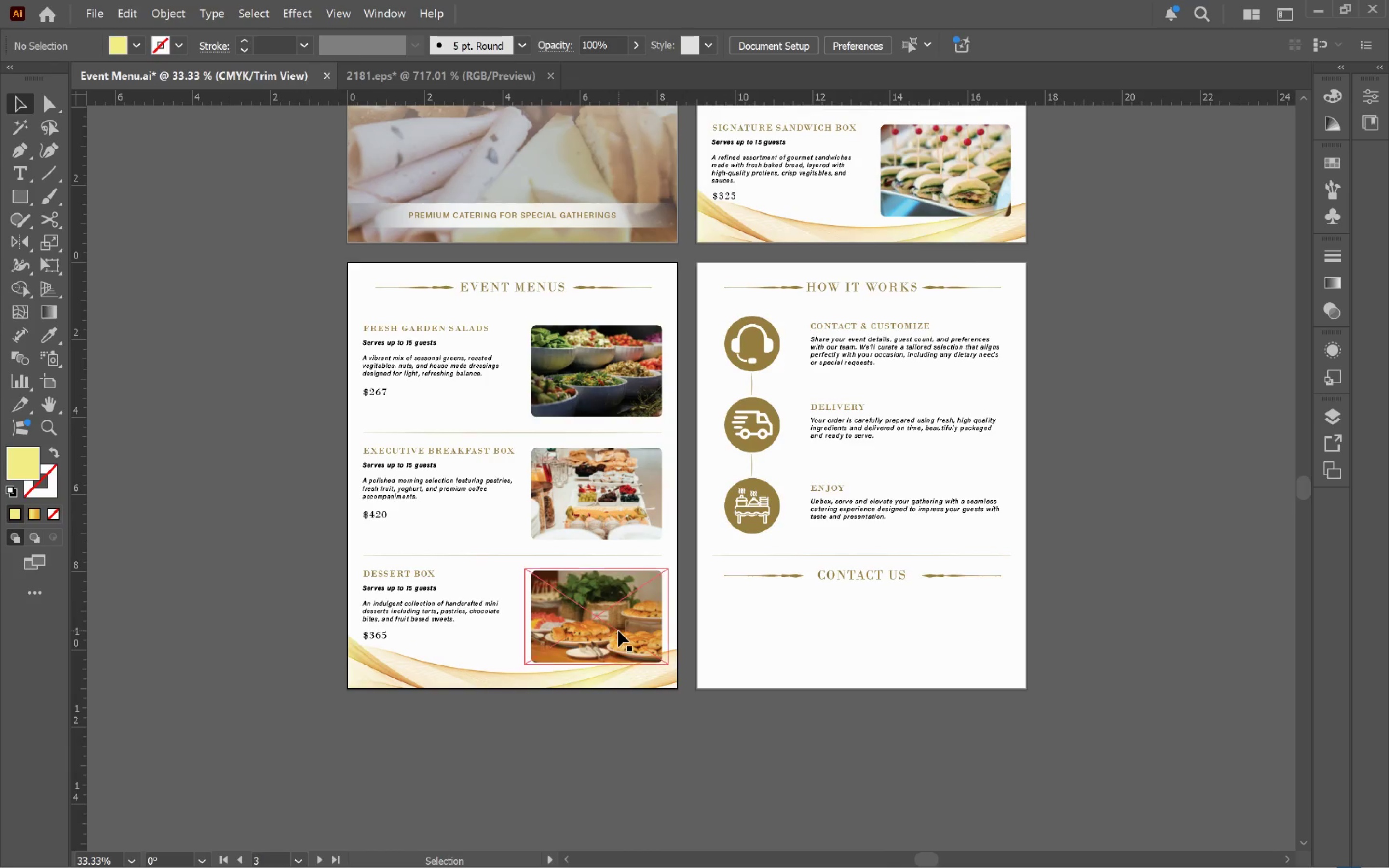 
hold_key(key=AltLeft, duration=0.93)
scroll: coordinate [659, 678], scroll_direction: up, amount: 5.0
 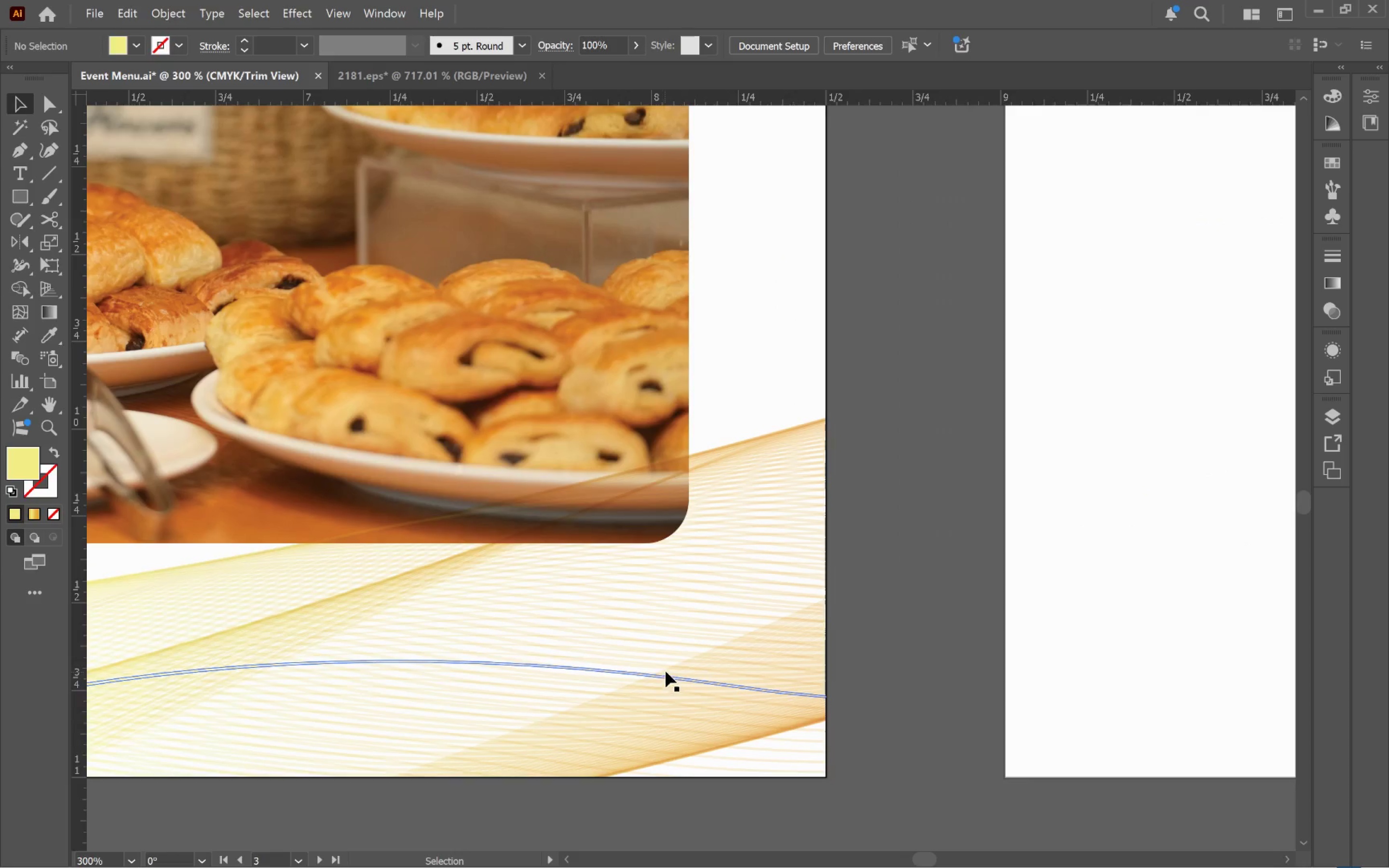 
hold_key(key=AltLeft, duration=1.07)
scroll: coordinate [715, 628], scroll_direction: down, amount: 4.0
 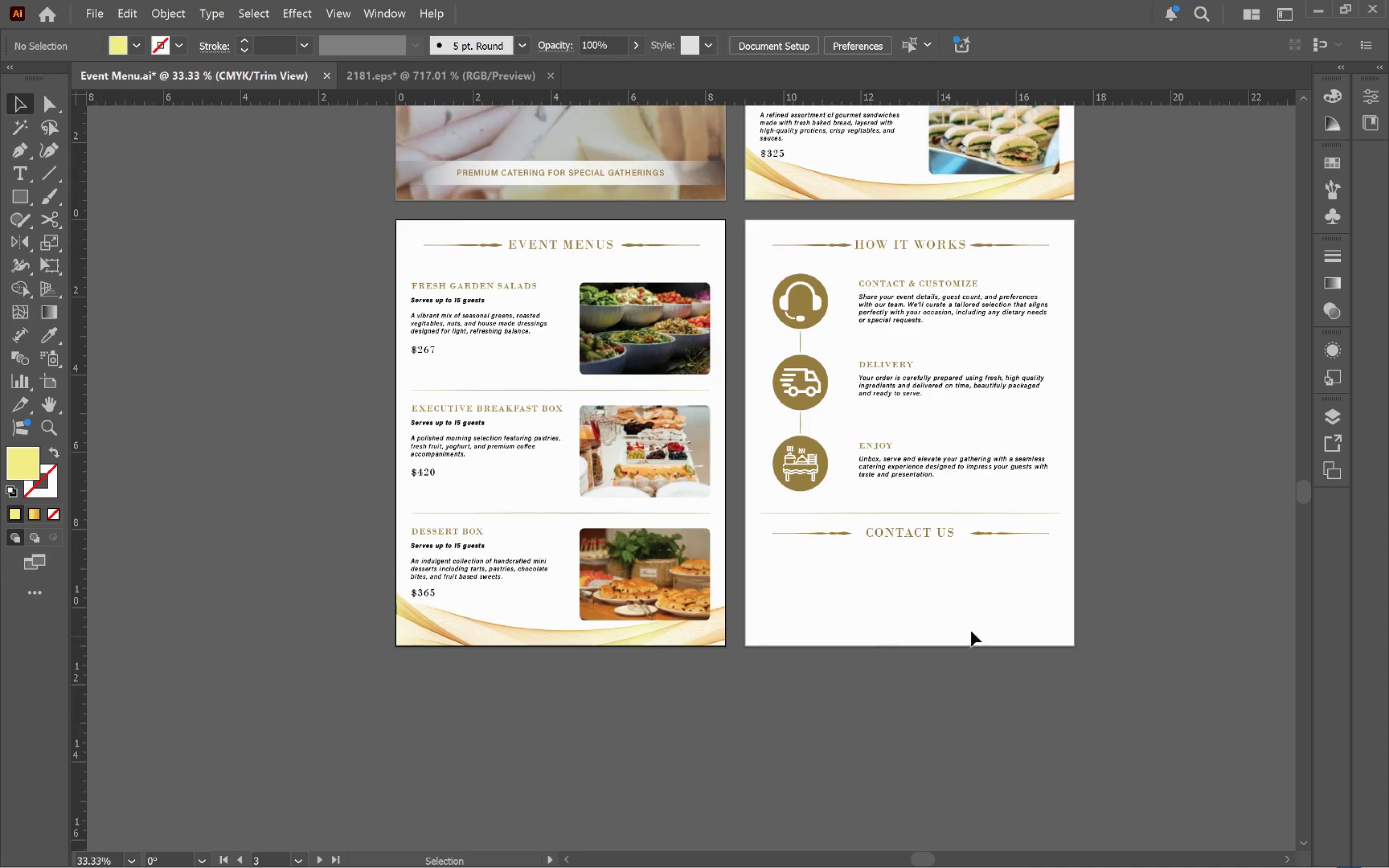 
hold_key(key=Space, duration=0.51)
 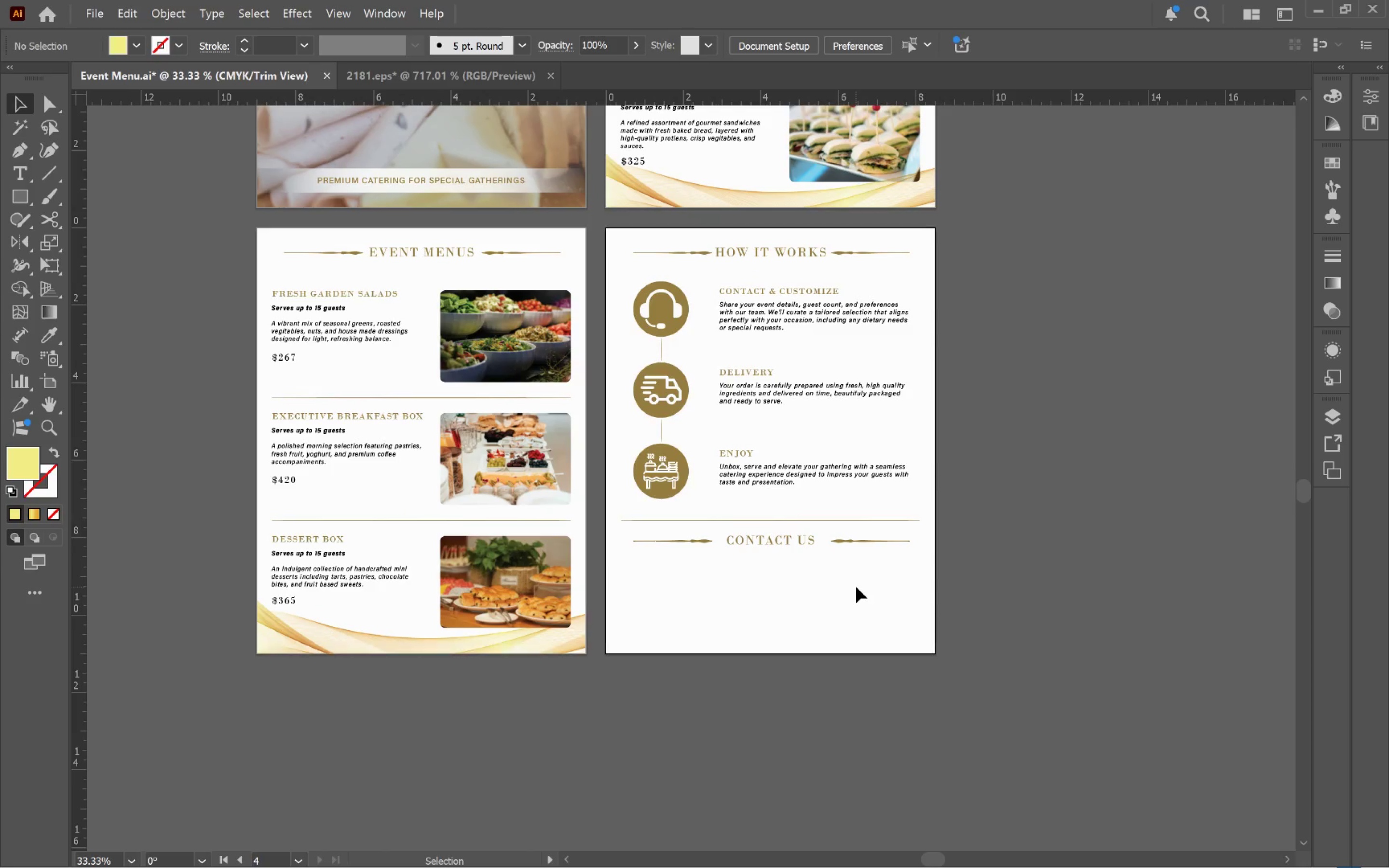 
left_click_drag(start_coordinate=[987, 608], to_coordinate=[847, 616])
 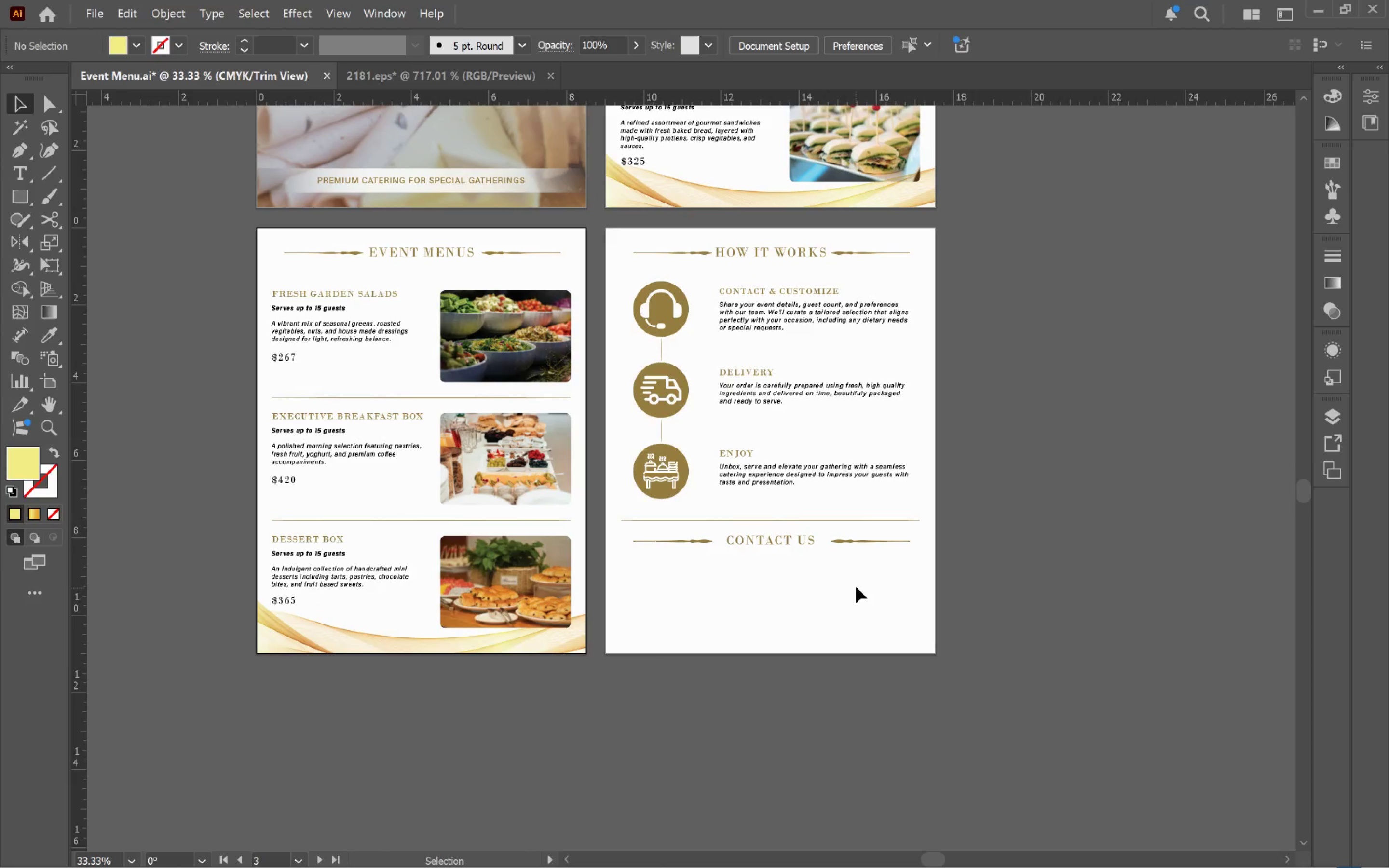 
left_click([856, 587])
 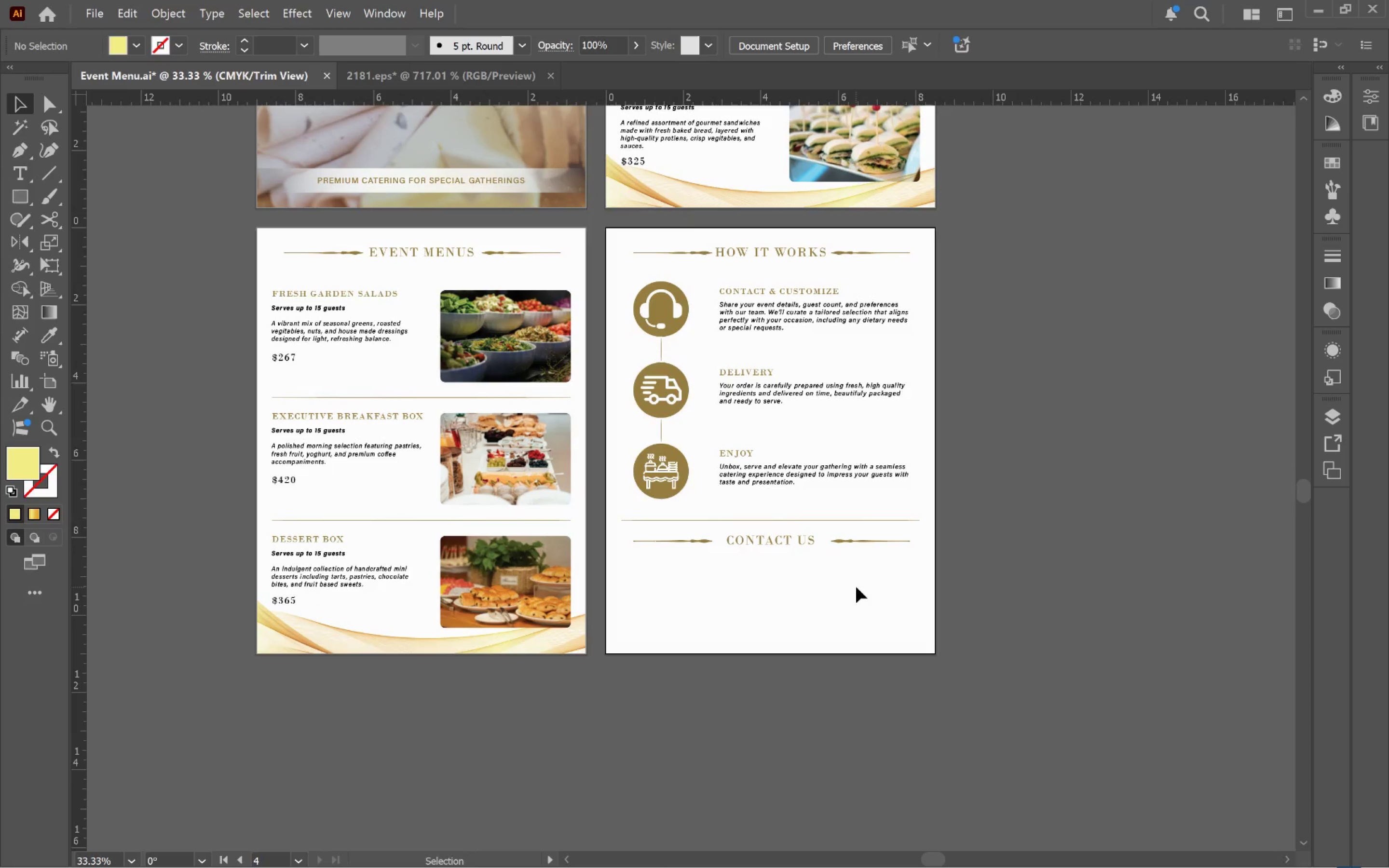 
key(Control+Shift+V)
 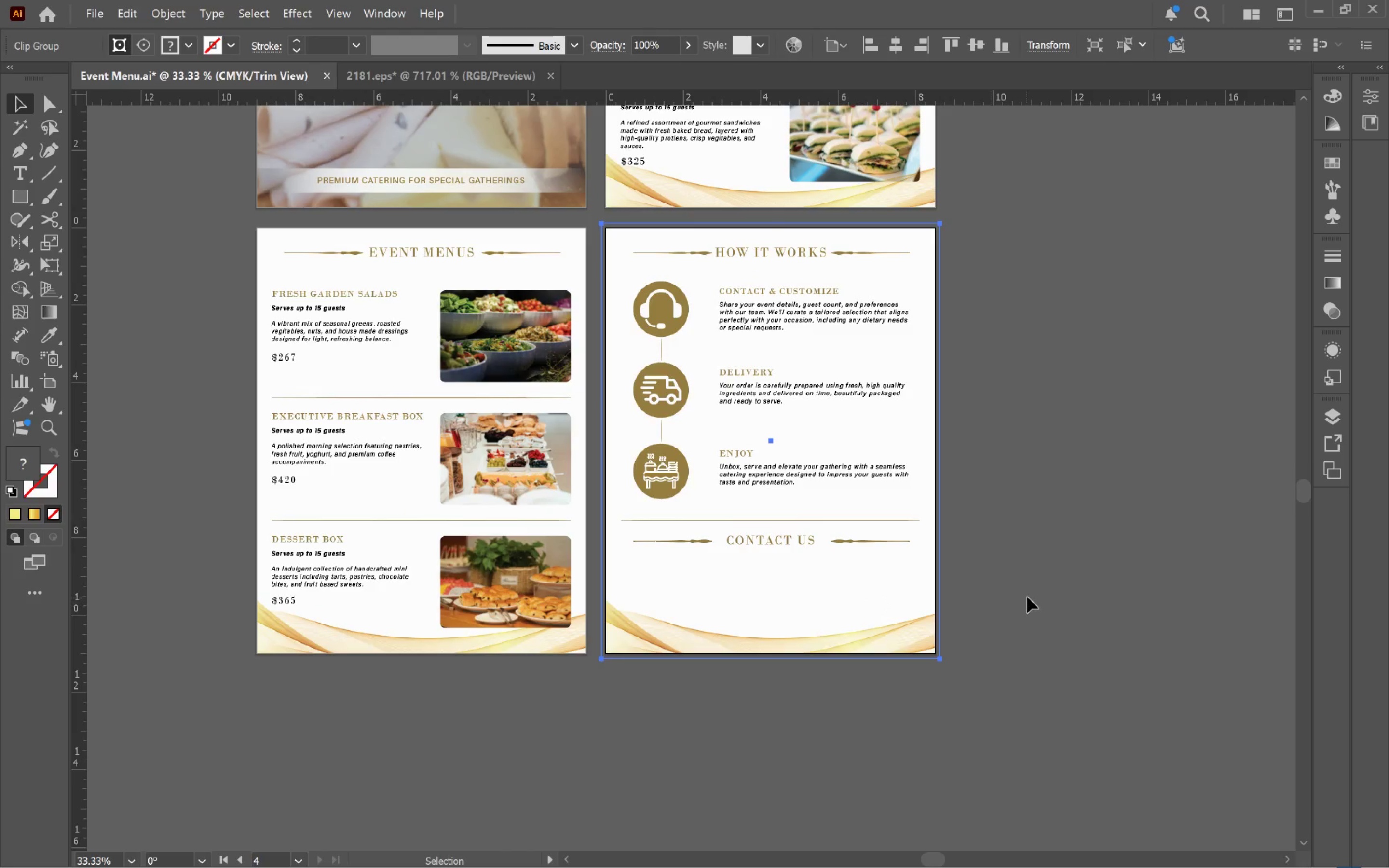 
left_click([1029, 596])
 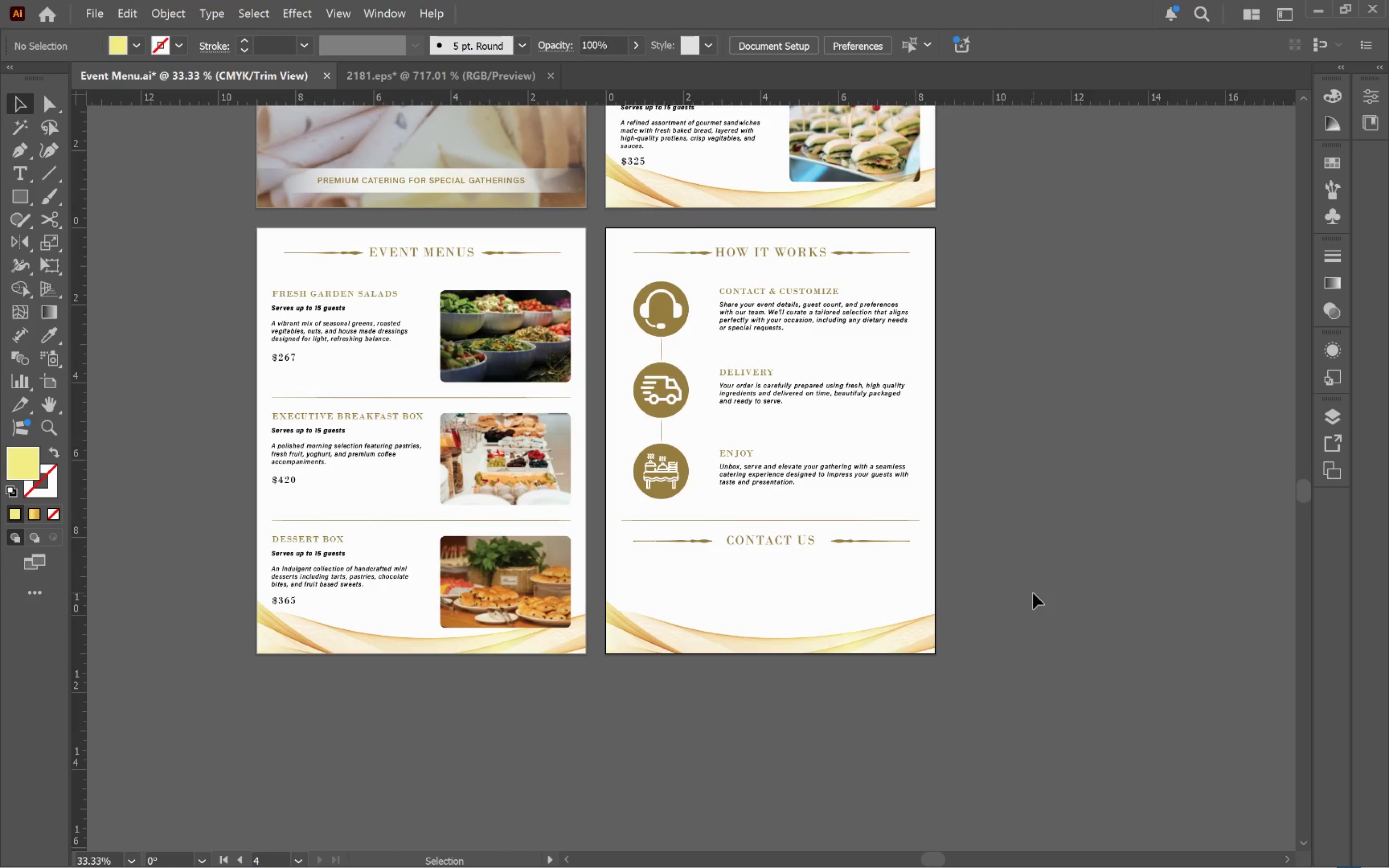 
hold_key(key=Space, duration=1.51)
 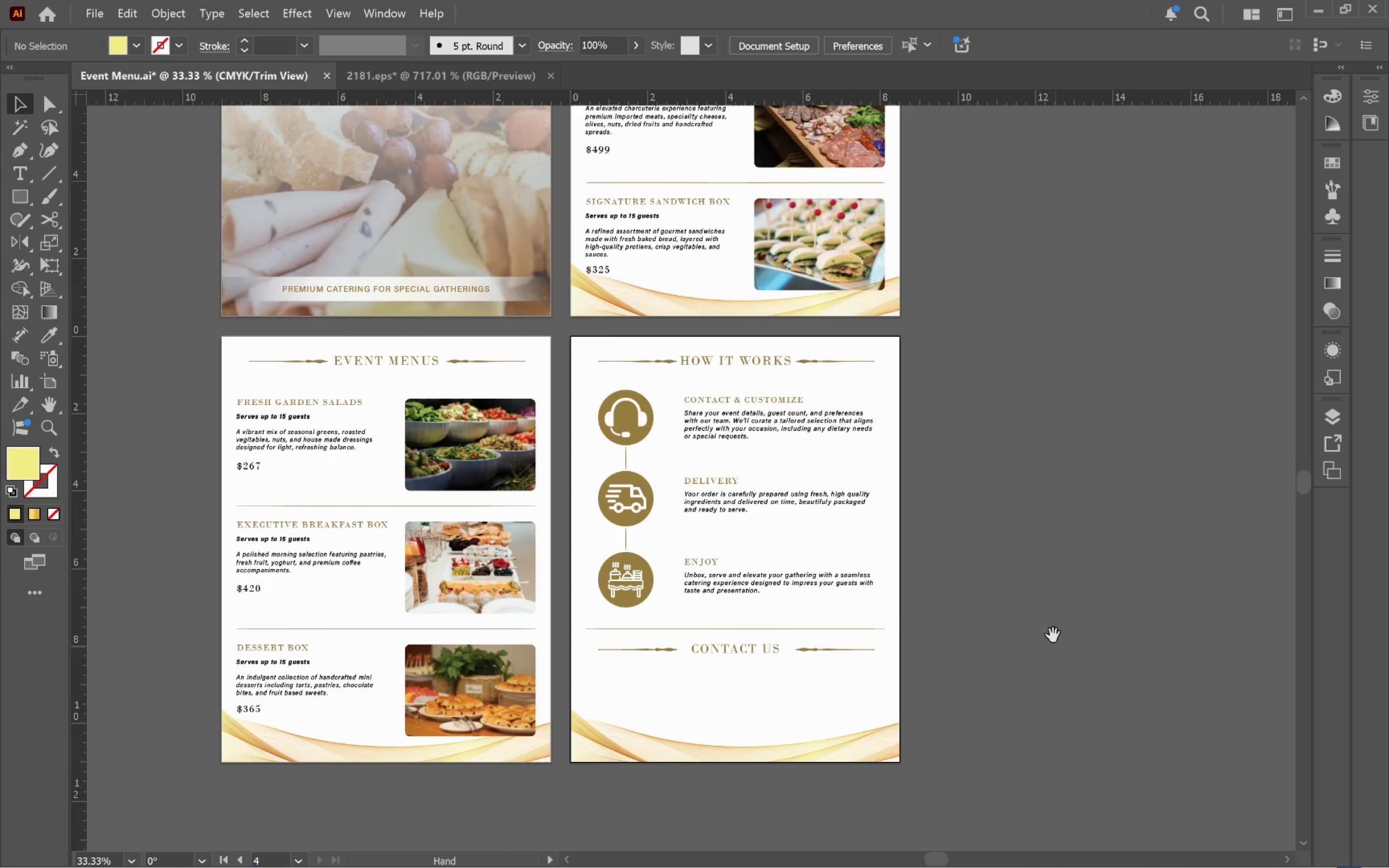 
left_click_drag(start_coordinate=[1091, 544], to_coordinate=[1056, 653])
 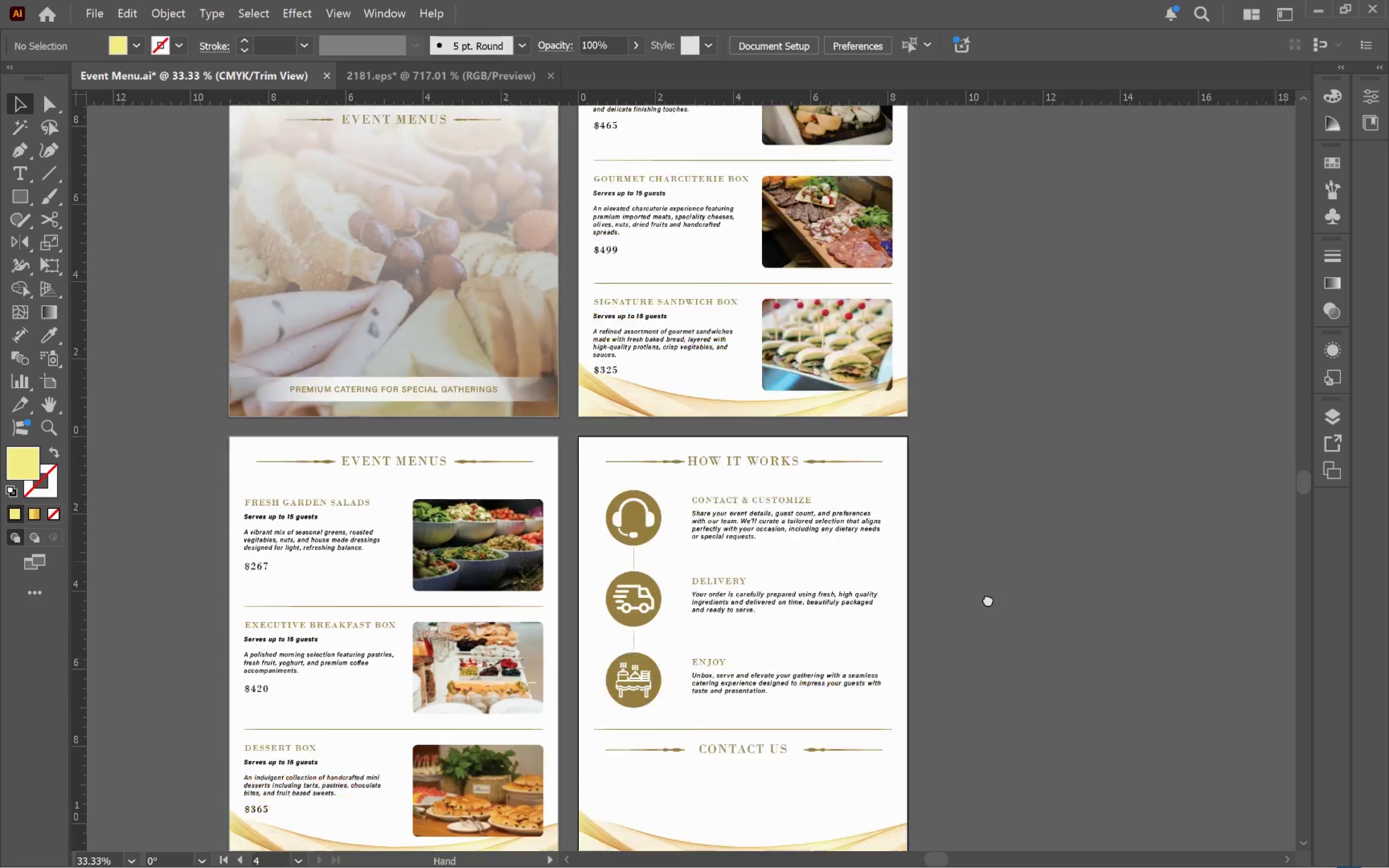 
hold_key(key=Space, duration=1.51)
 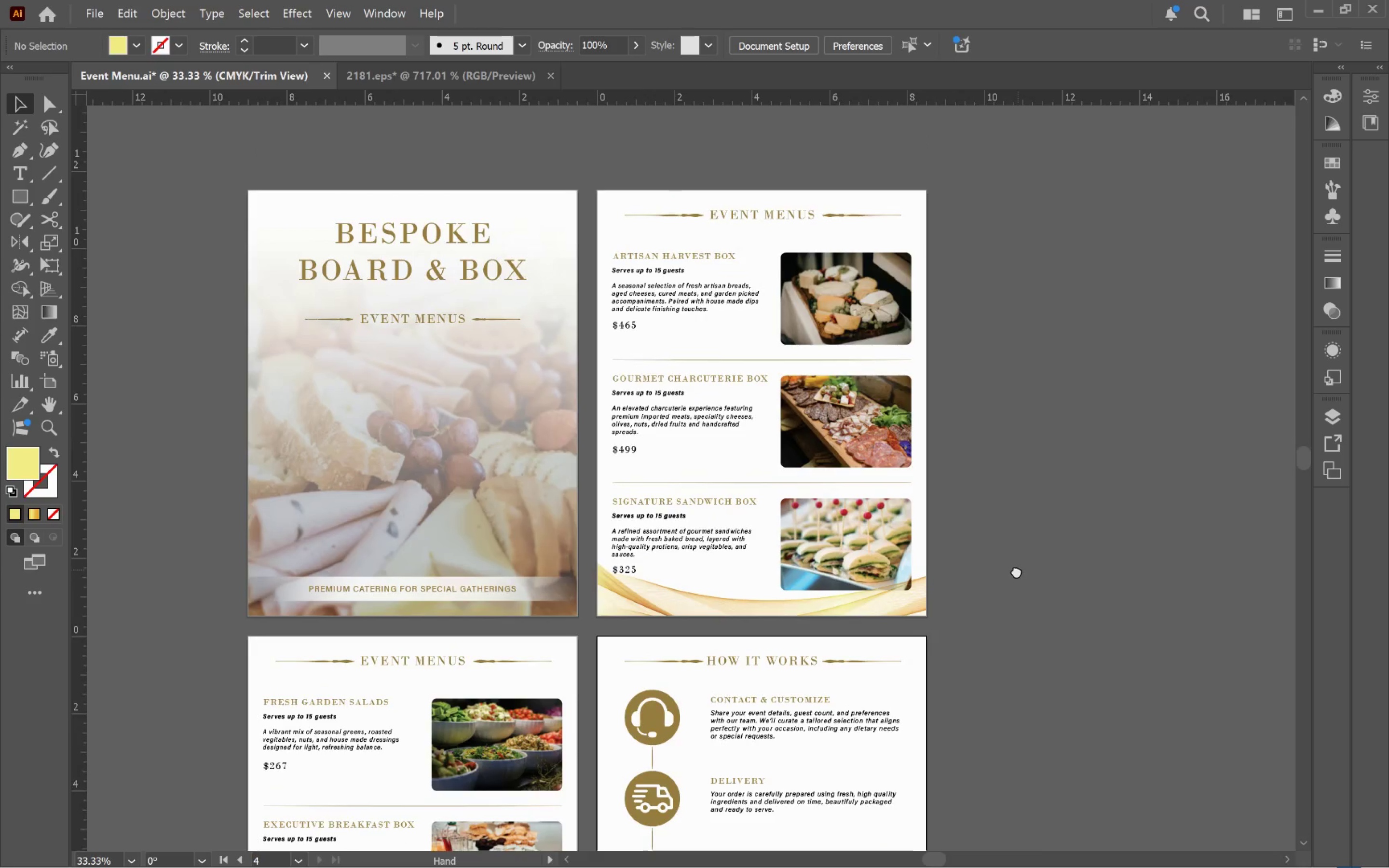 
left_click_drag(start_coordinate=[980, 483], to_coordinate=[992, 637])
 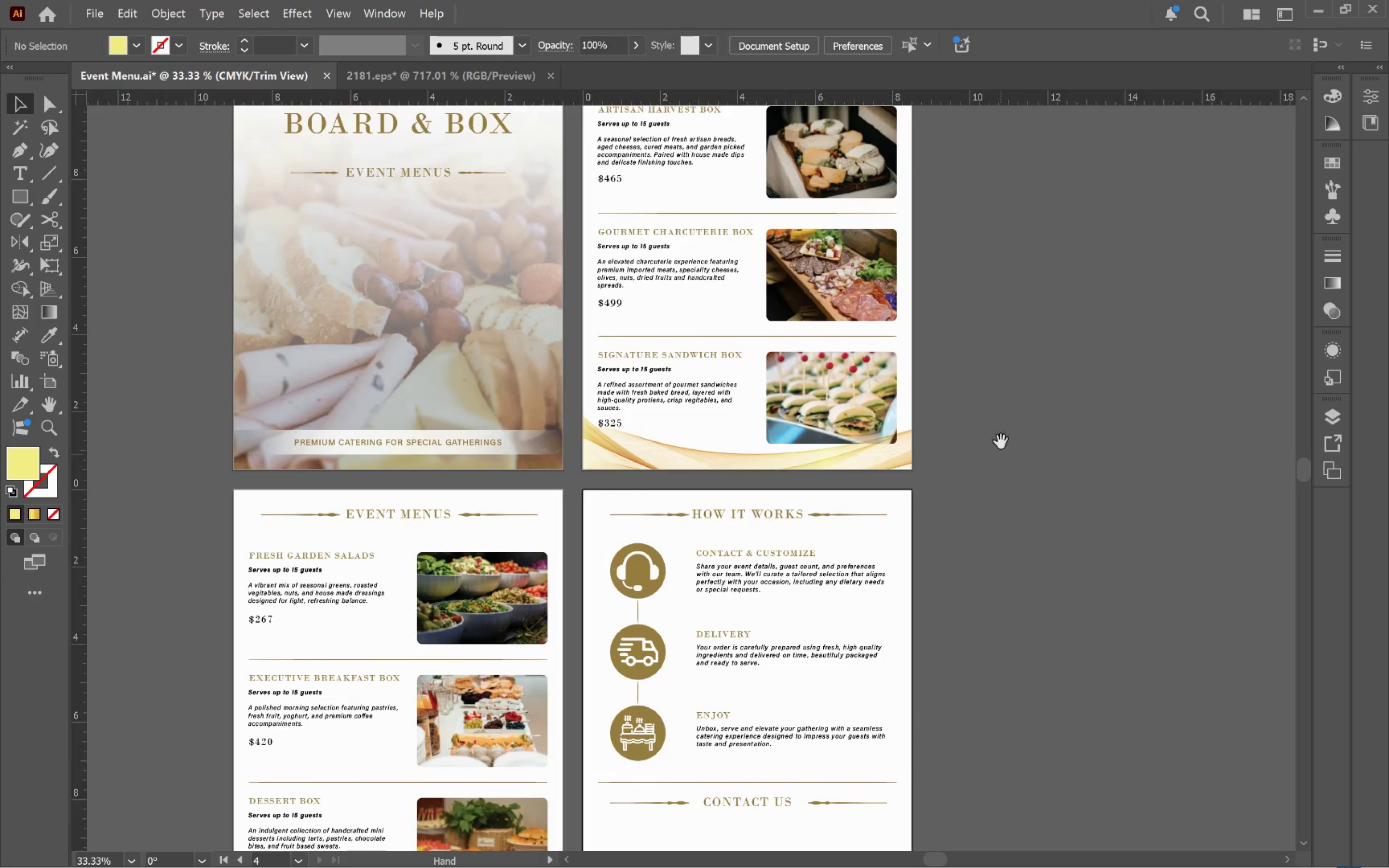 
left_click_drag(start_coordinate=[1004, 423], to_coordinate=[1016, 560])
 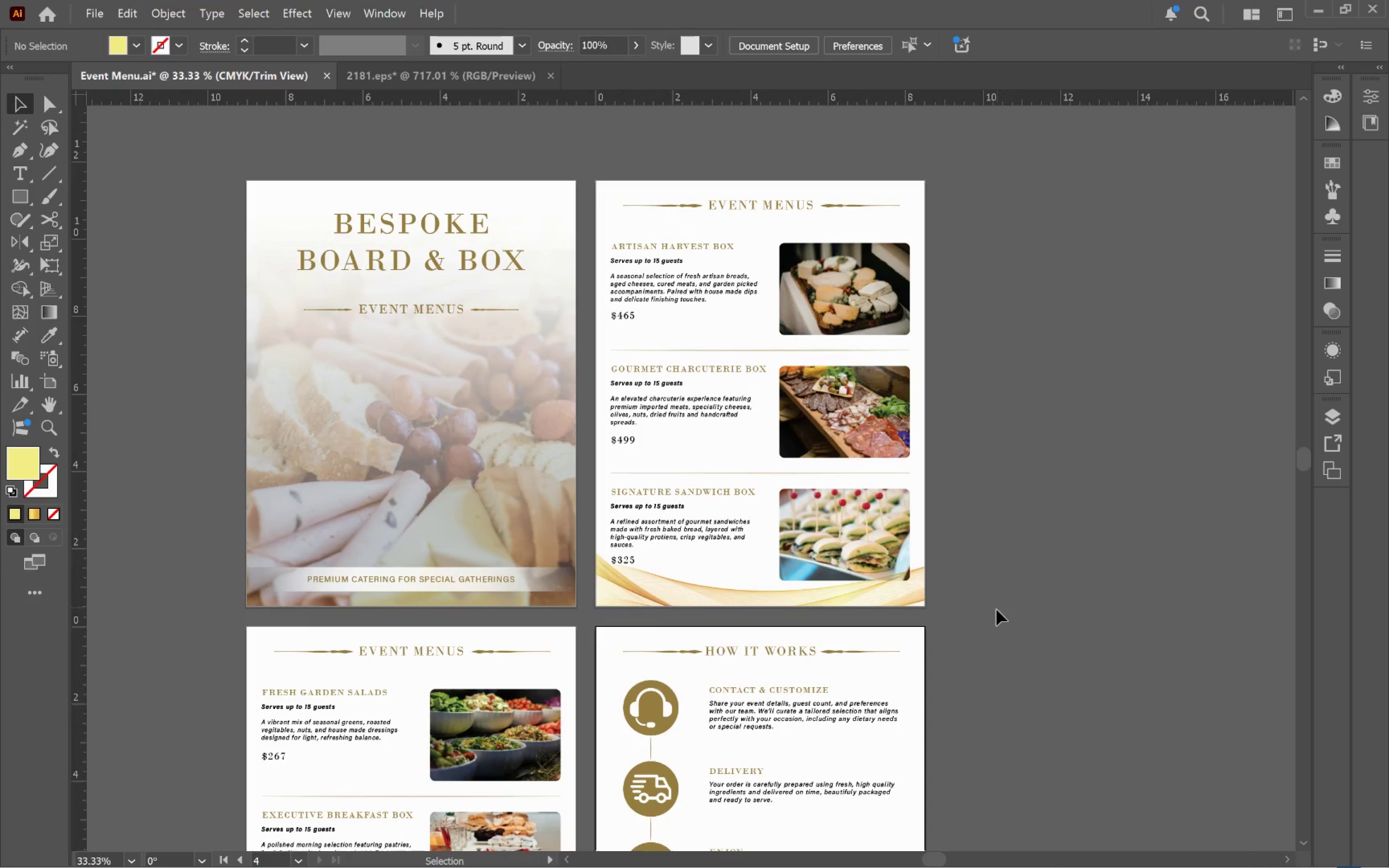 
hold_key(key=Space, duration=1.53)
 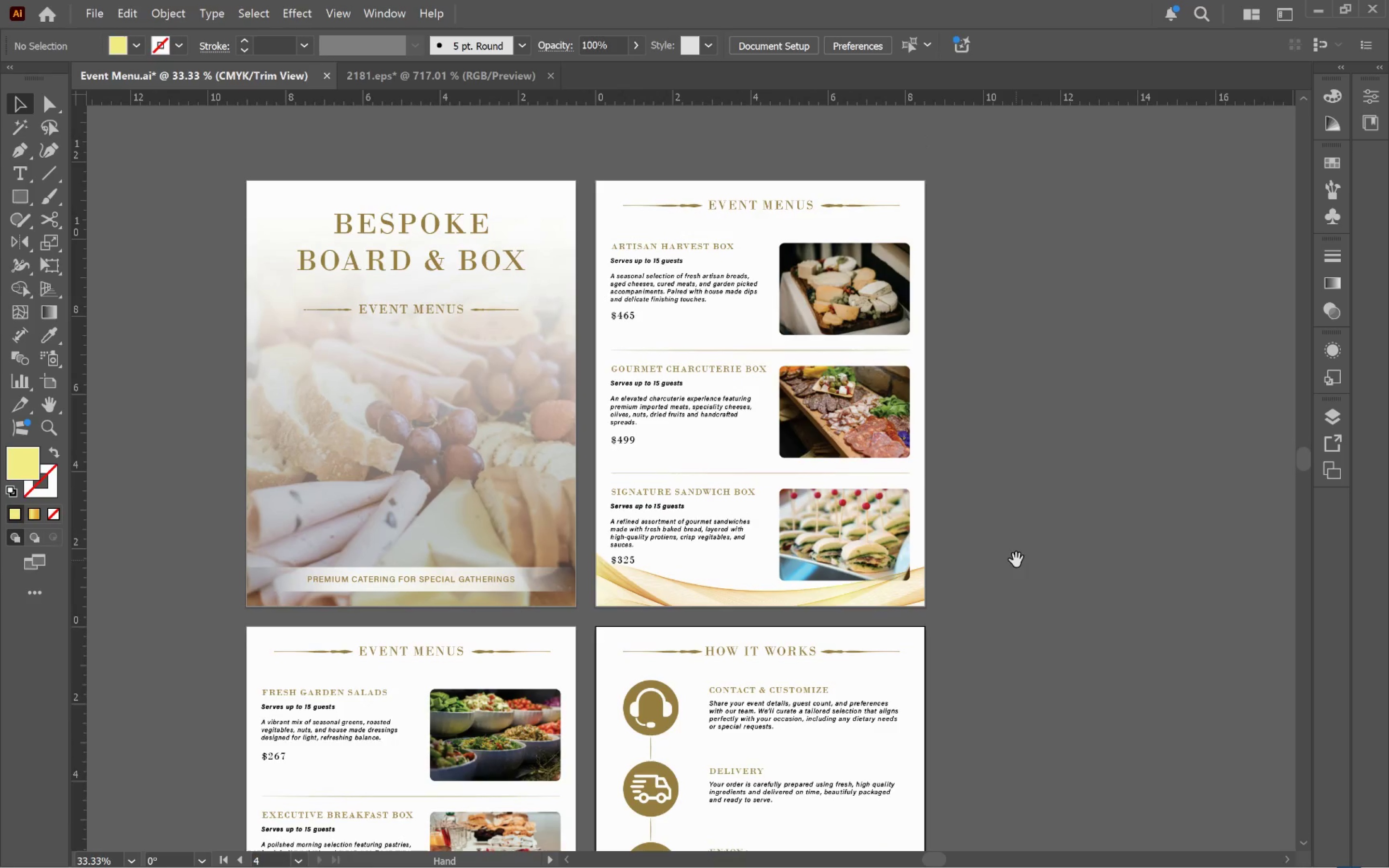 
hold_key(key=Space, duration=0.71)
 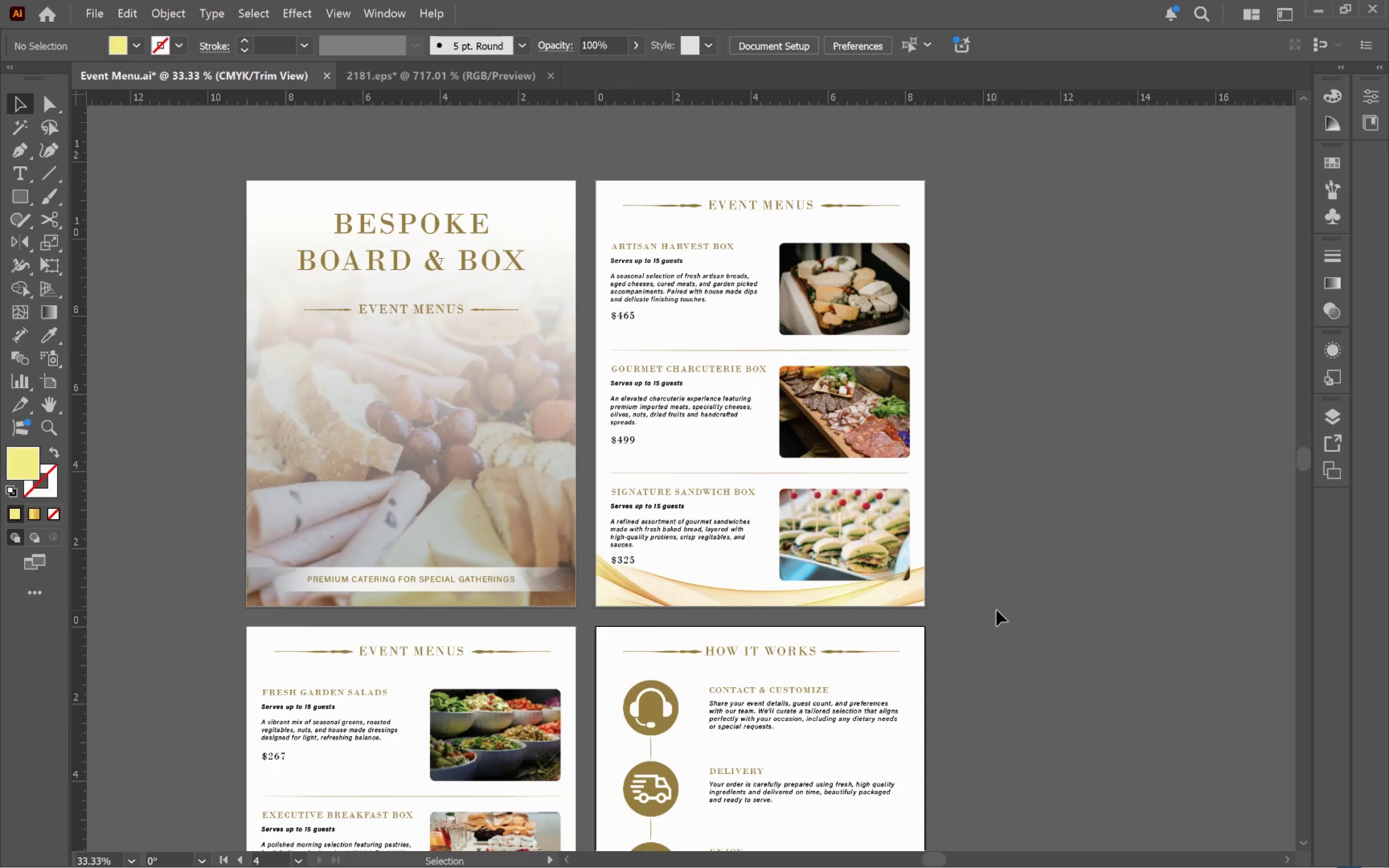 
key(Alt+AltLeft)
 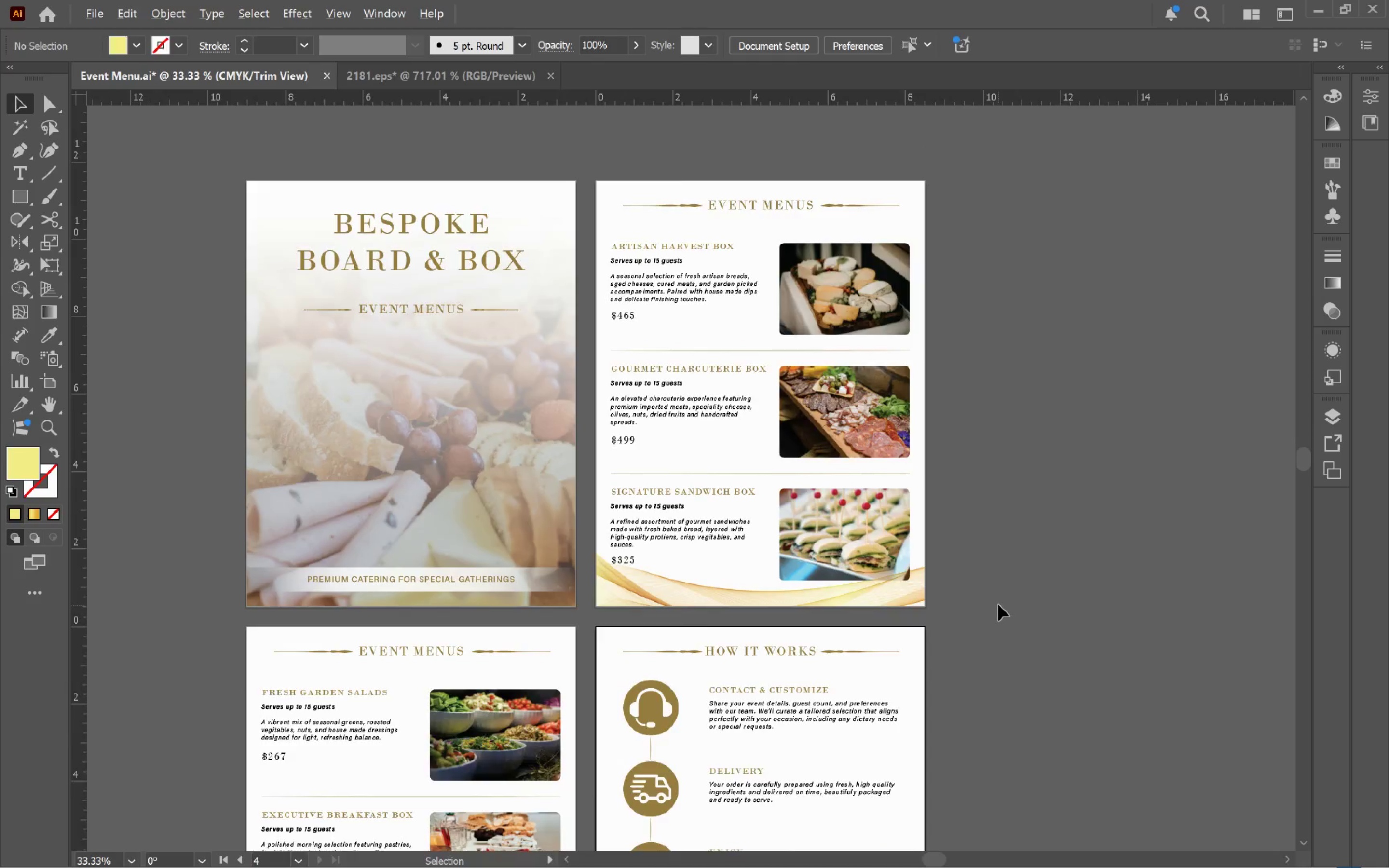 
hold_key(key=Space, duration=0.68)
 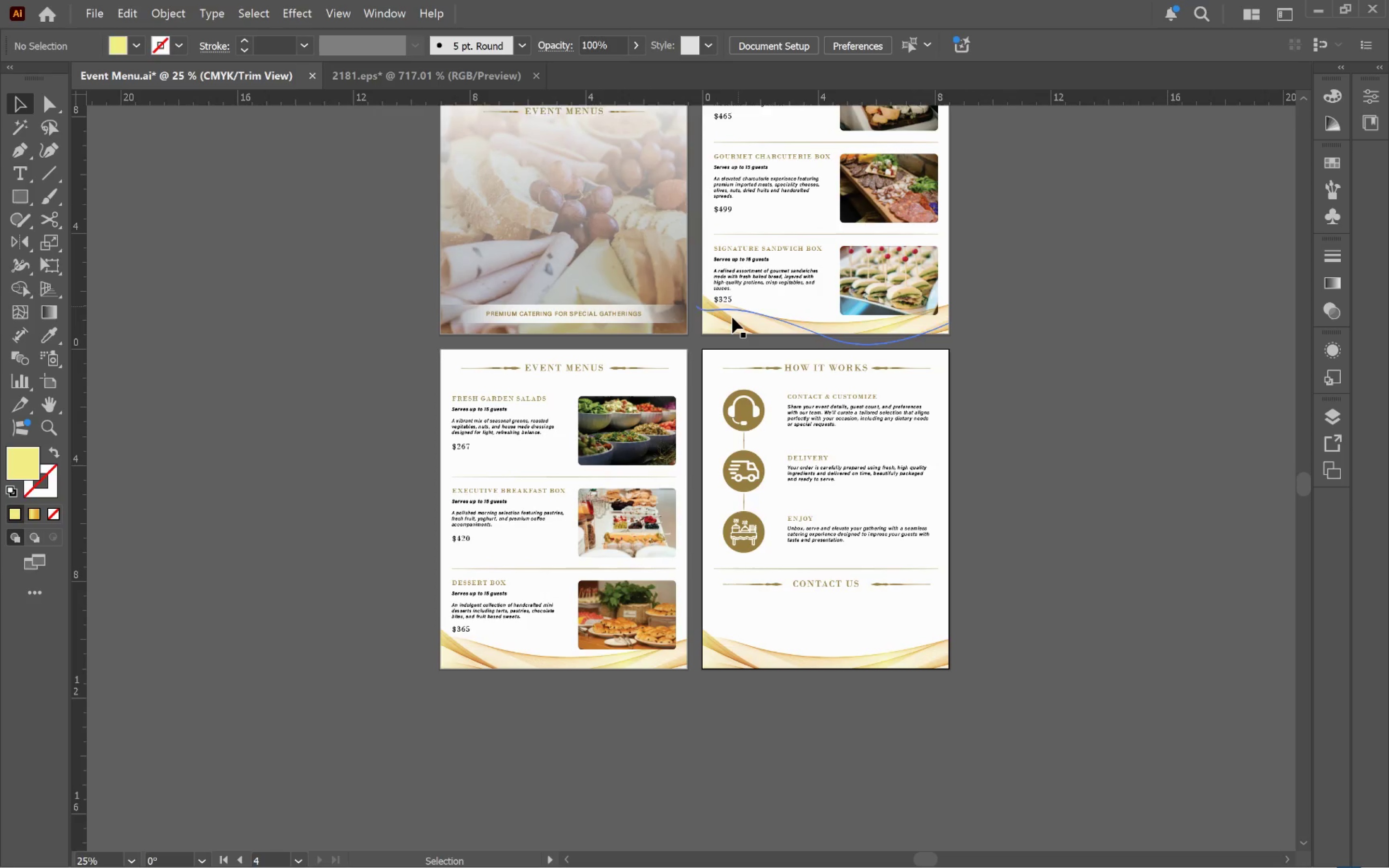 
left_click_drag(start_coordinate=[1000, 585], to_coordinate=[1007, 312])
 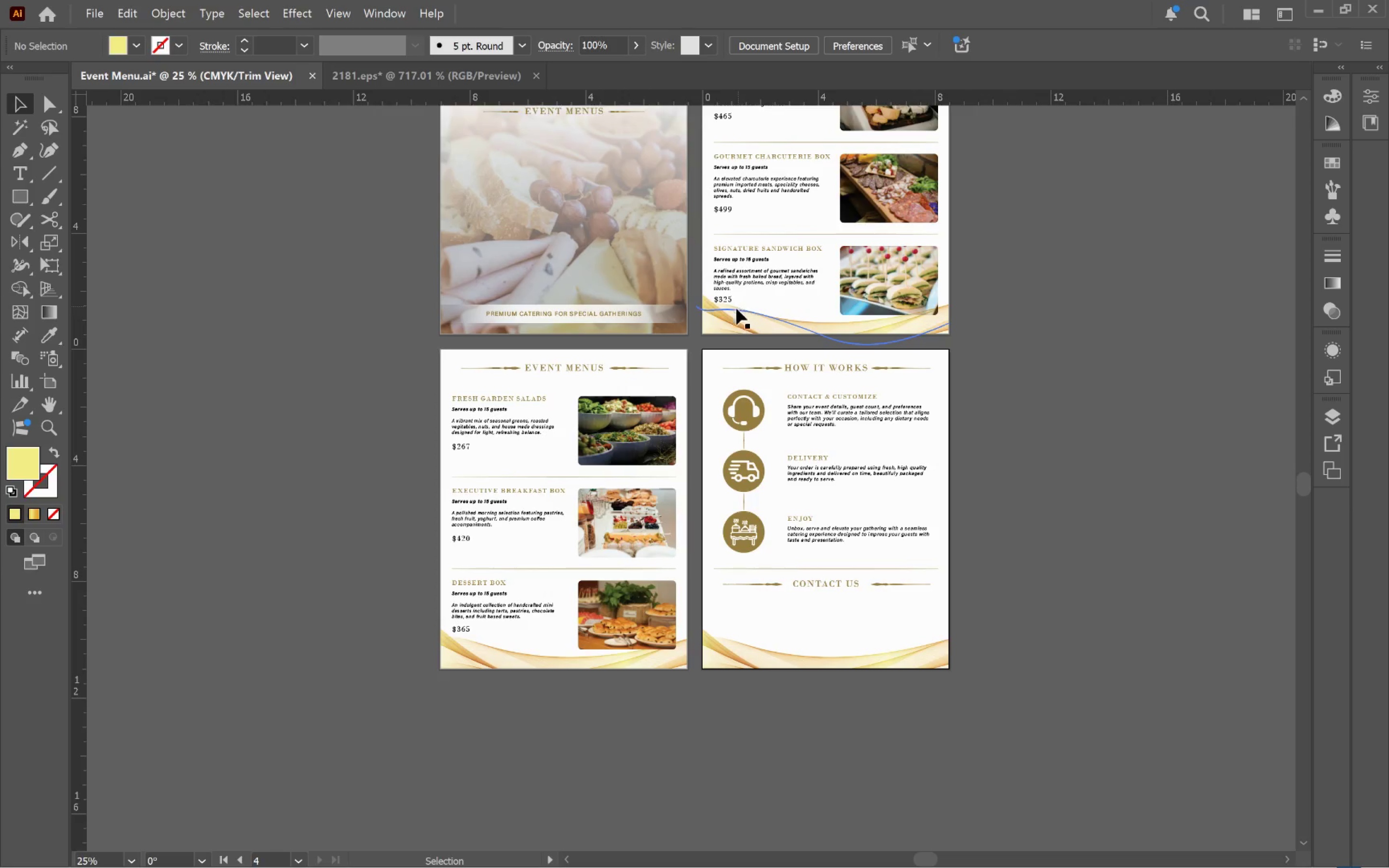 
scroll: coordinate [999, 604], scroll_direction: down, amount: 1.0
 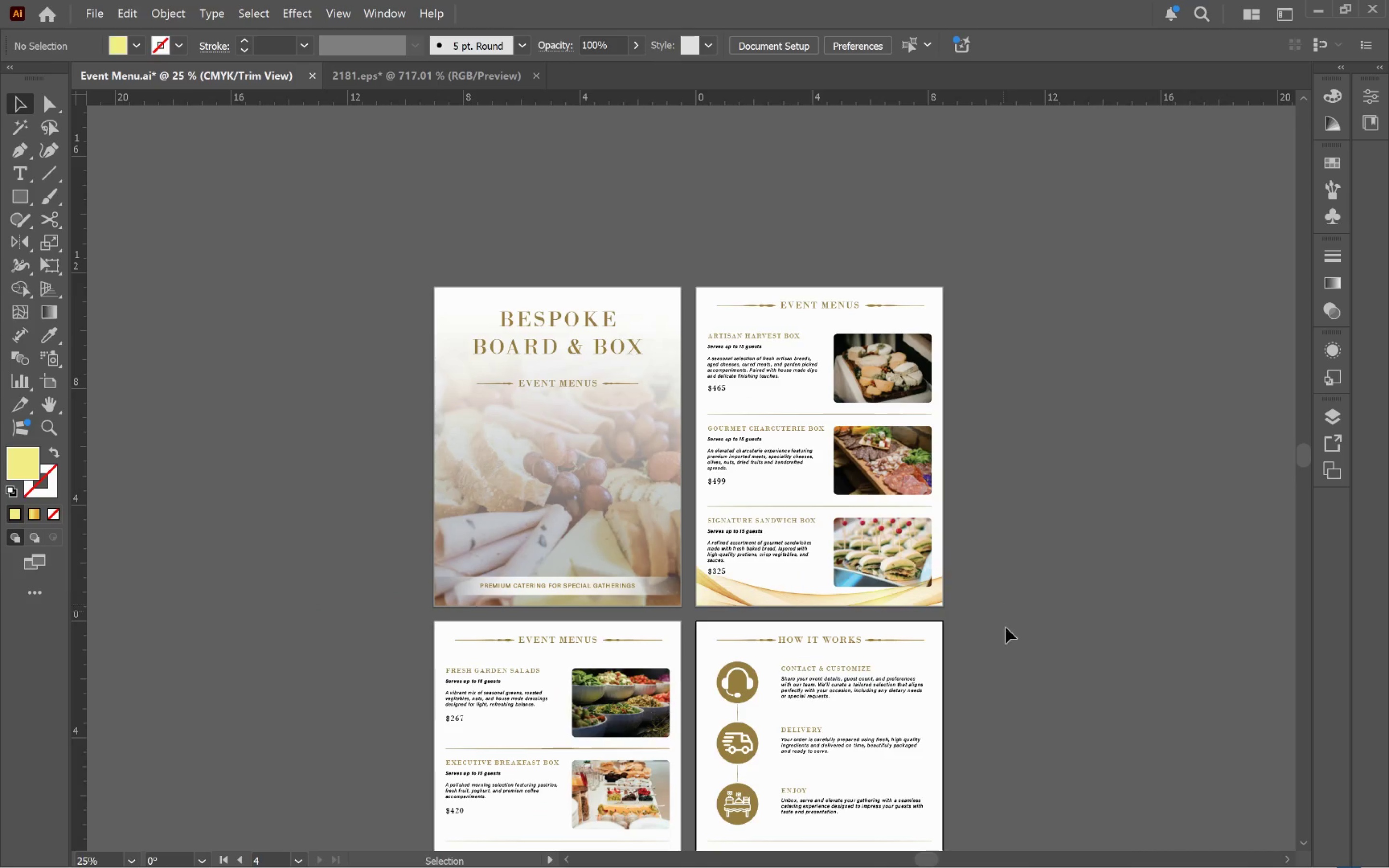 
left_click([732, 318])
 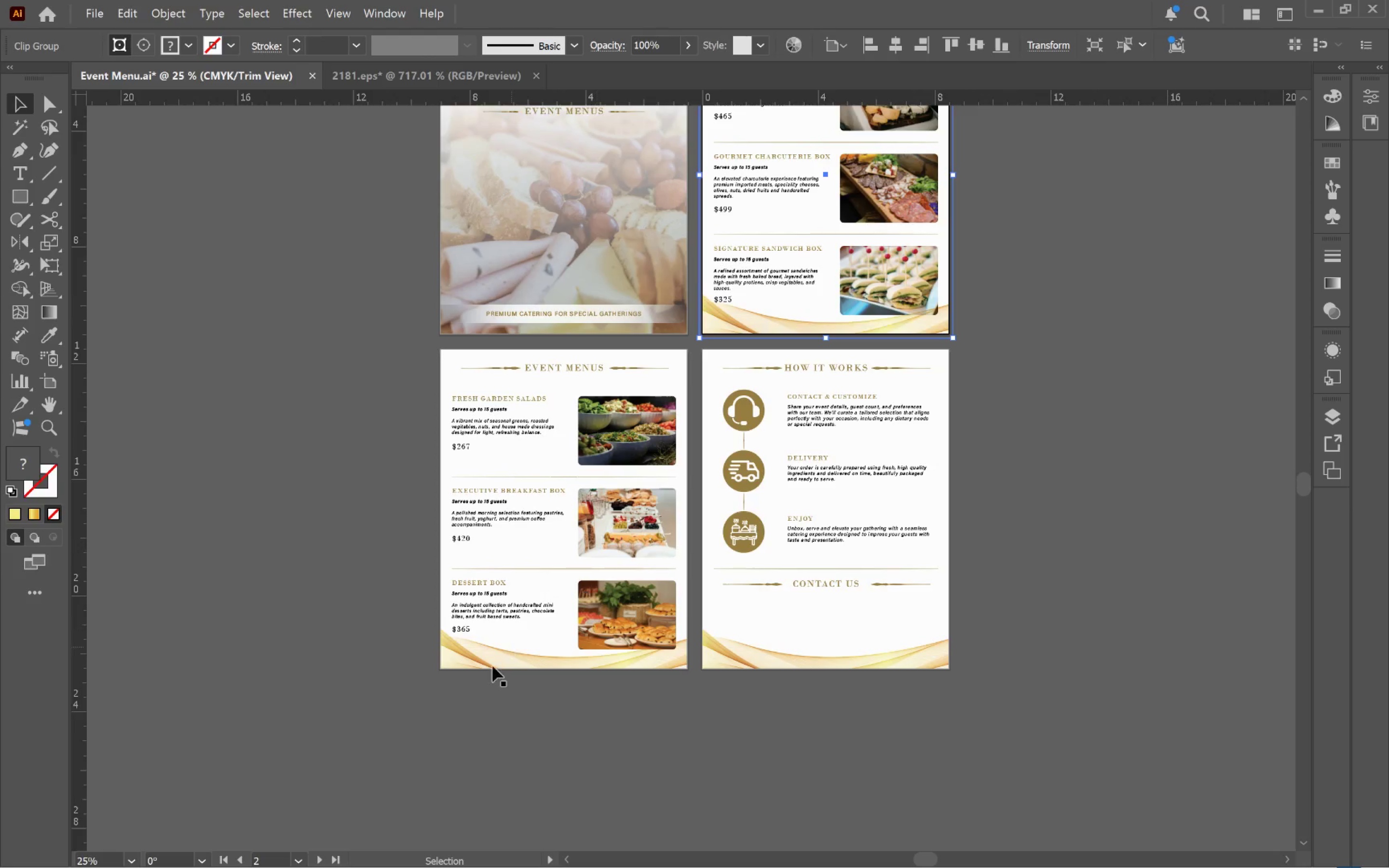 
hold_key(key=ShiftLeft, duration=2.6)
left_click([495, 663])
 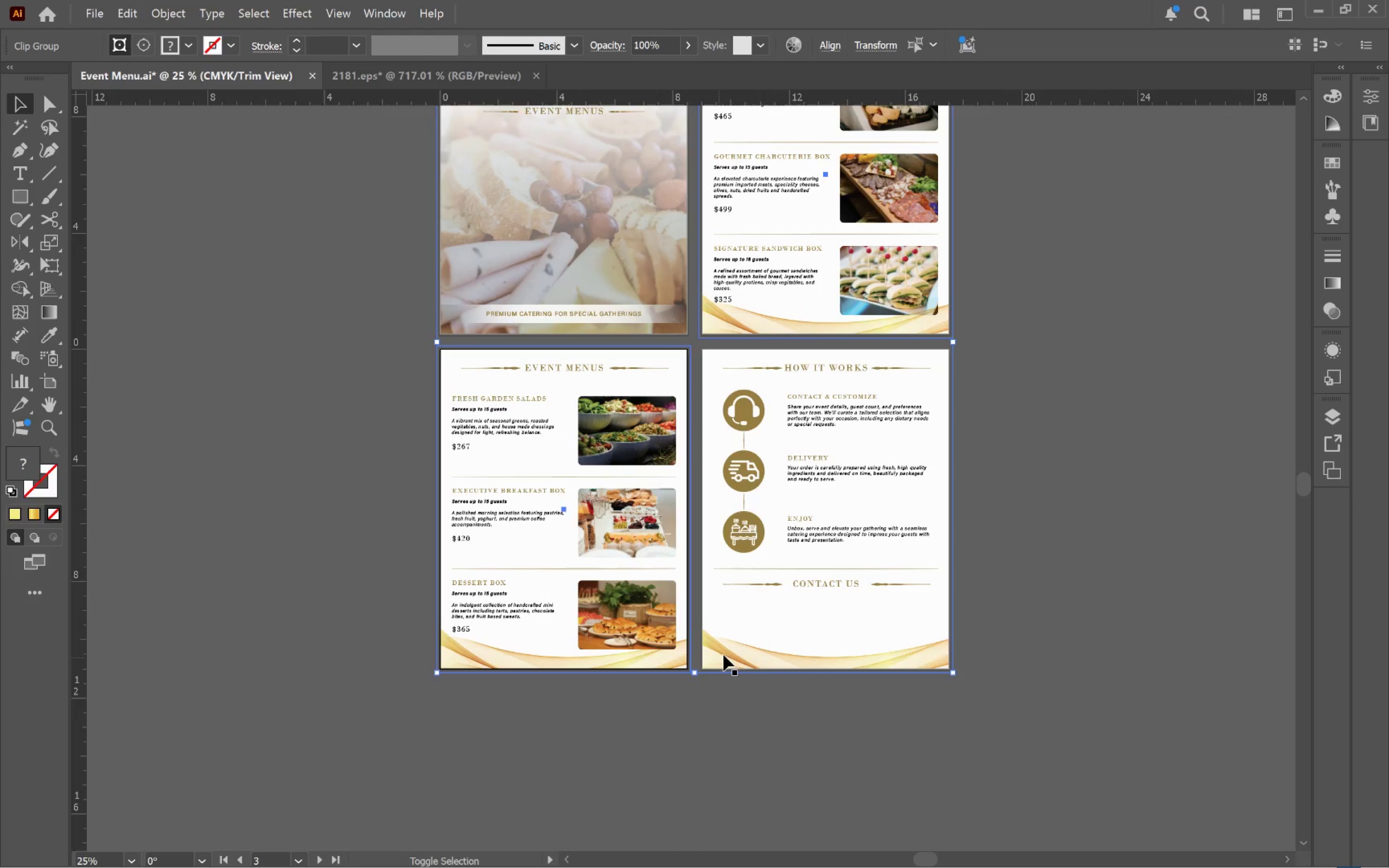 
left_click([724, 655])
 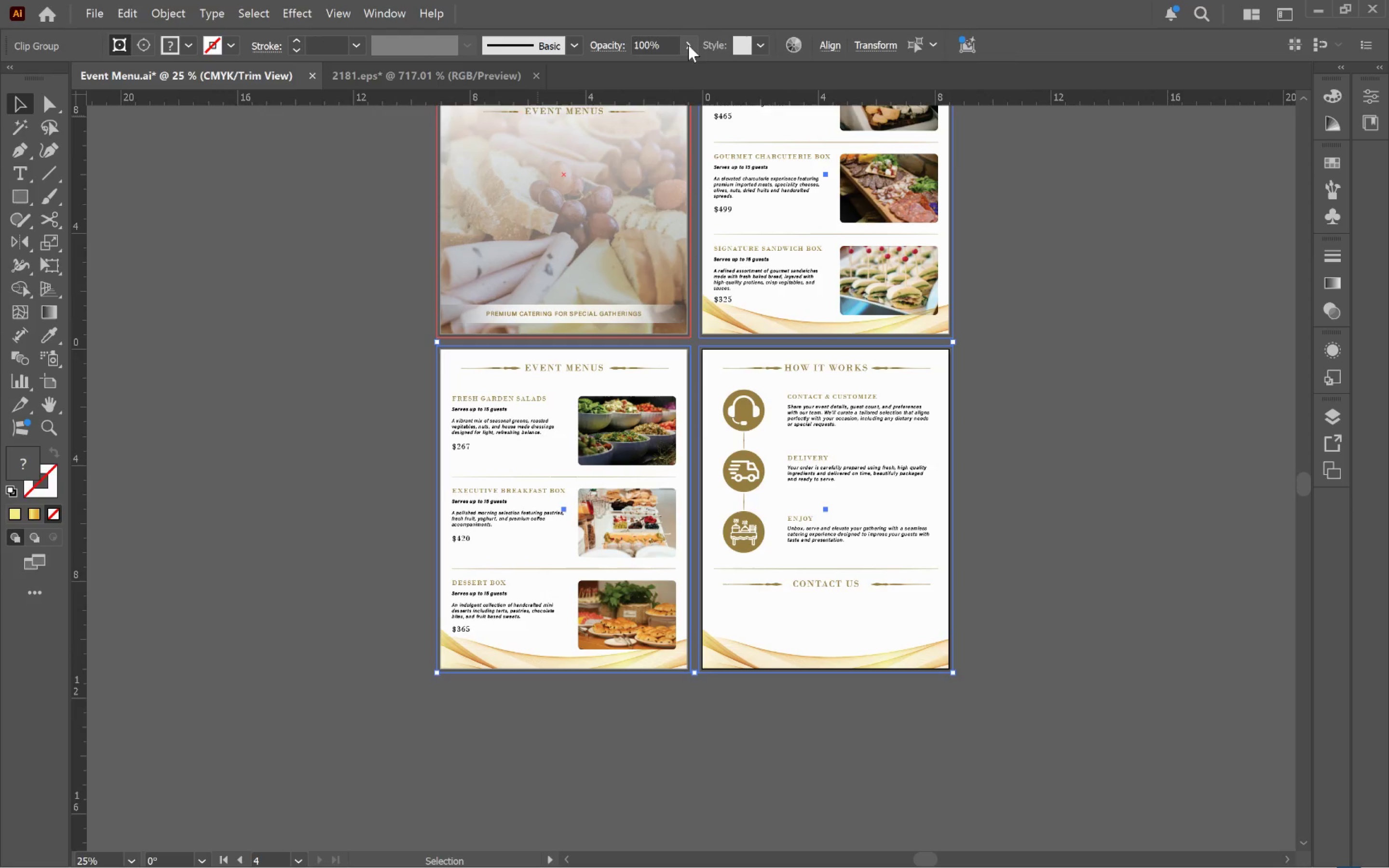 
left_click_drag(start_coordinate=[659, 67], to_coordinate=[636, 65])
 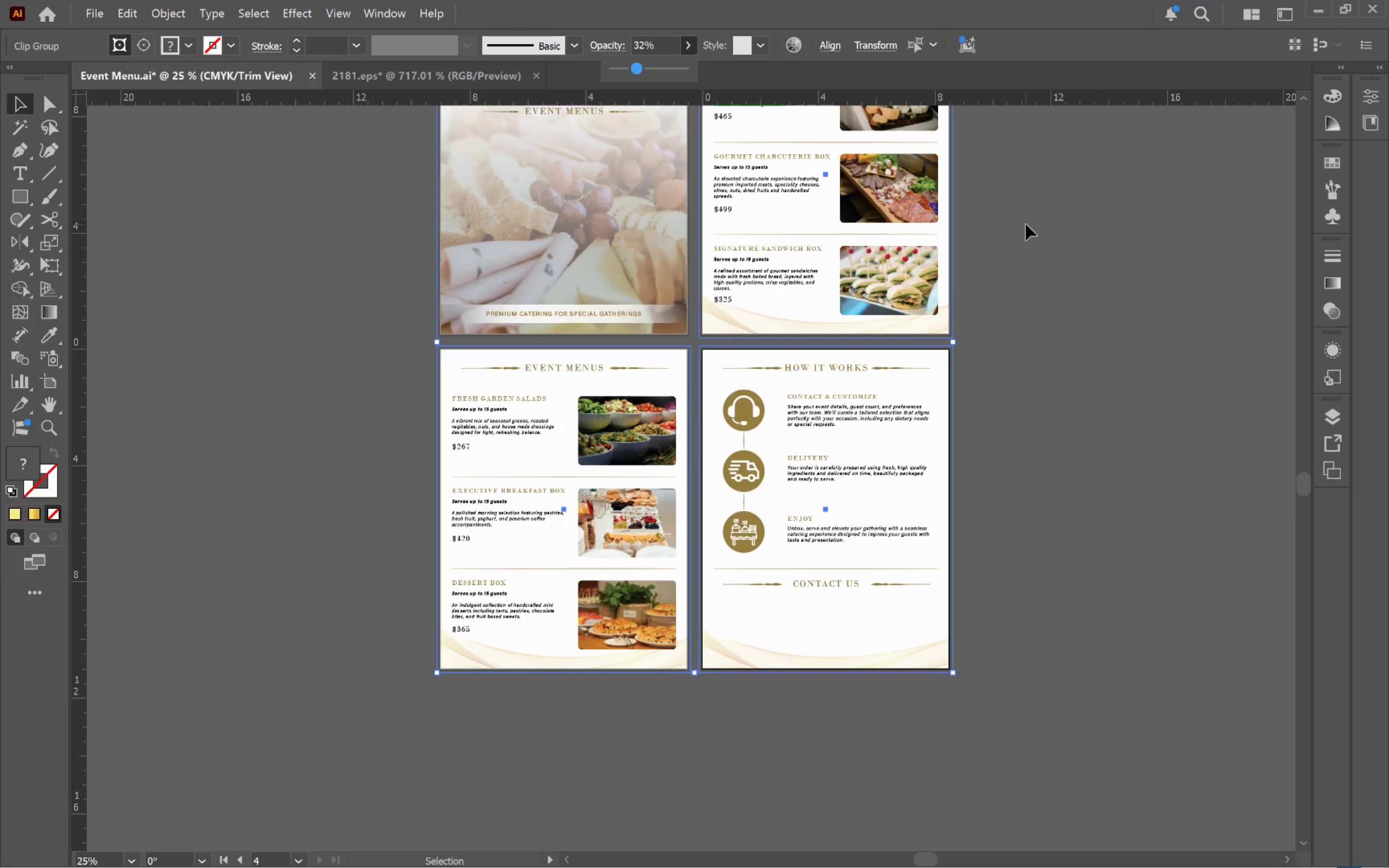 
left_click([1021, 224])
 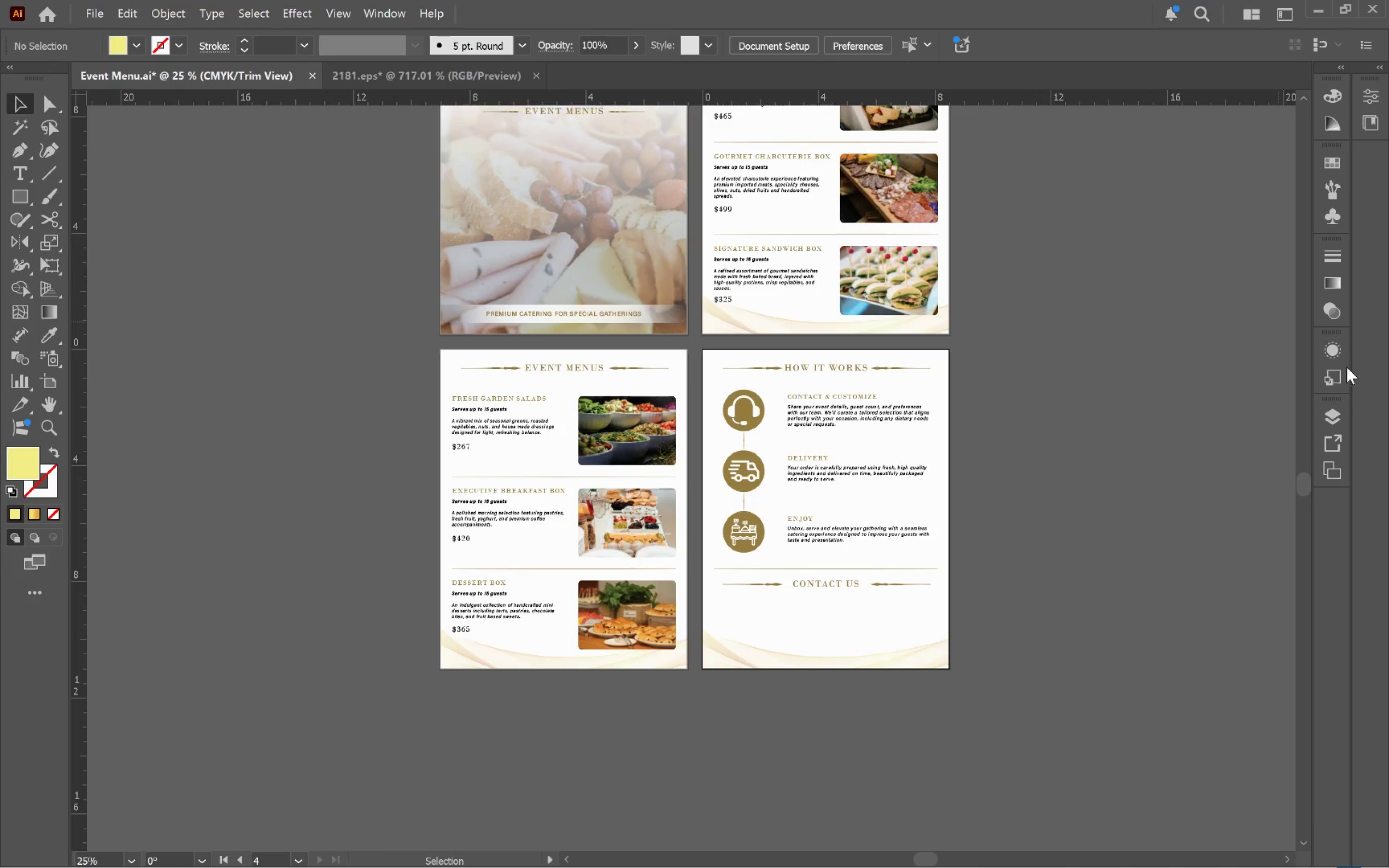 
left_click([1327, 415])
 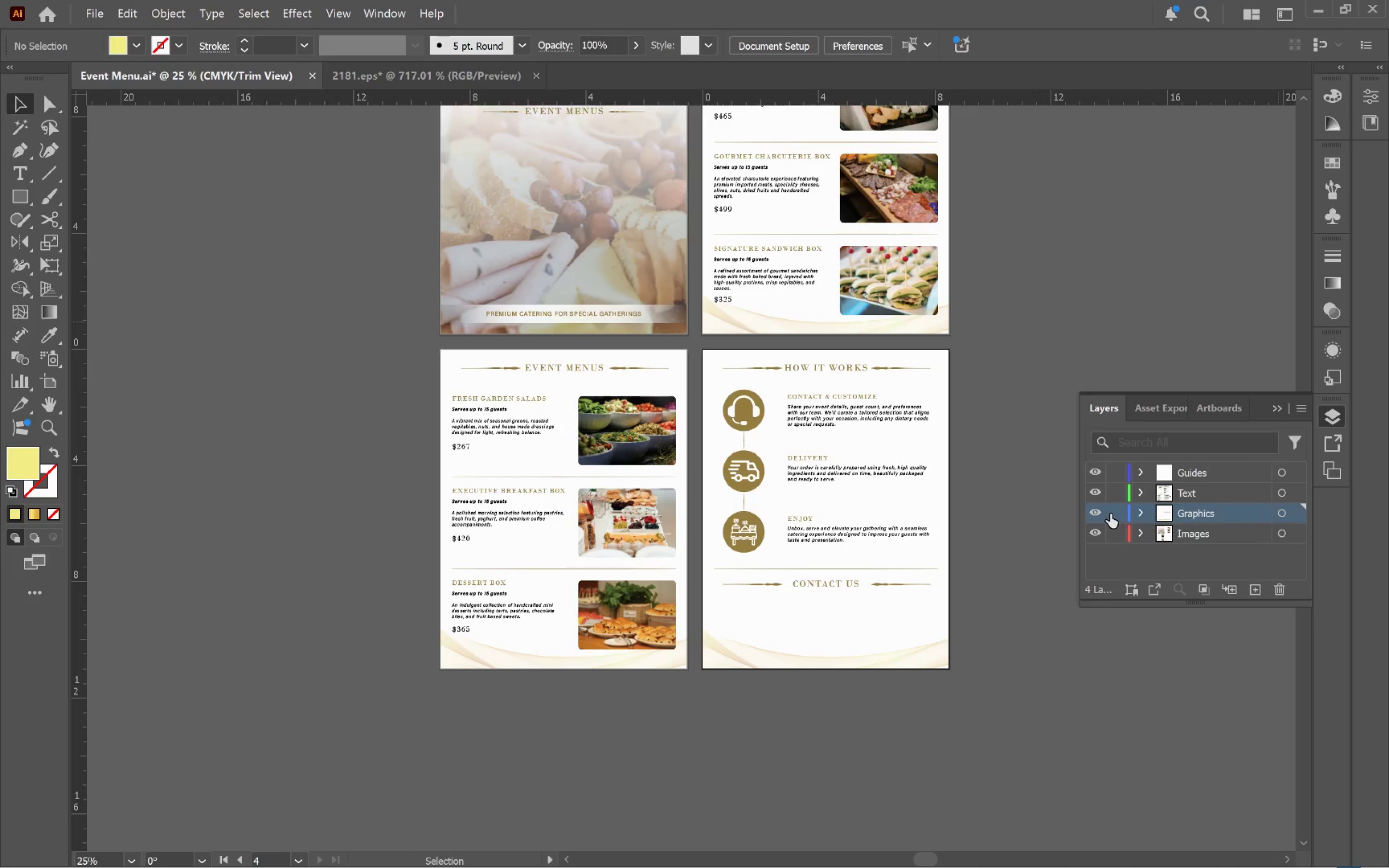 
left_click([1115, 514])
 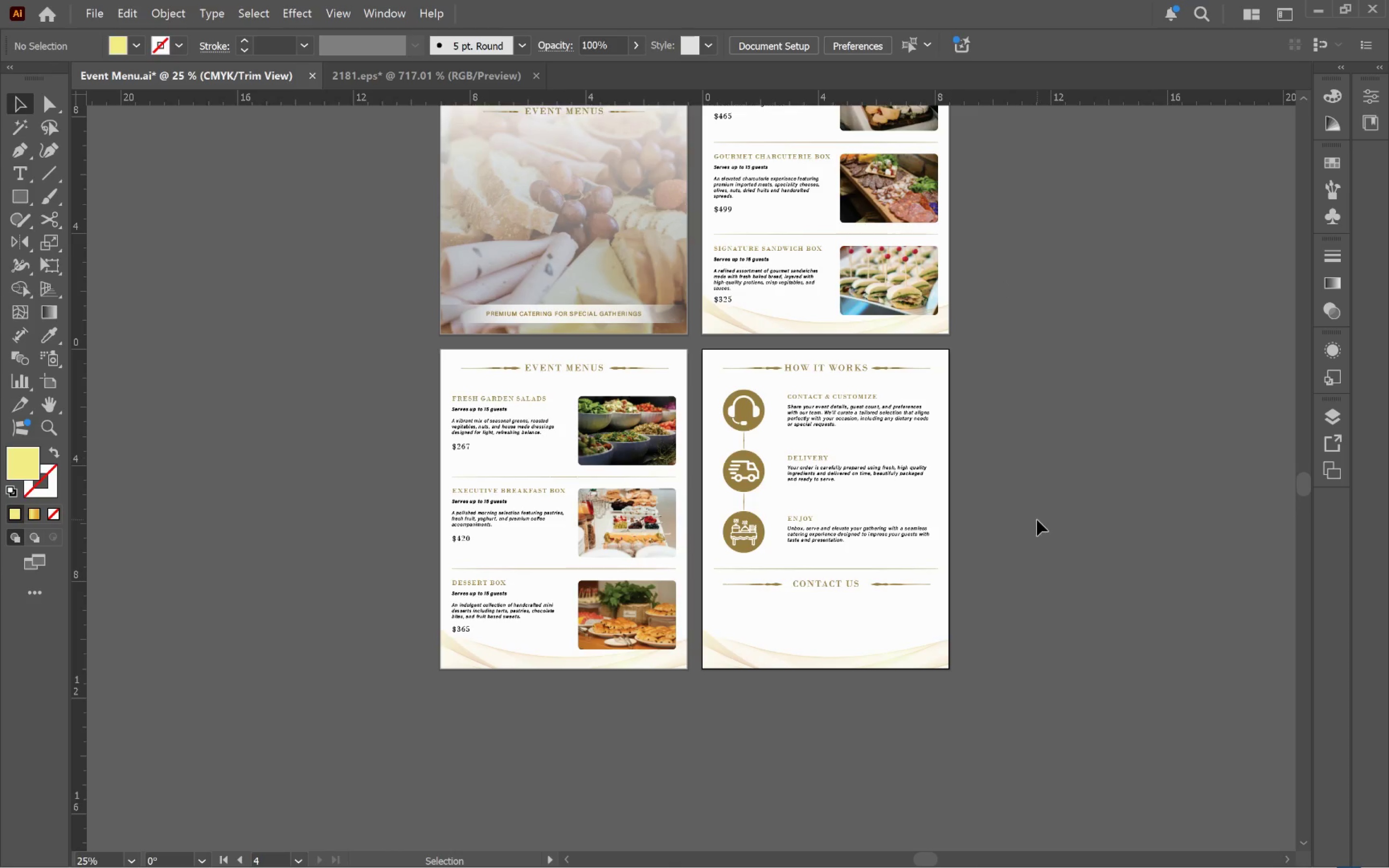 
hold_key(key=AltLeft, duration=0.63)
 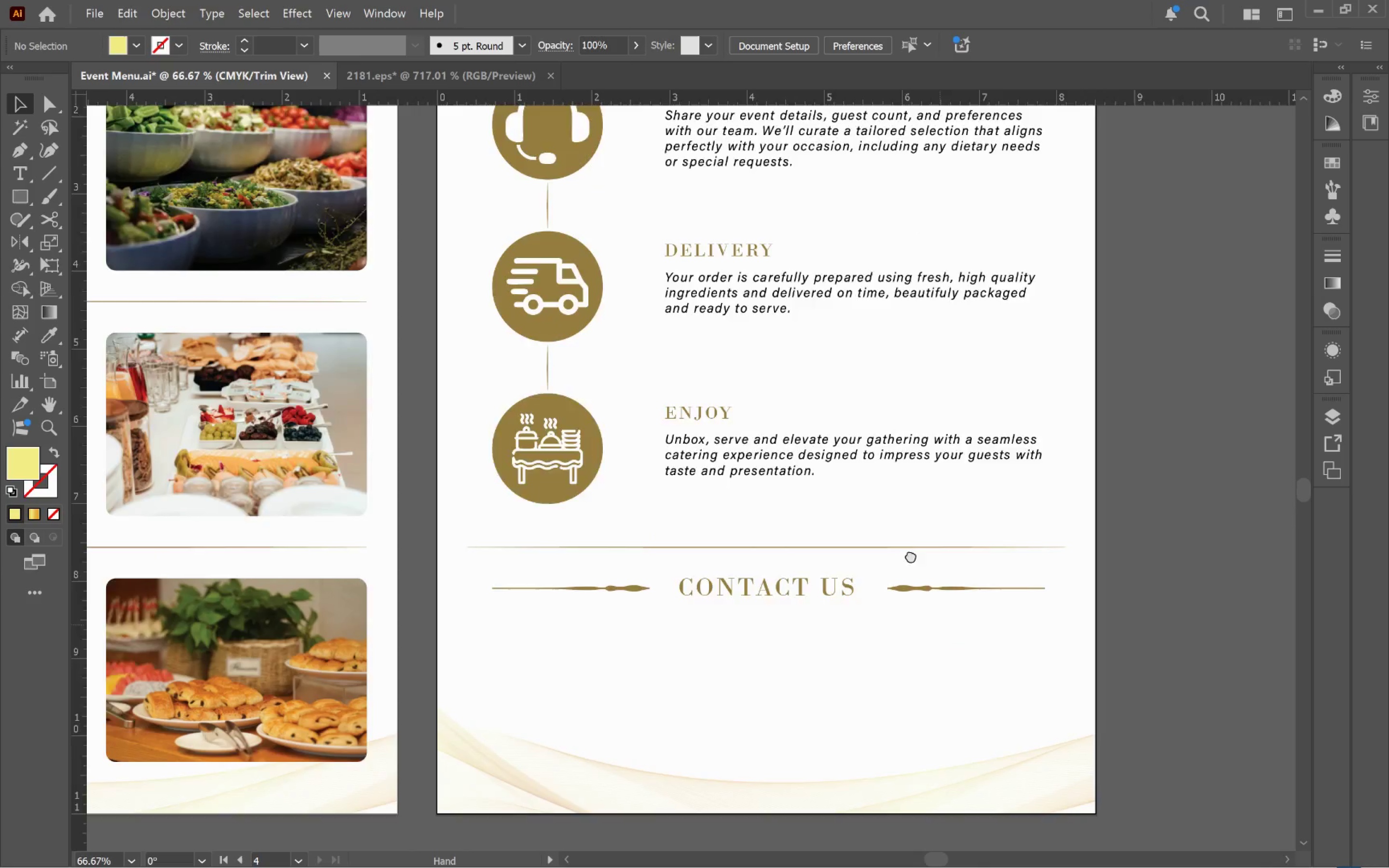 
hold_key(key=Space, duration=1.14)
 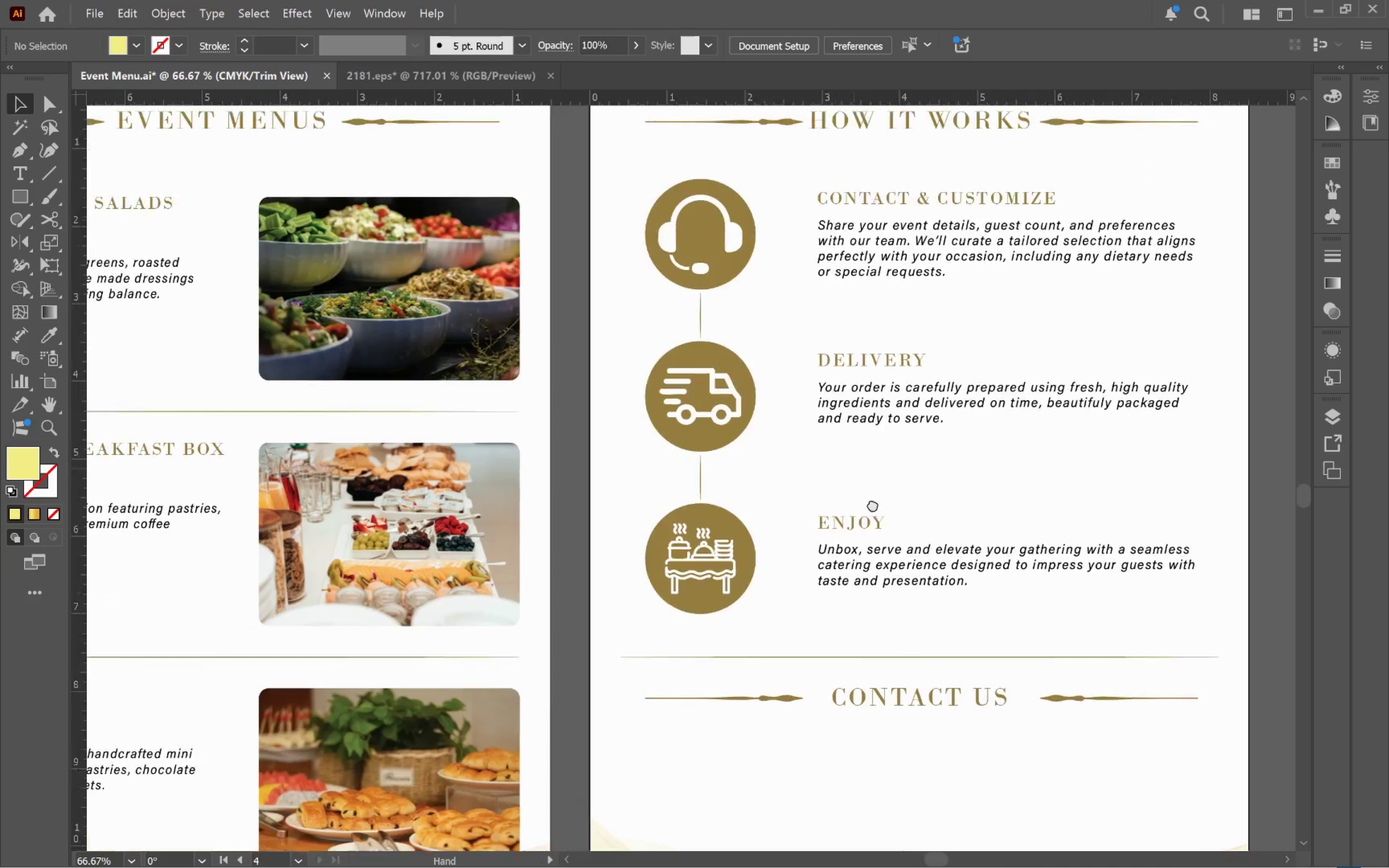 
scroll: coordinate [853, 551], scroll_direction: up, amount: 2.0
 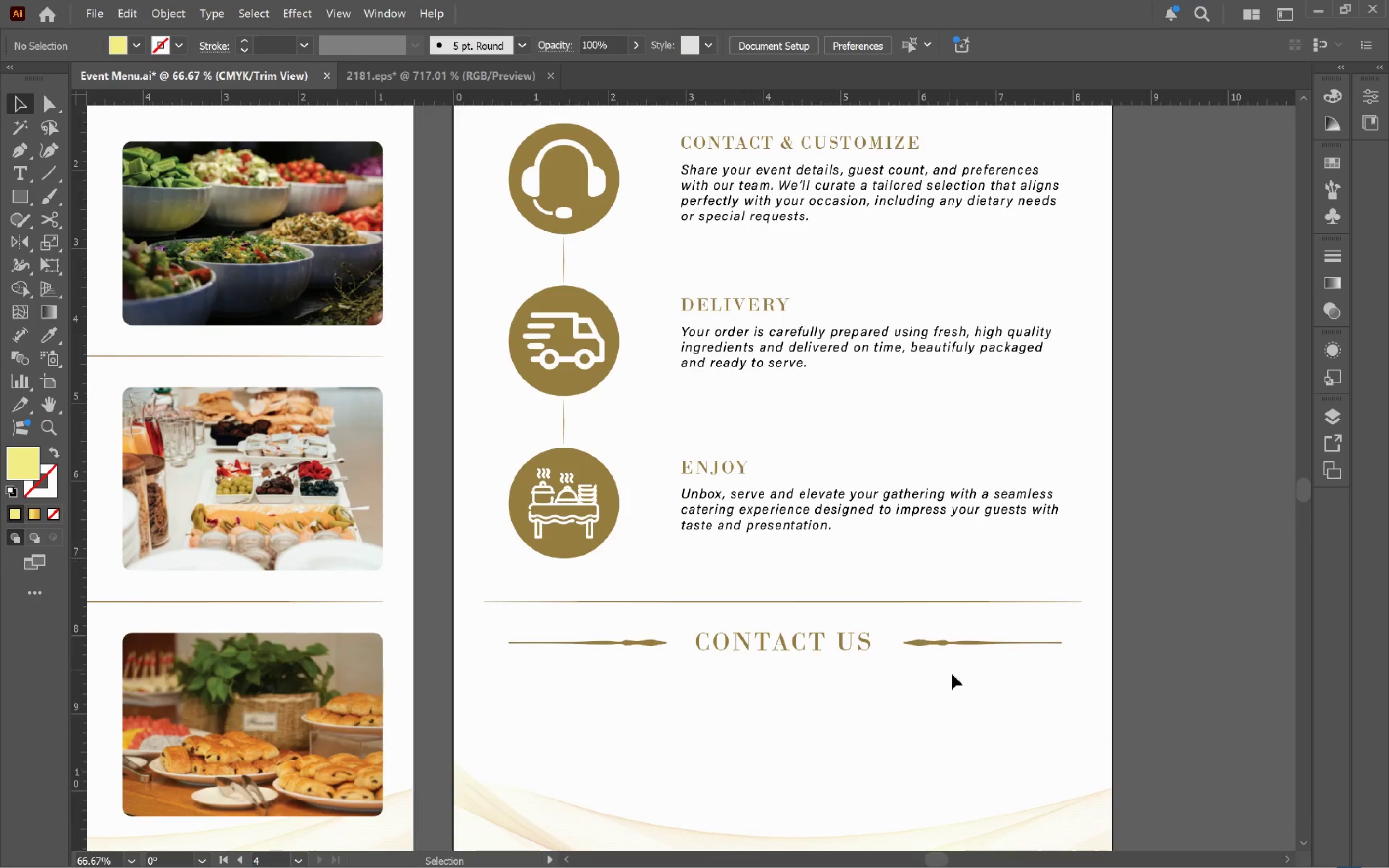 
left_click_drag(start_coordinate=[956, 680], to_coordinate=[969, 515])
 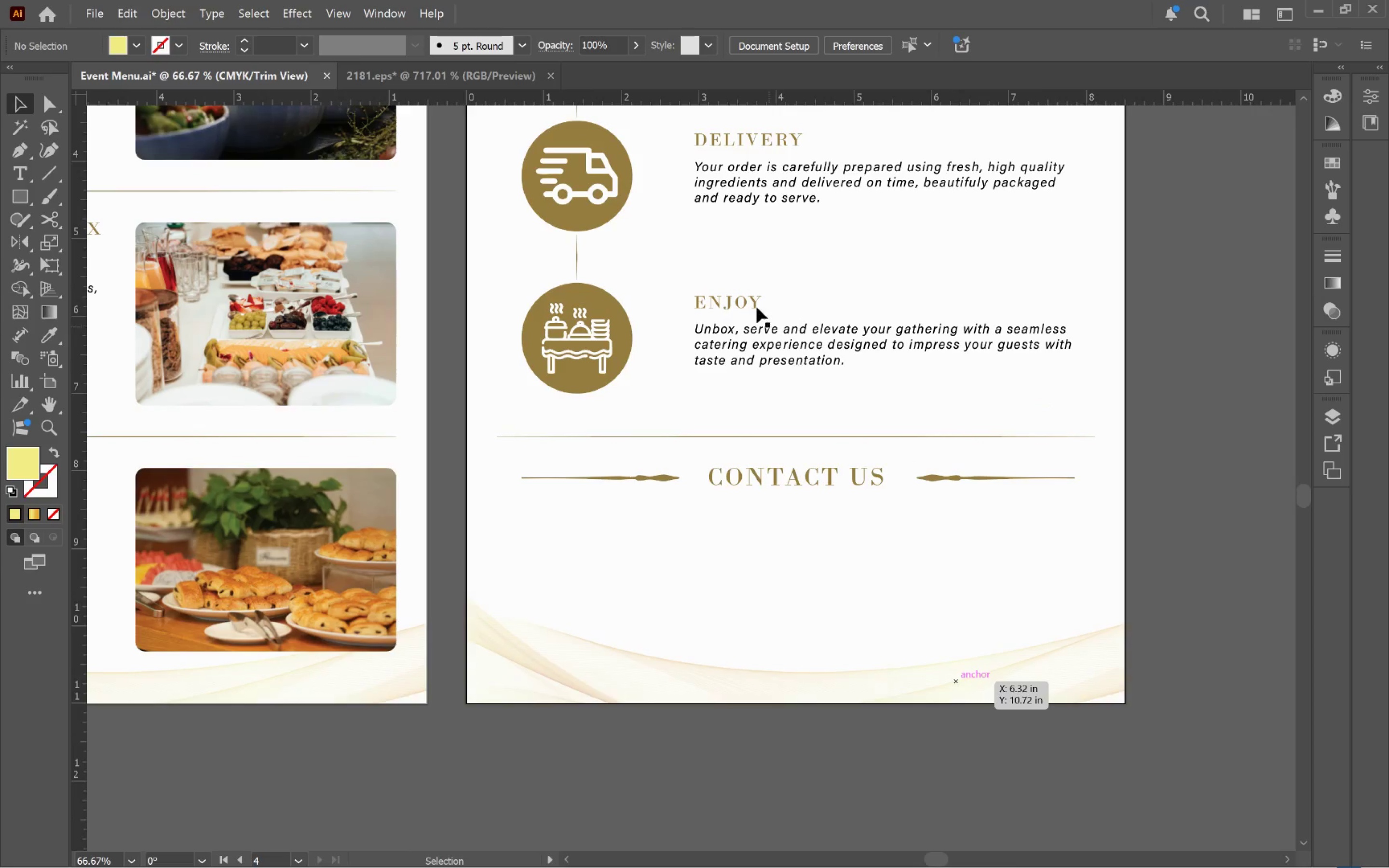 
hold_key(key=Space, duration=0.67)
 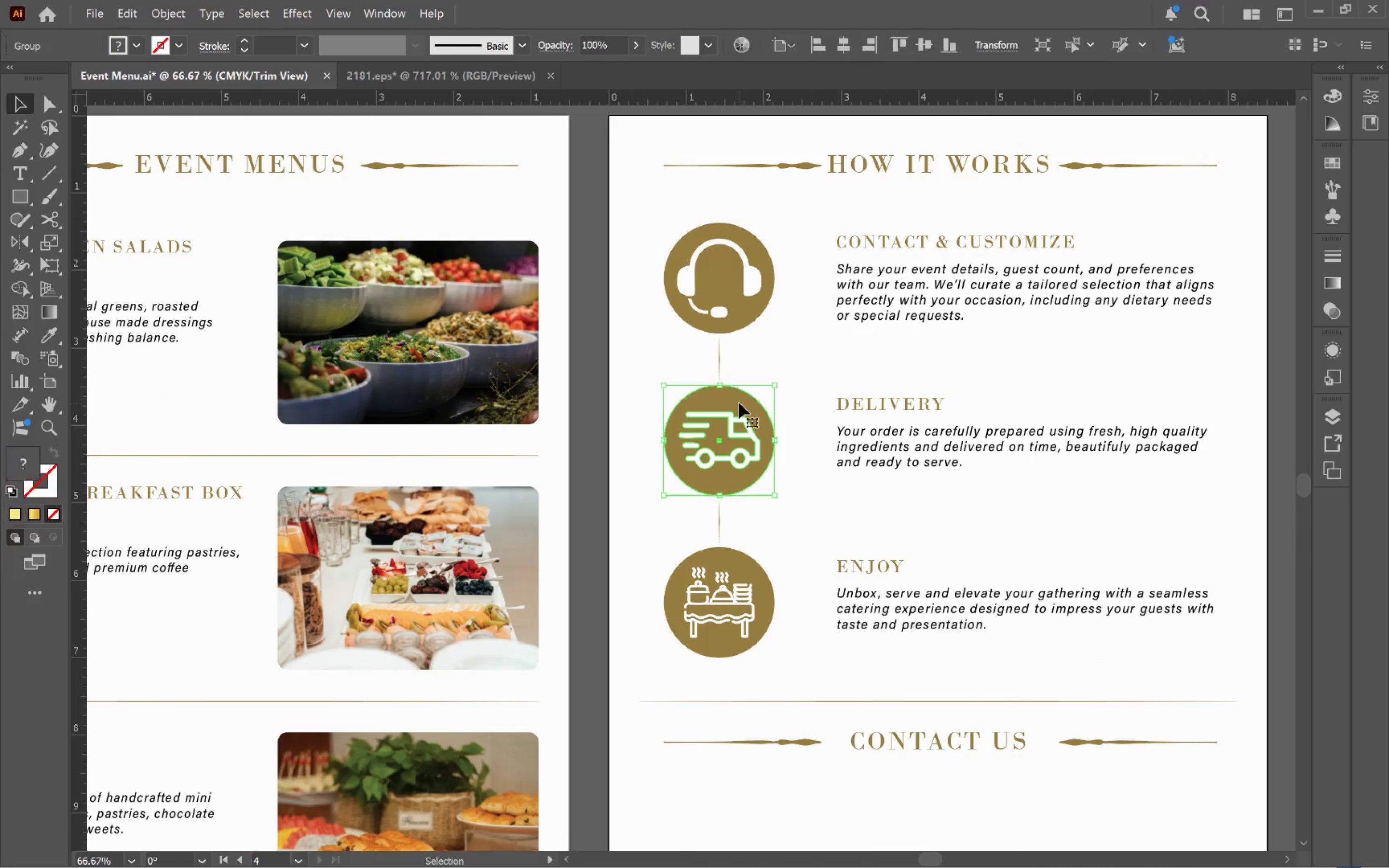 
left_click_drag(start_coordinate=[740, 267], to_coordinate=[882, 531])
 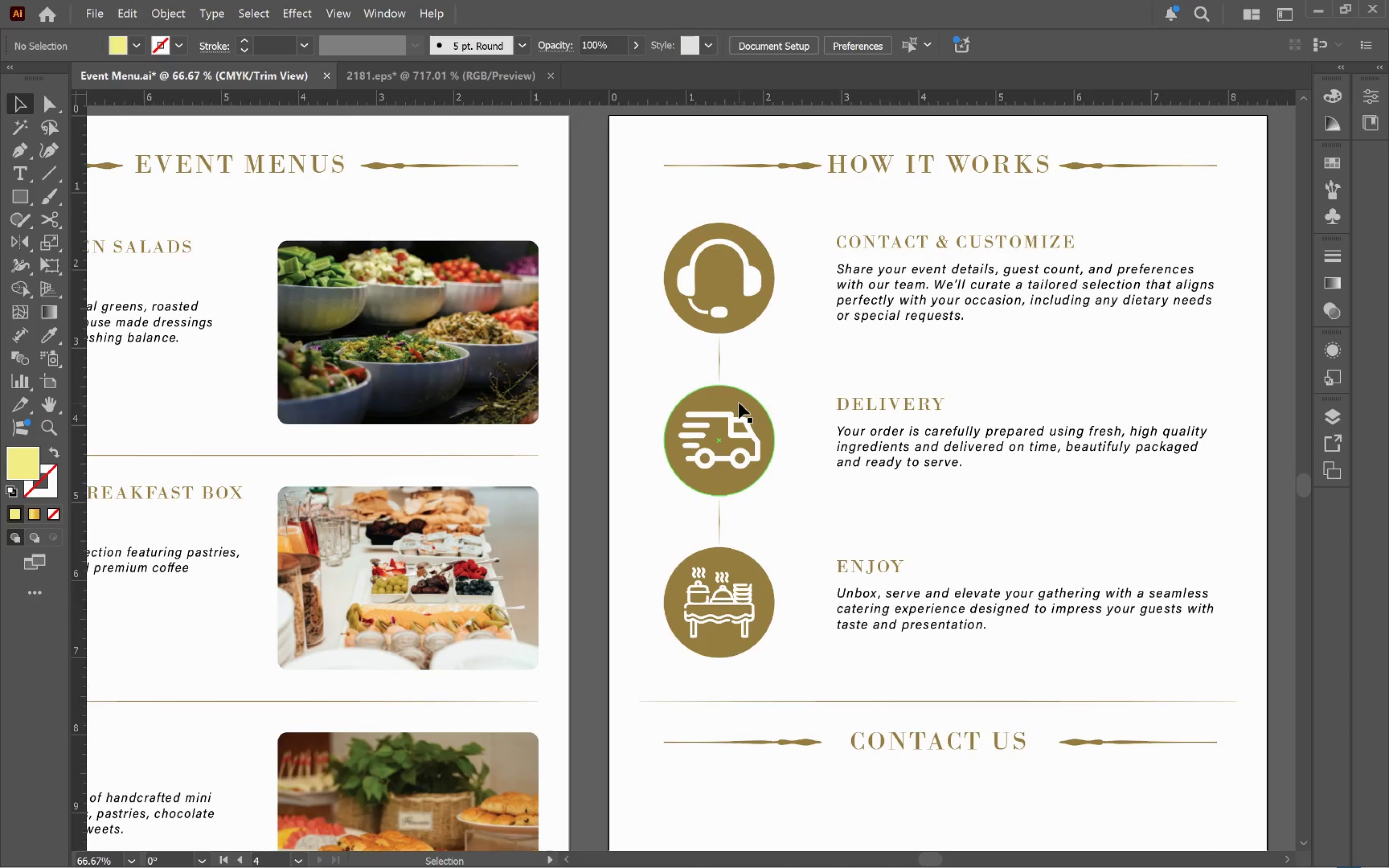 
left_click([739, 403])
 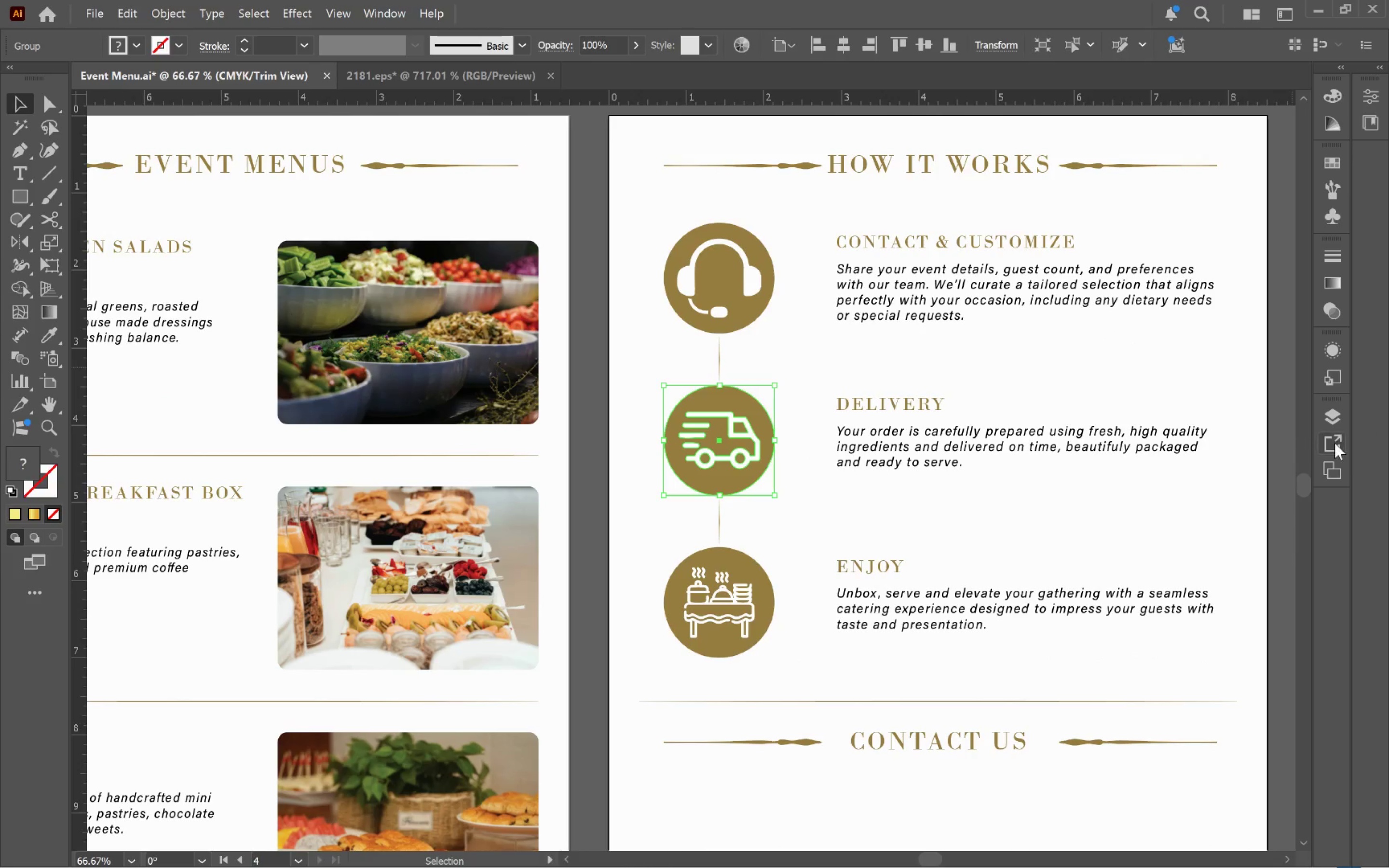 
left_click([1338, 415])
 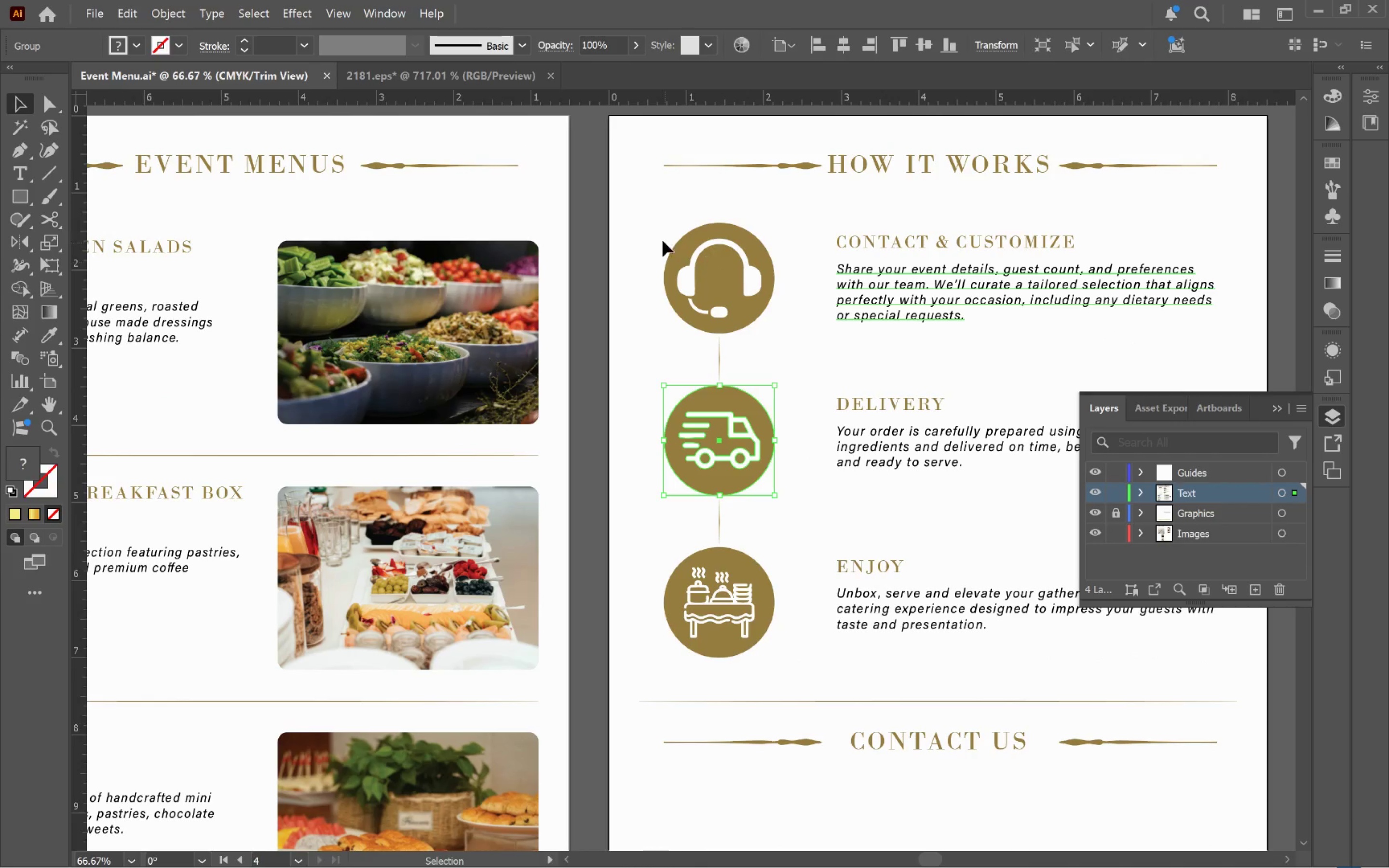 
left_click_drag(start_coordinate=[668, 219], to_coordinate=[780, 670])
 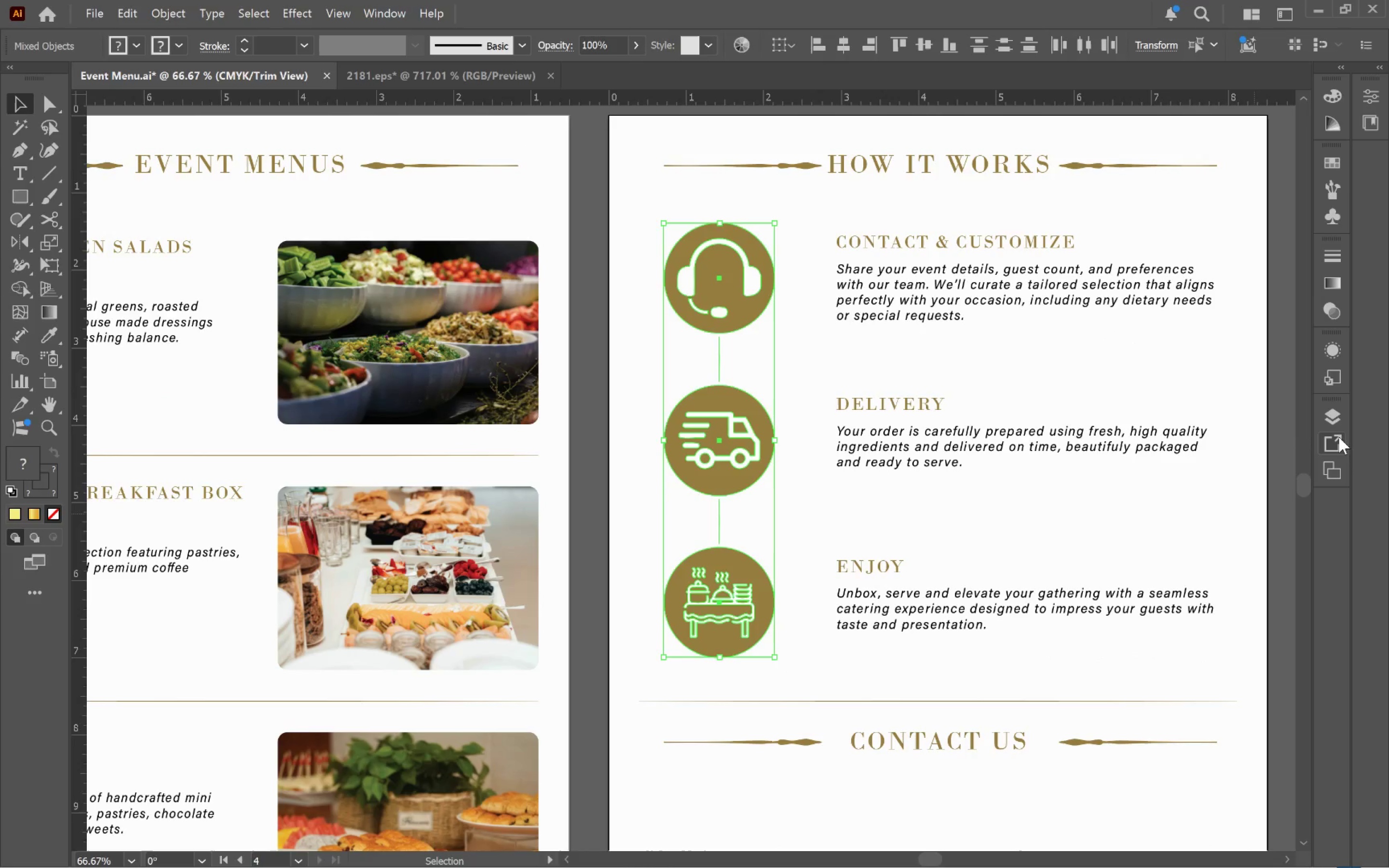 
left_click([1336, 410])
 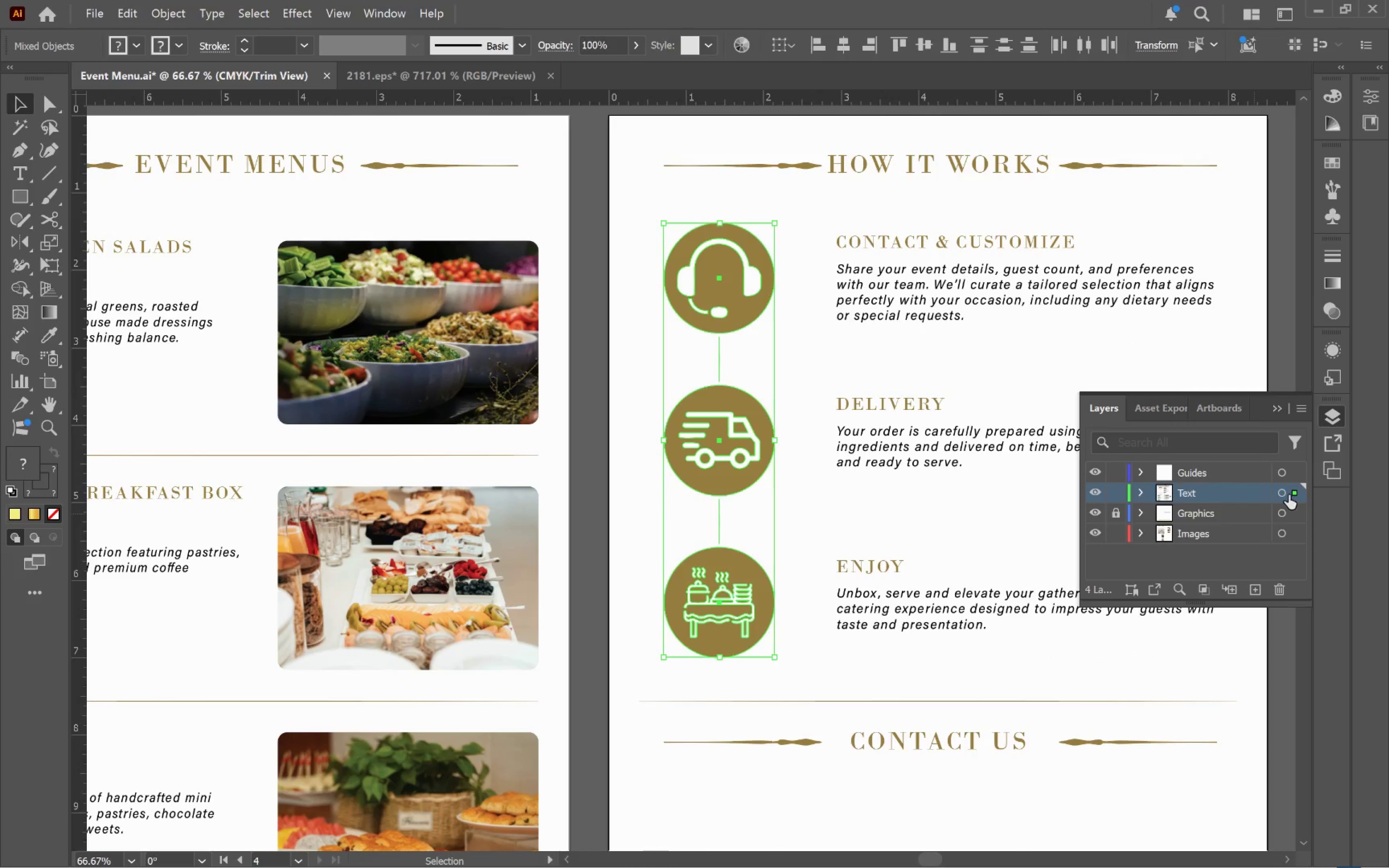 
left_click_drag(start_coordinate=[1295, 494], to_coordinate=[1296, 509])
 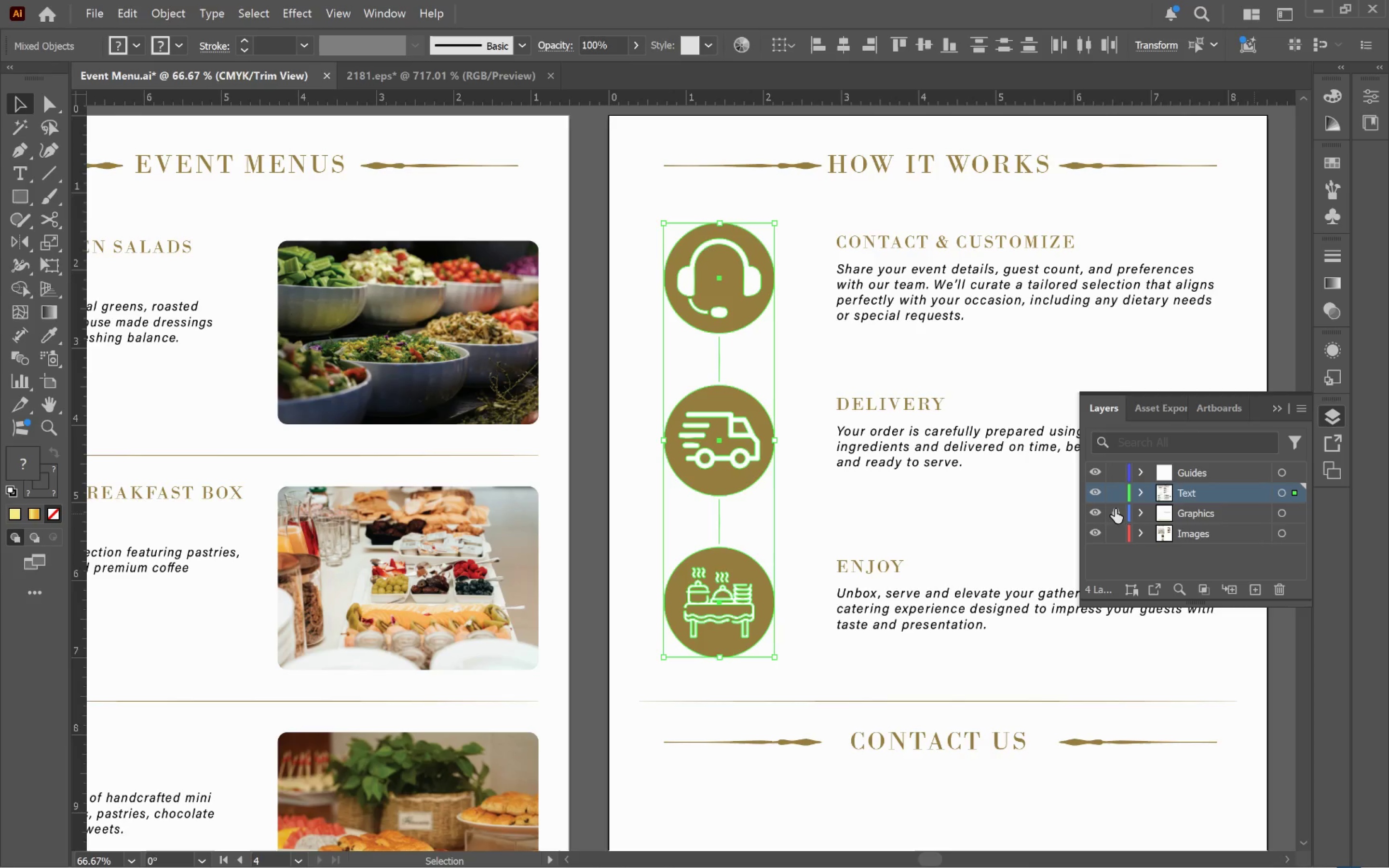 
left_click([1118, 511])
 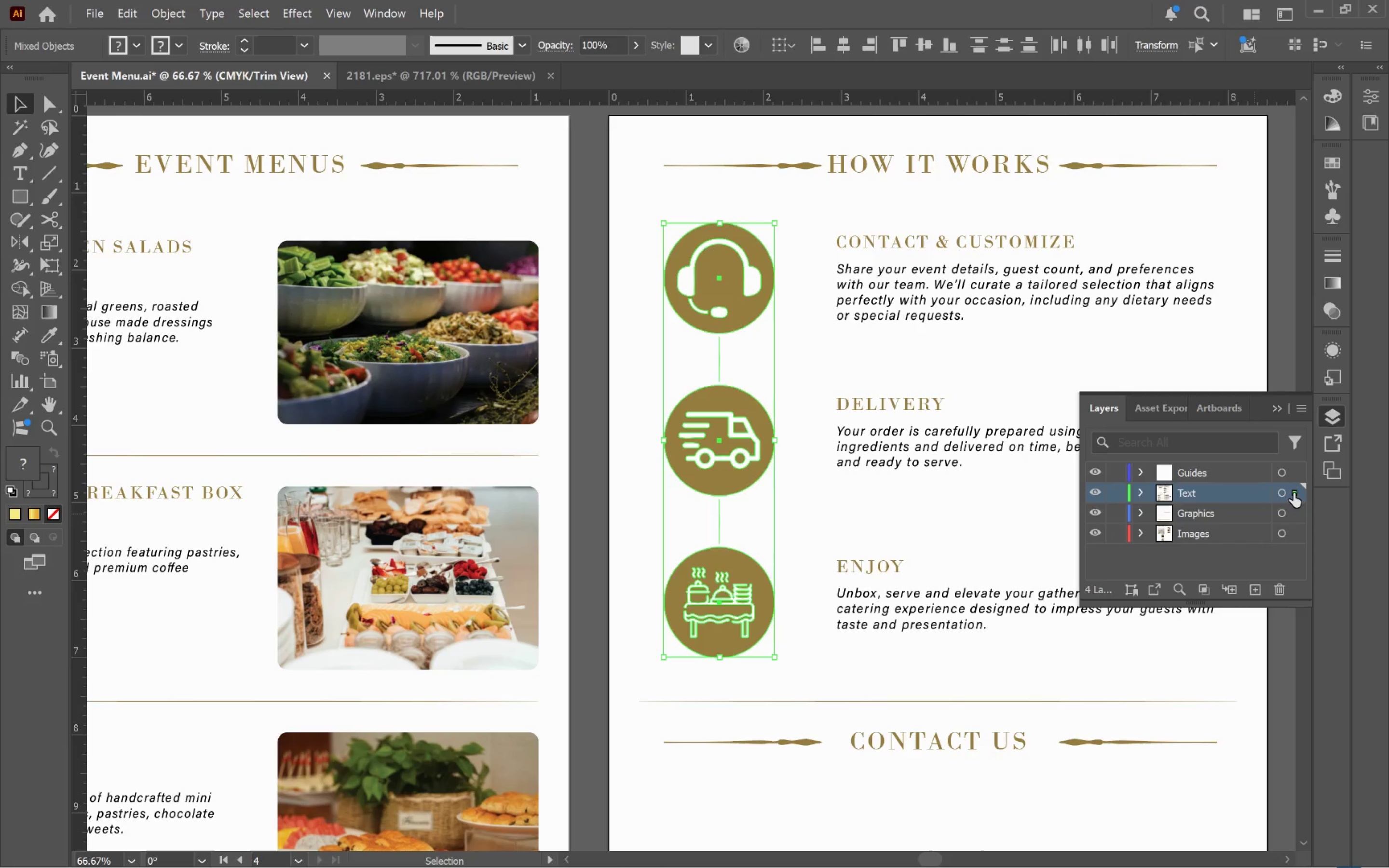 
left_click_drag(start_coordinate=[1293, 493], to_coordinate=[1296, 516])
 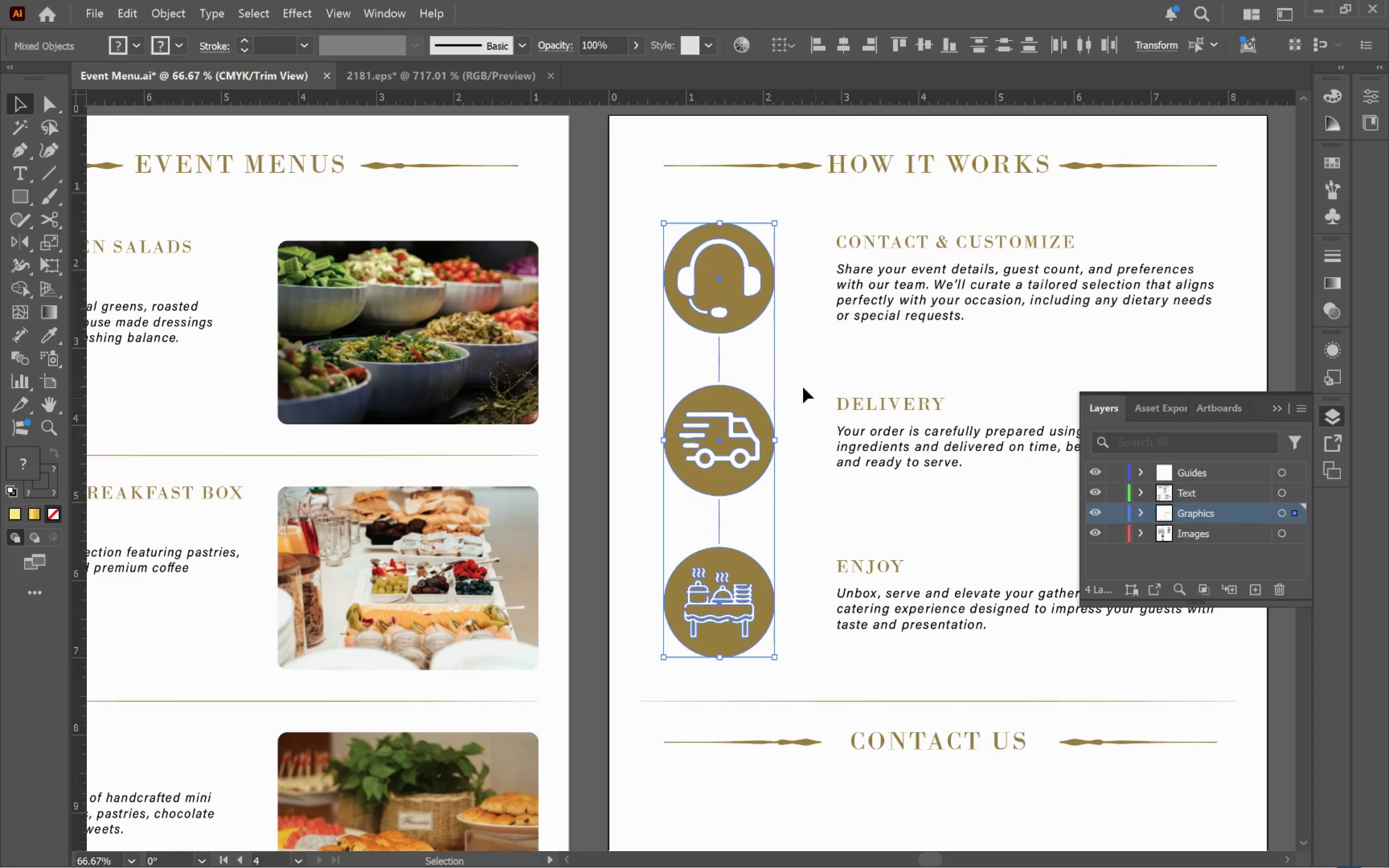 
left_click([799, 344])
 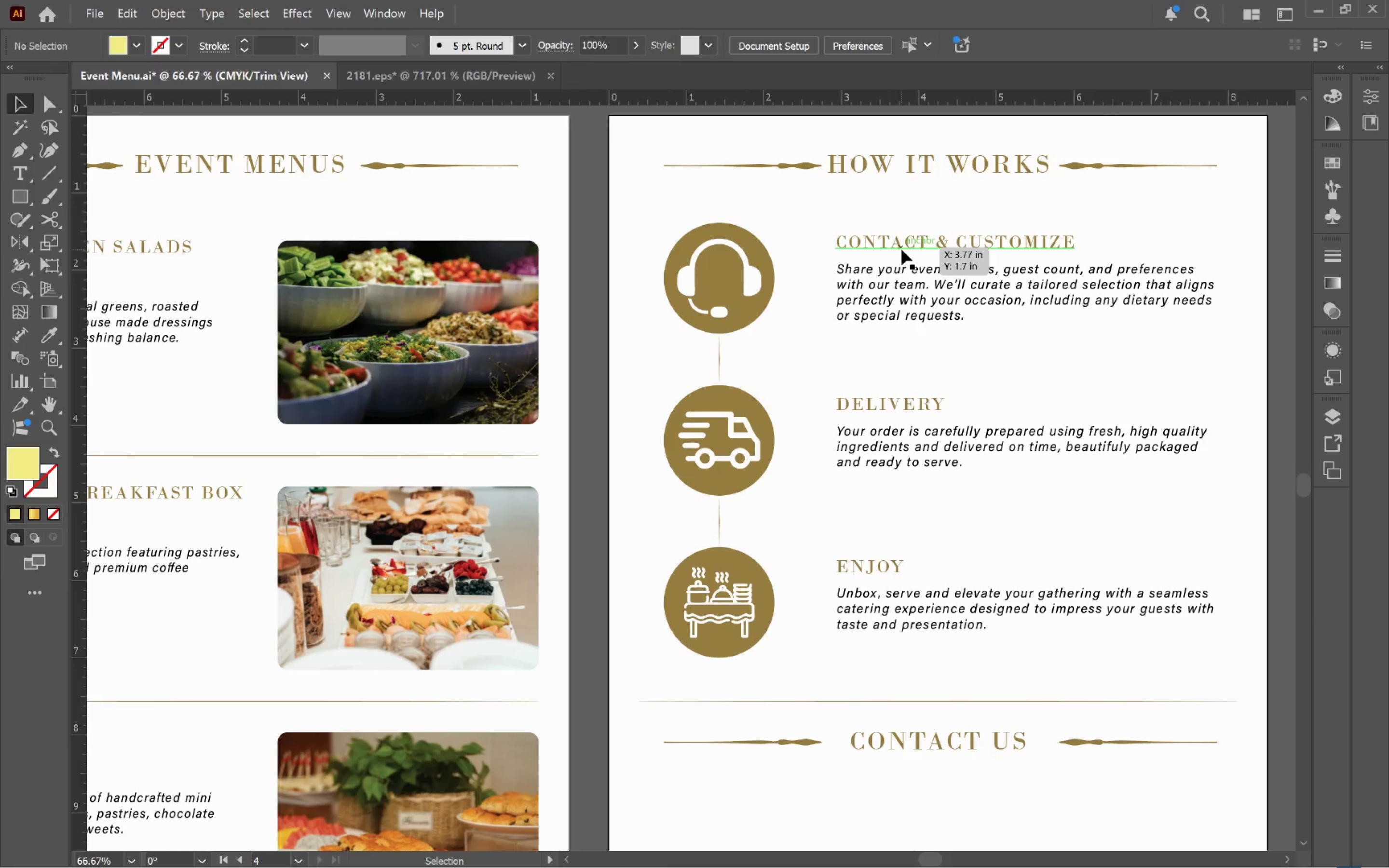 
hold_key(key=Space, duration=0.67)
 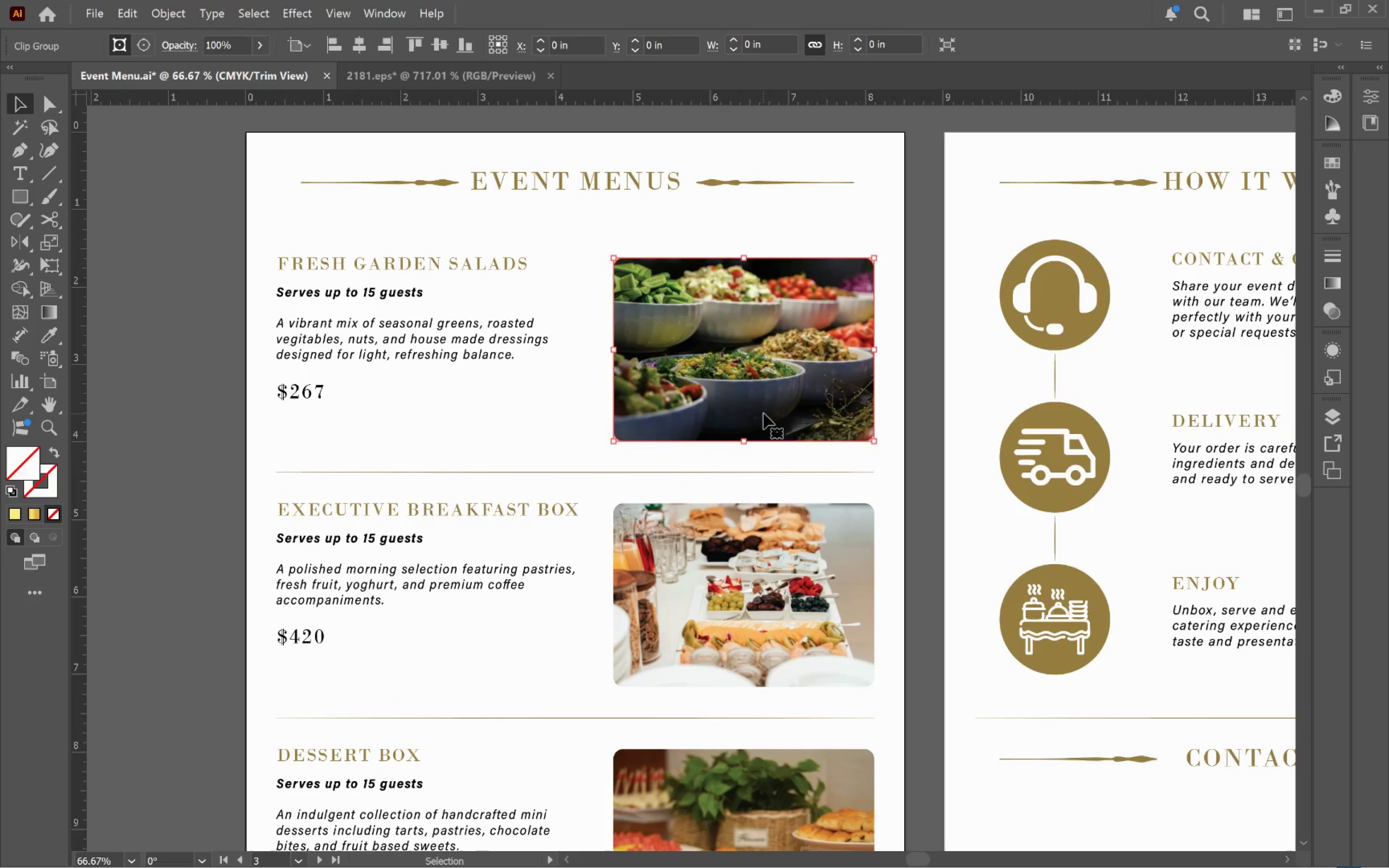 
left_click_drag(start_coordinate=[510, 459], to_coordinate=[845, 476])
 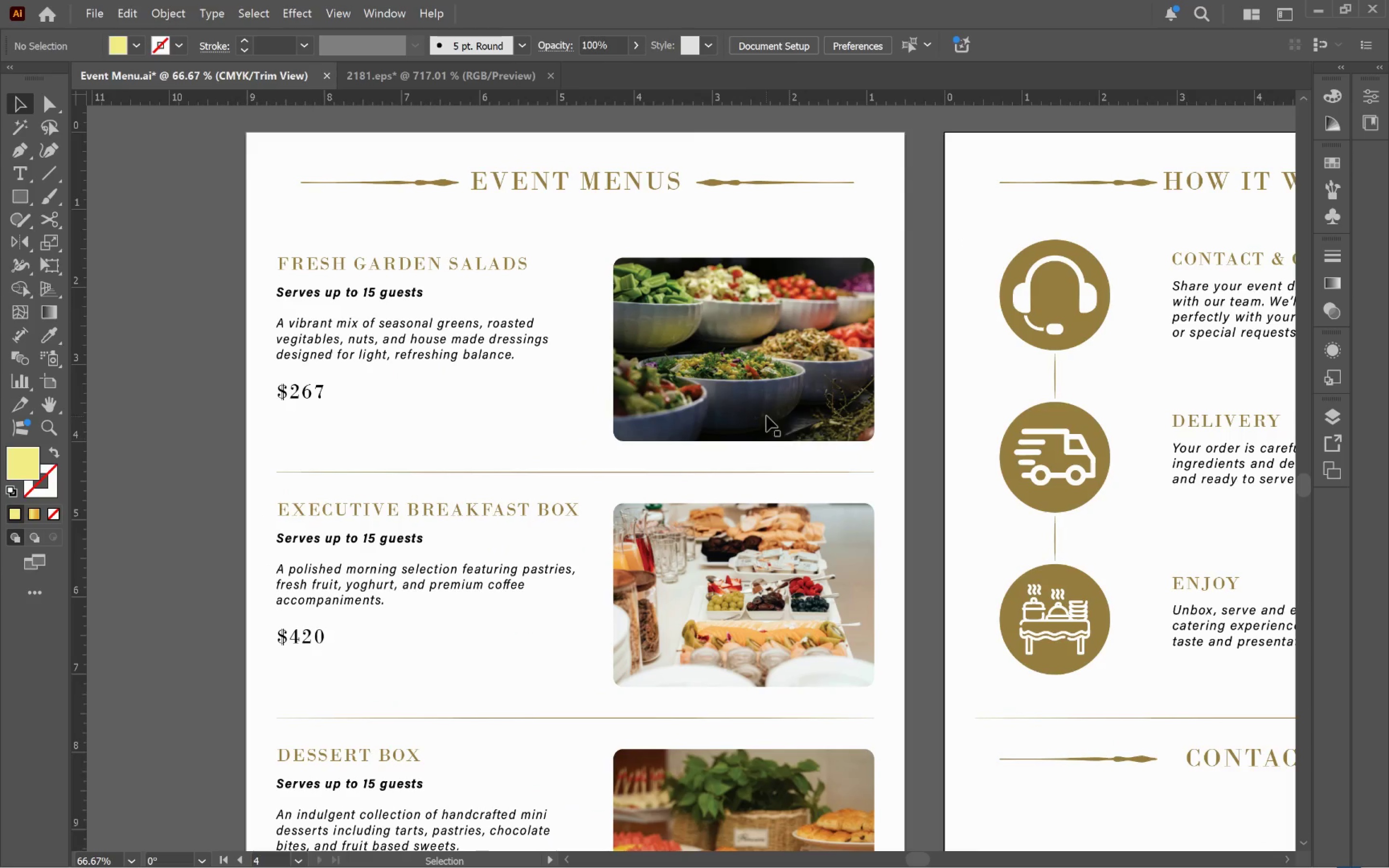 
left_click([763, 413])
 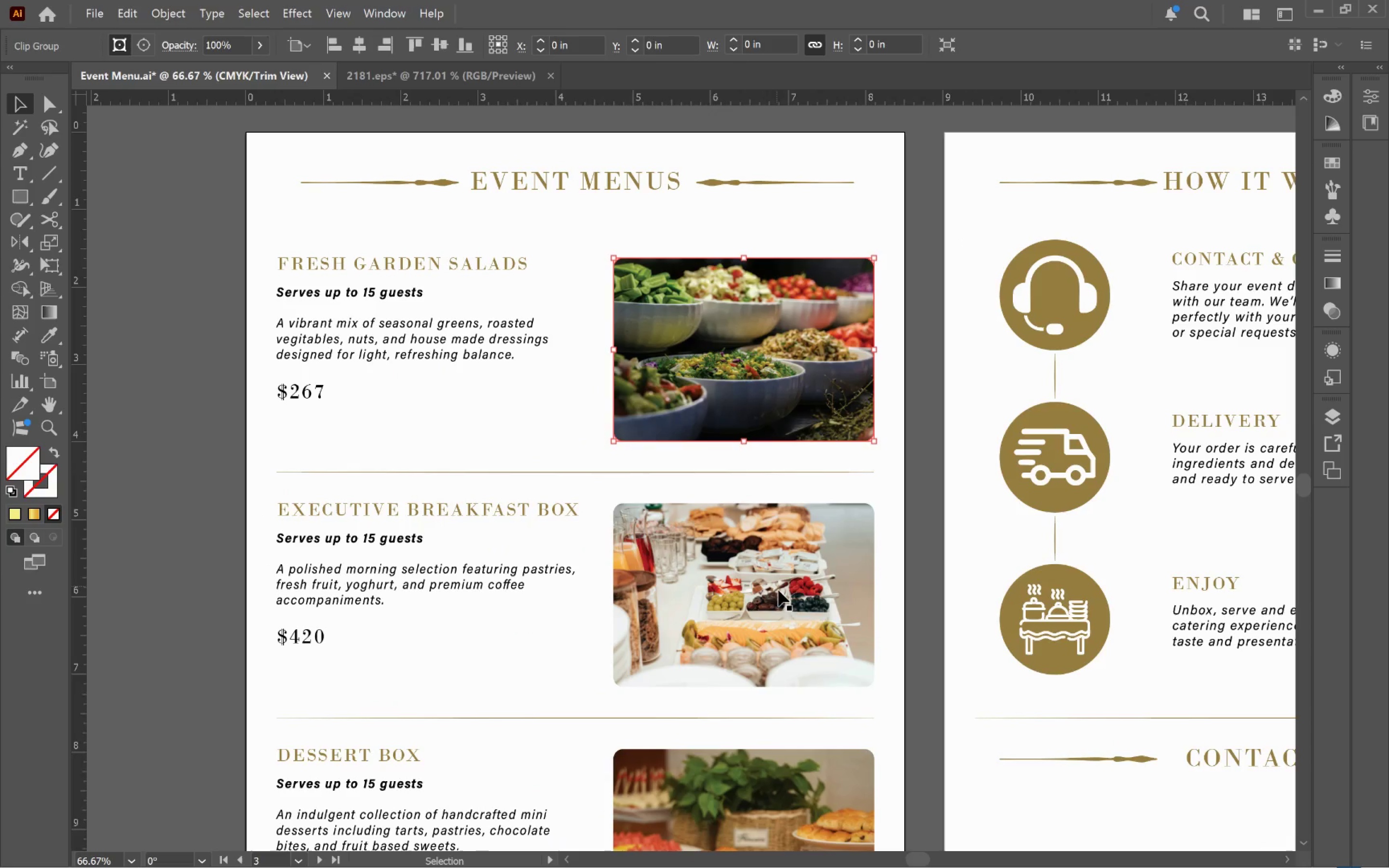 
left_click([782, 597])
 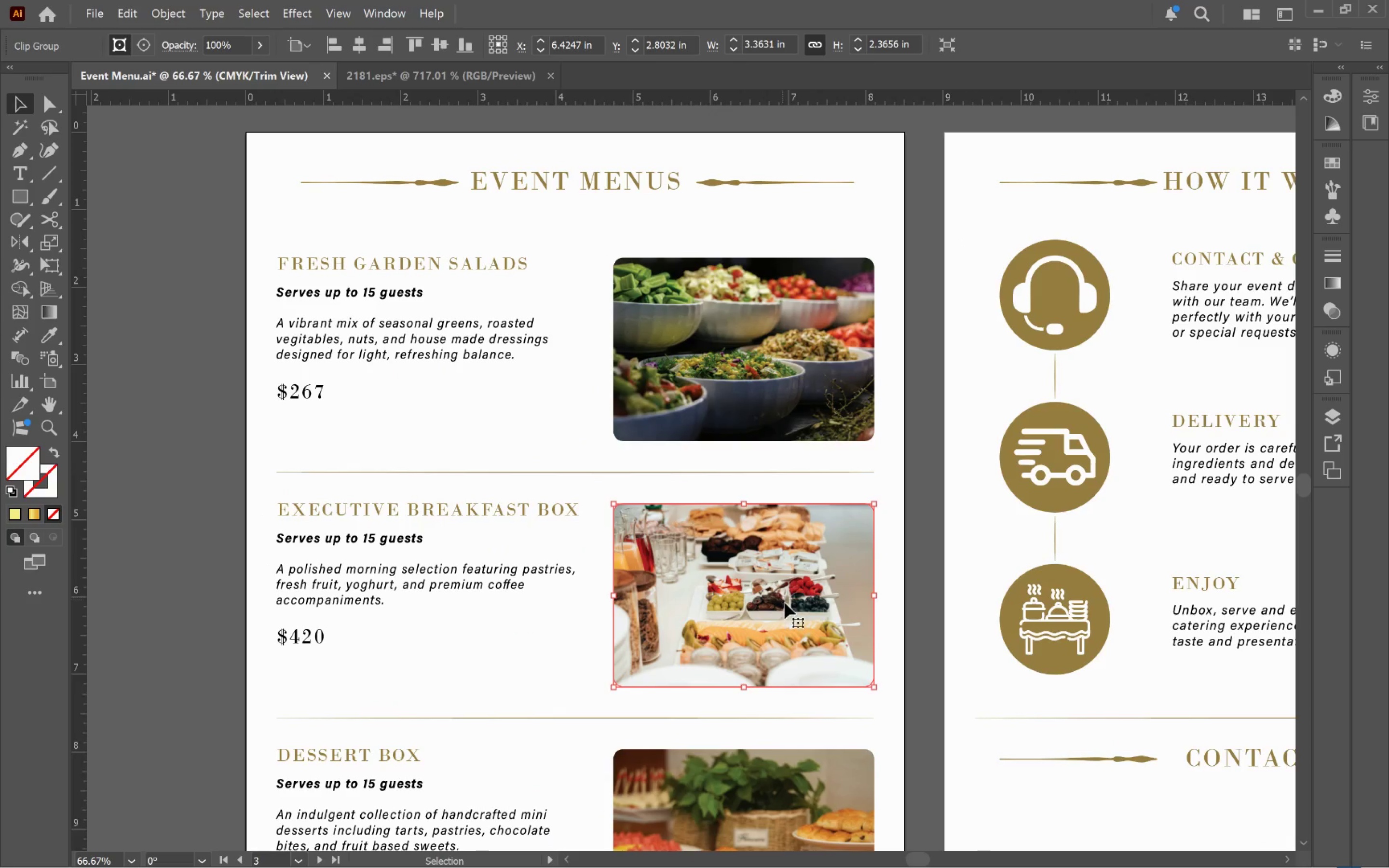 
hold_key(key=Space, duration=0.6)
 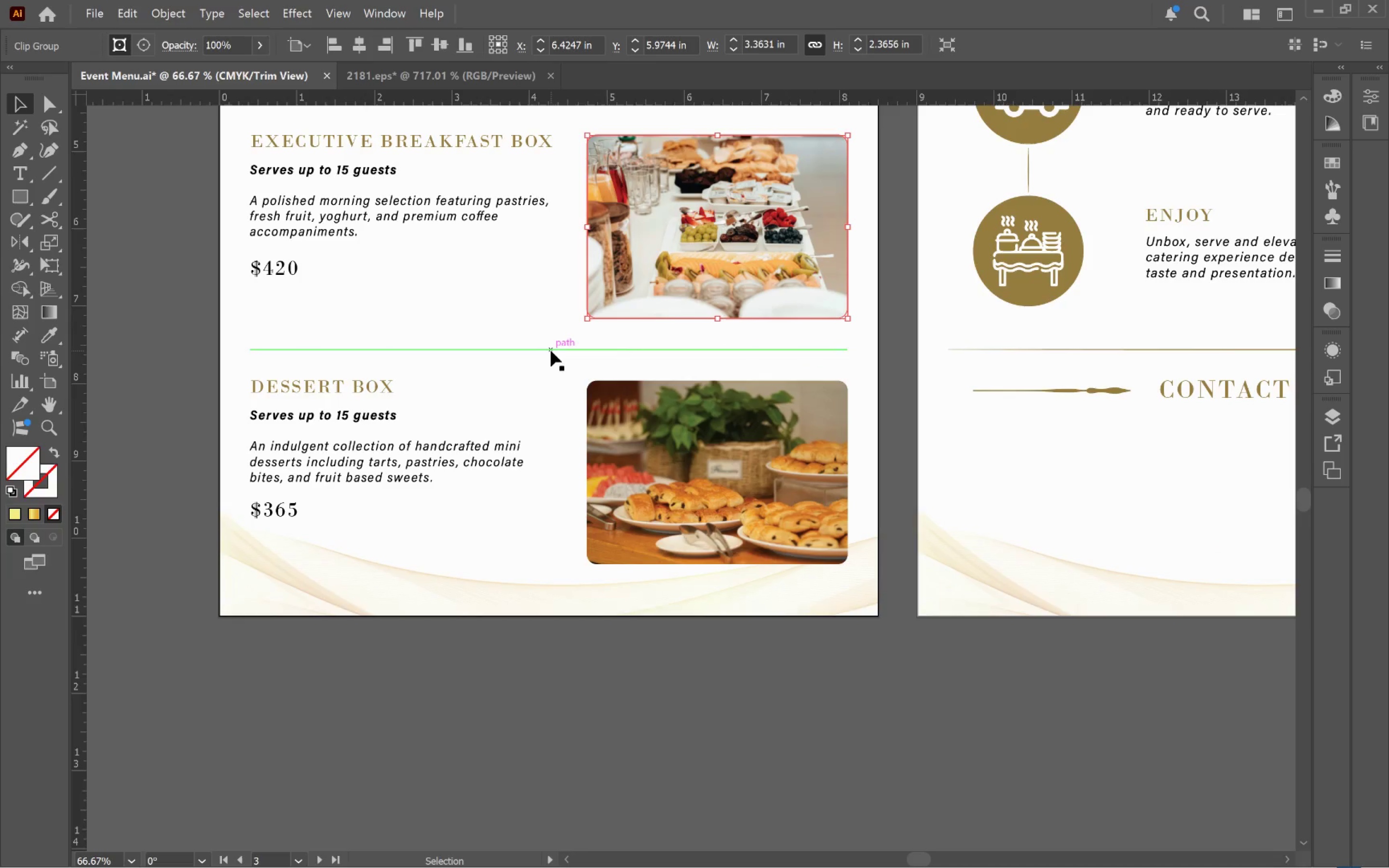 
left_click_drag(start_coordinate=[853, 689], to_coordinate=[826, 321])
 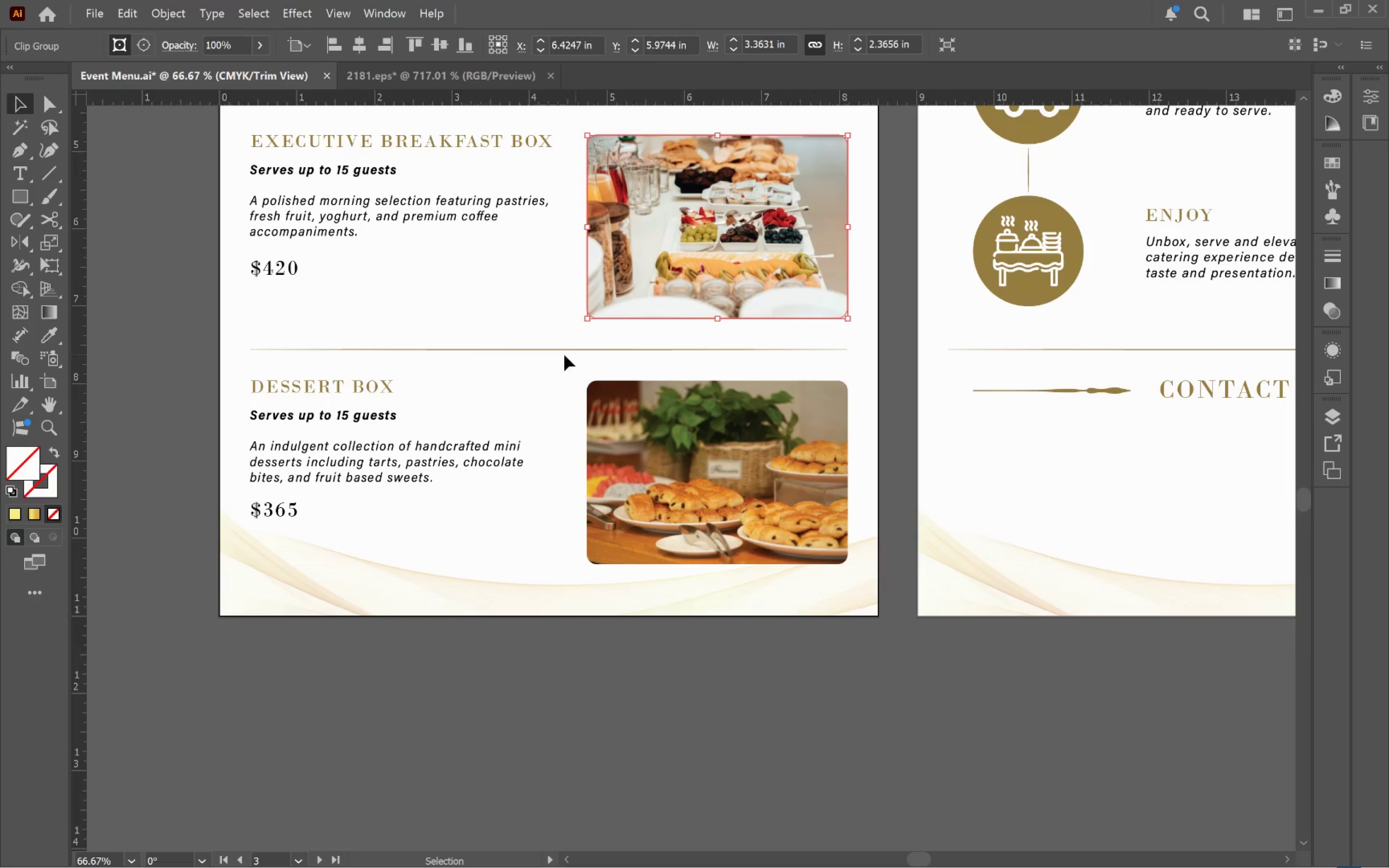 
left_click([551, 351])
 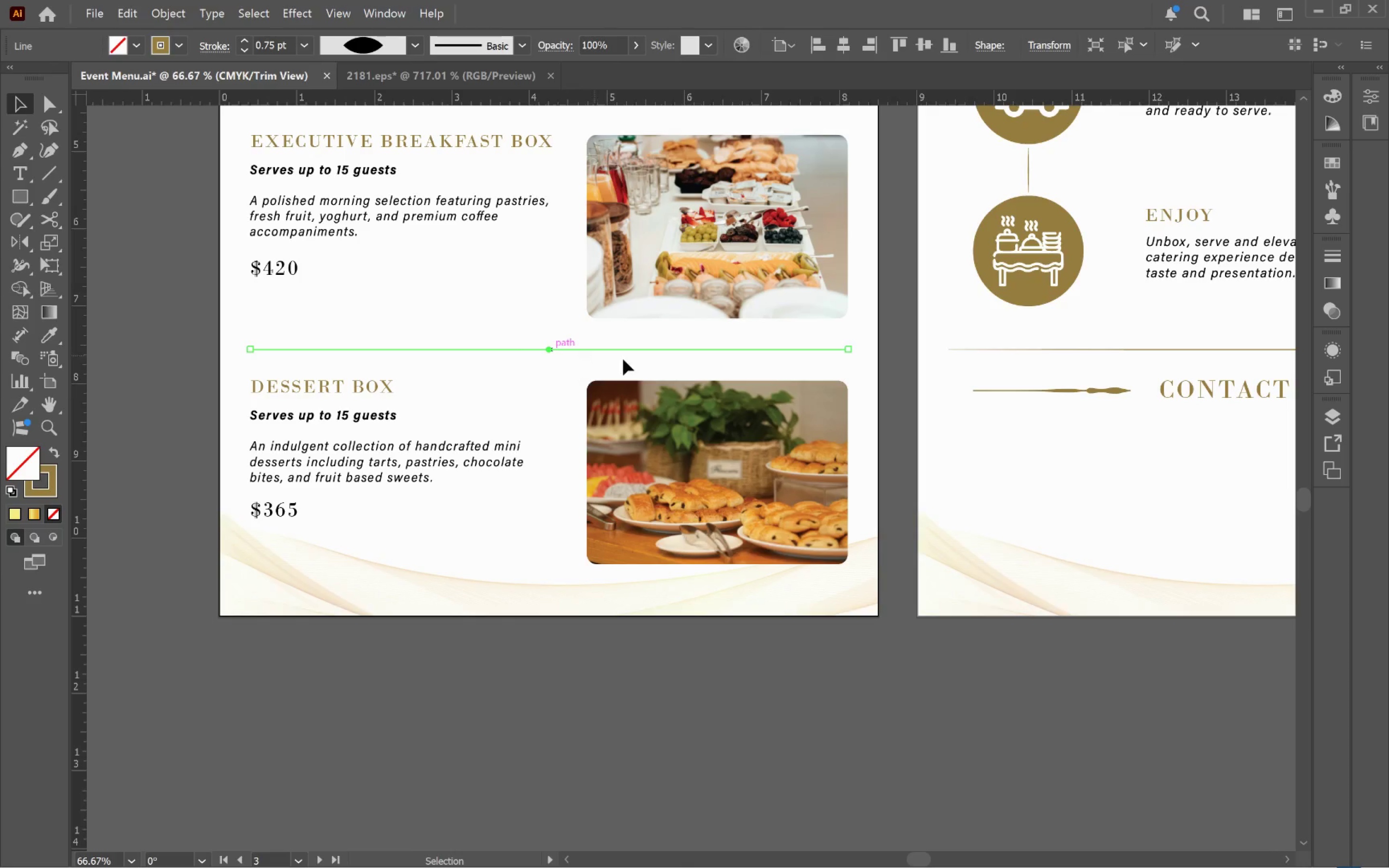 
hold_key(key=AltLeft, duration=0.63)
 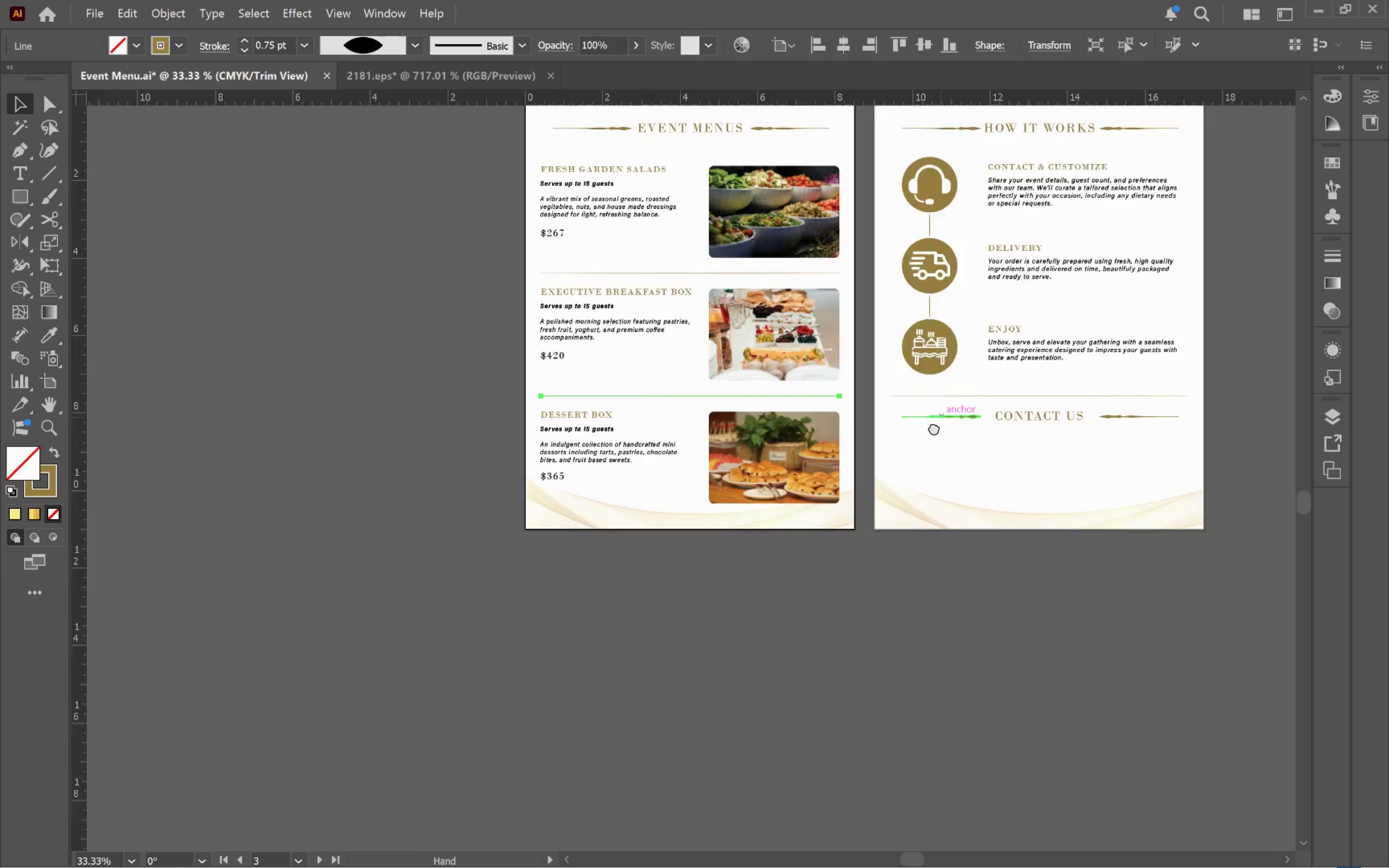 
hold_key(key=Space, duration=0.77)
 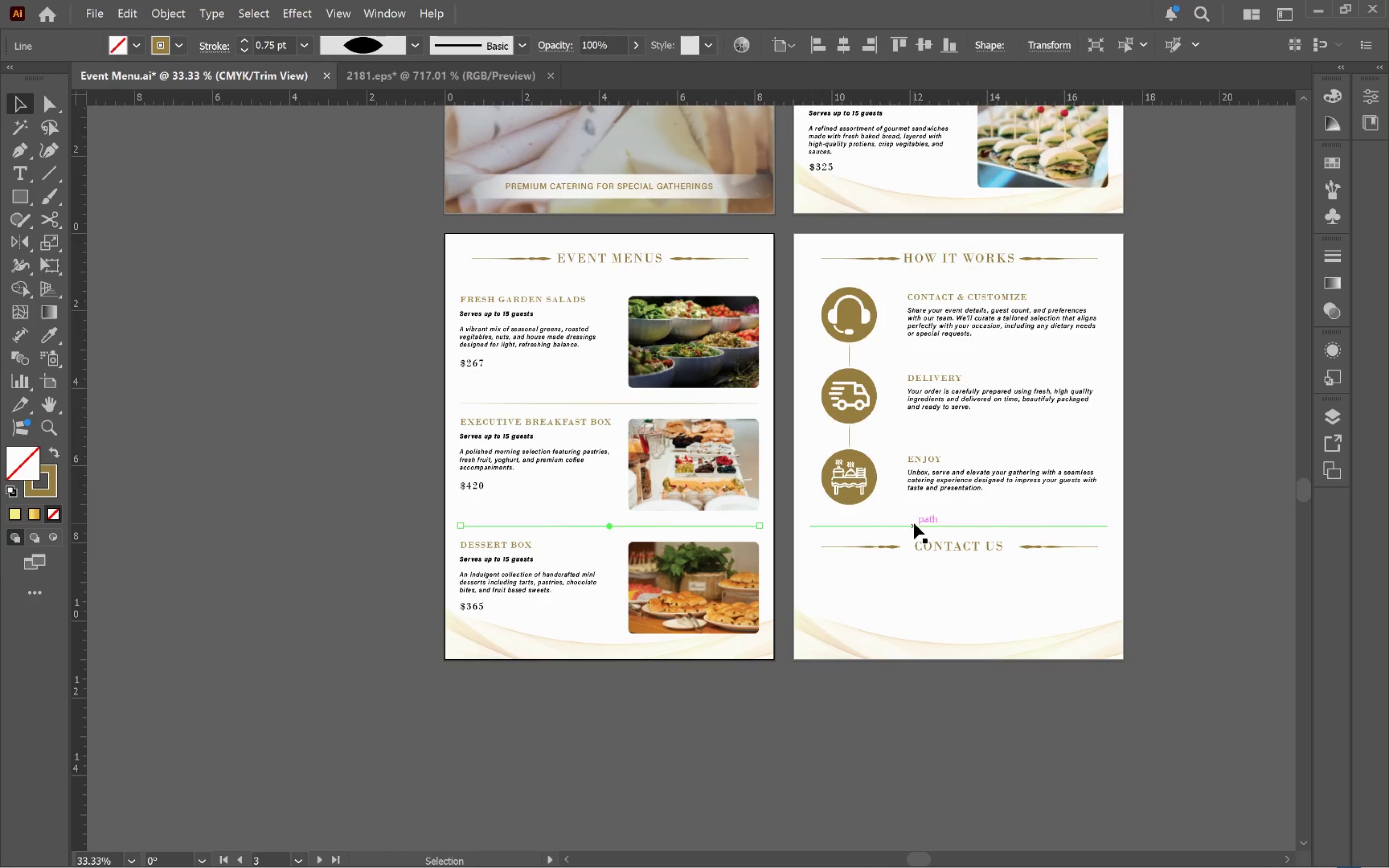 
scroll: coordinate [847, 407], scroll_direction: down, amount: 1.0
 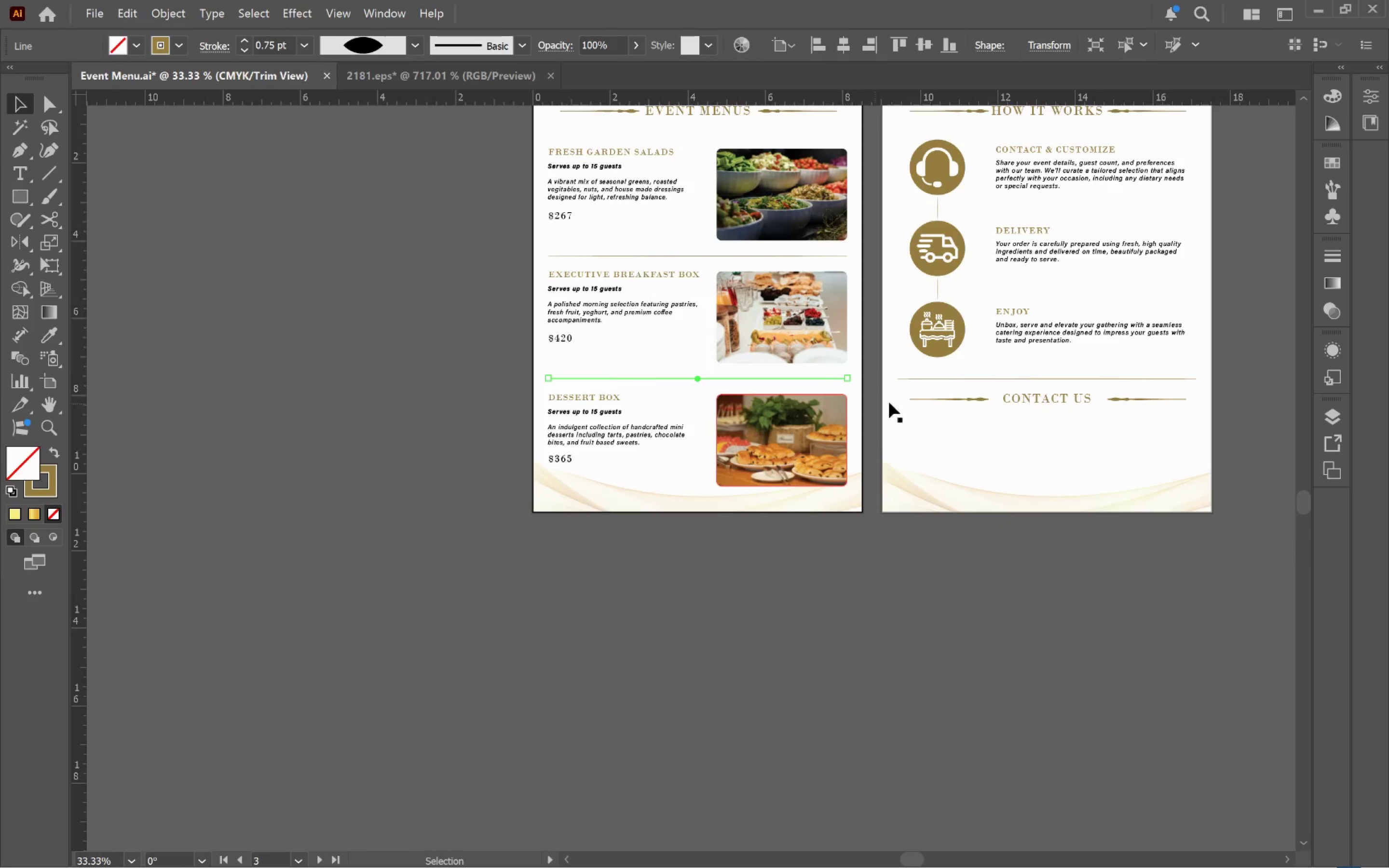 
left_click_drag(start_coordinate=[949, 400], to_coordinate=[860, 547])
 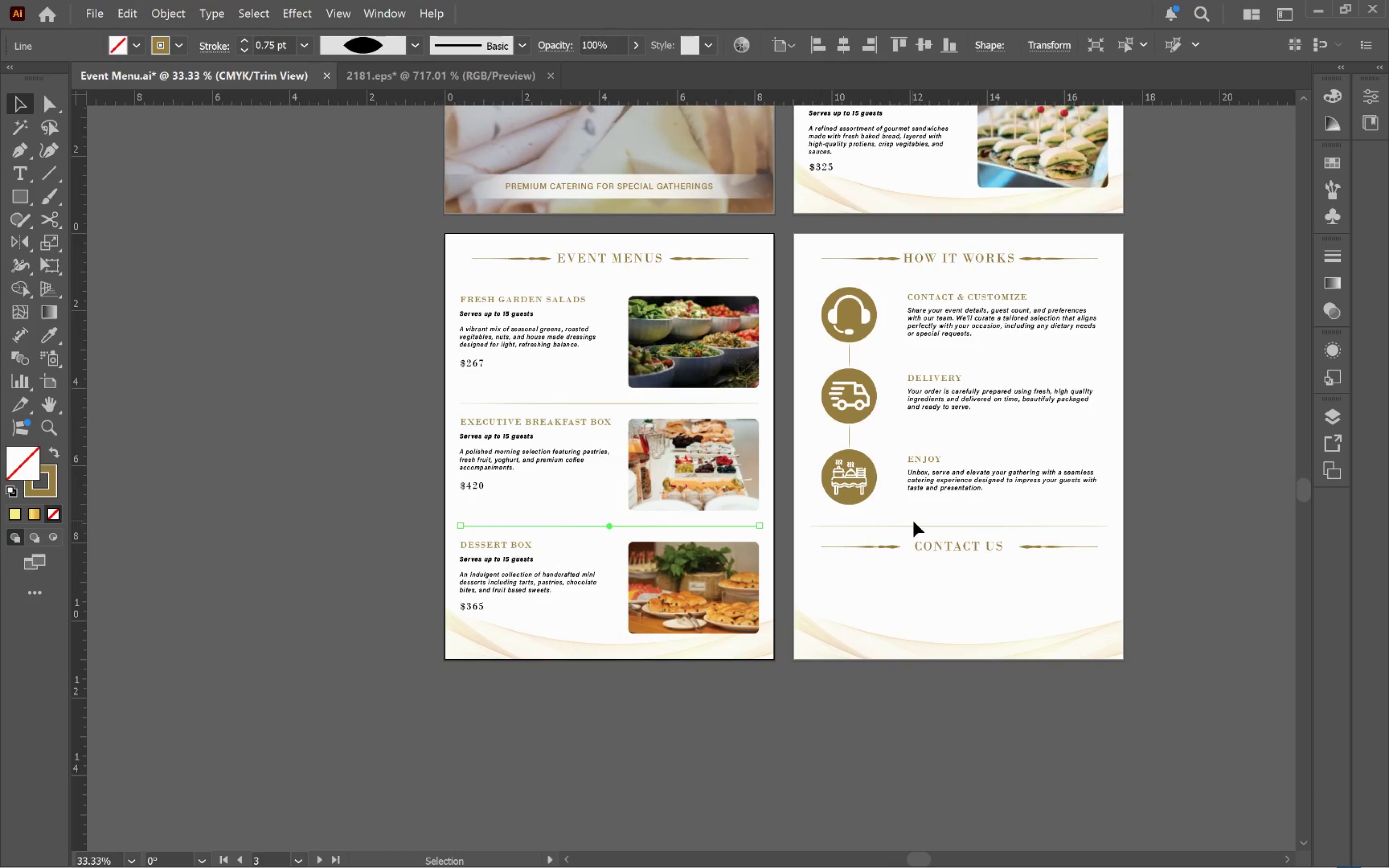 
hold_key(key=ShiftLeft, duration=2.6)
left_click([914, 525])
 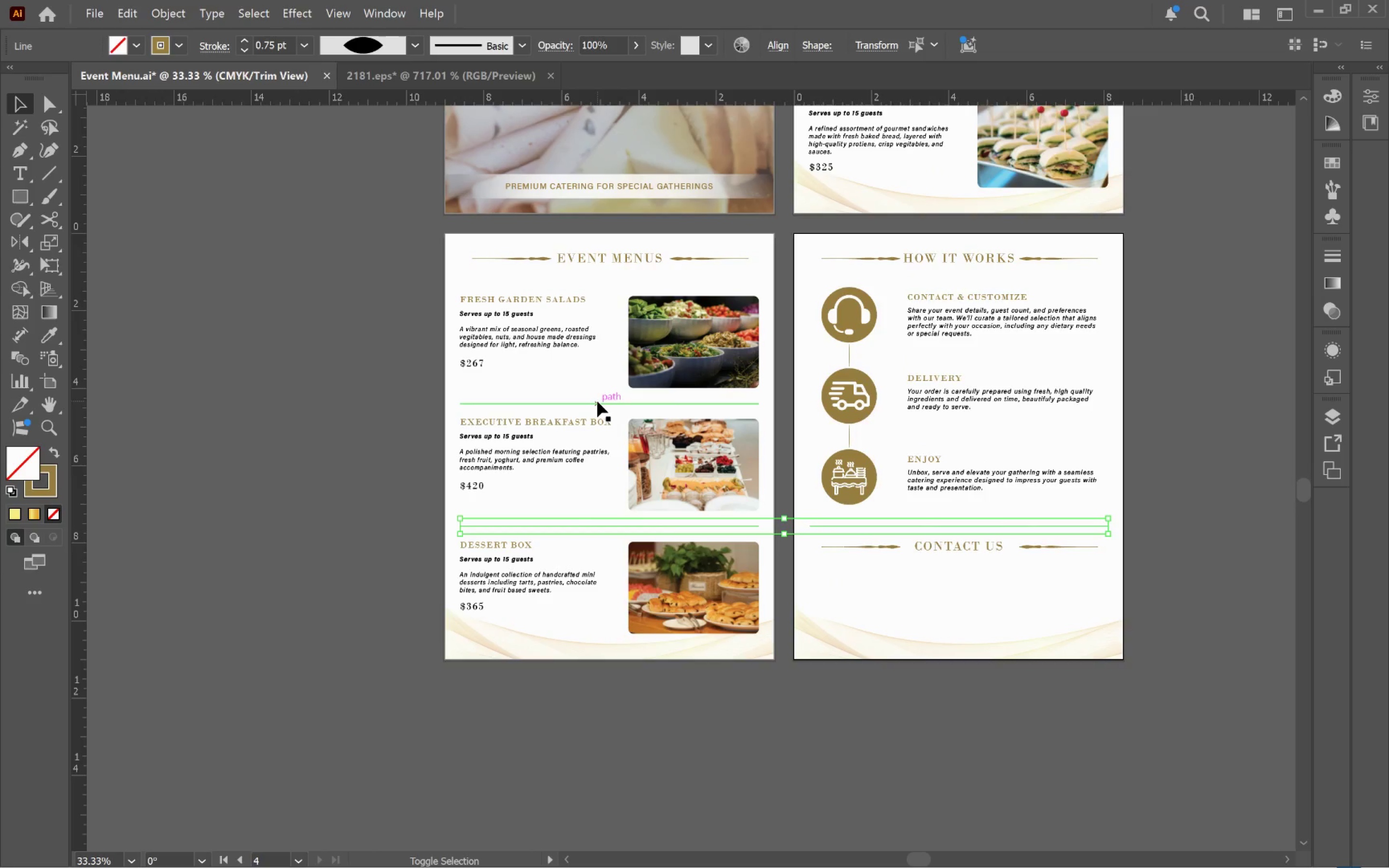 
left_click([597, 401])
 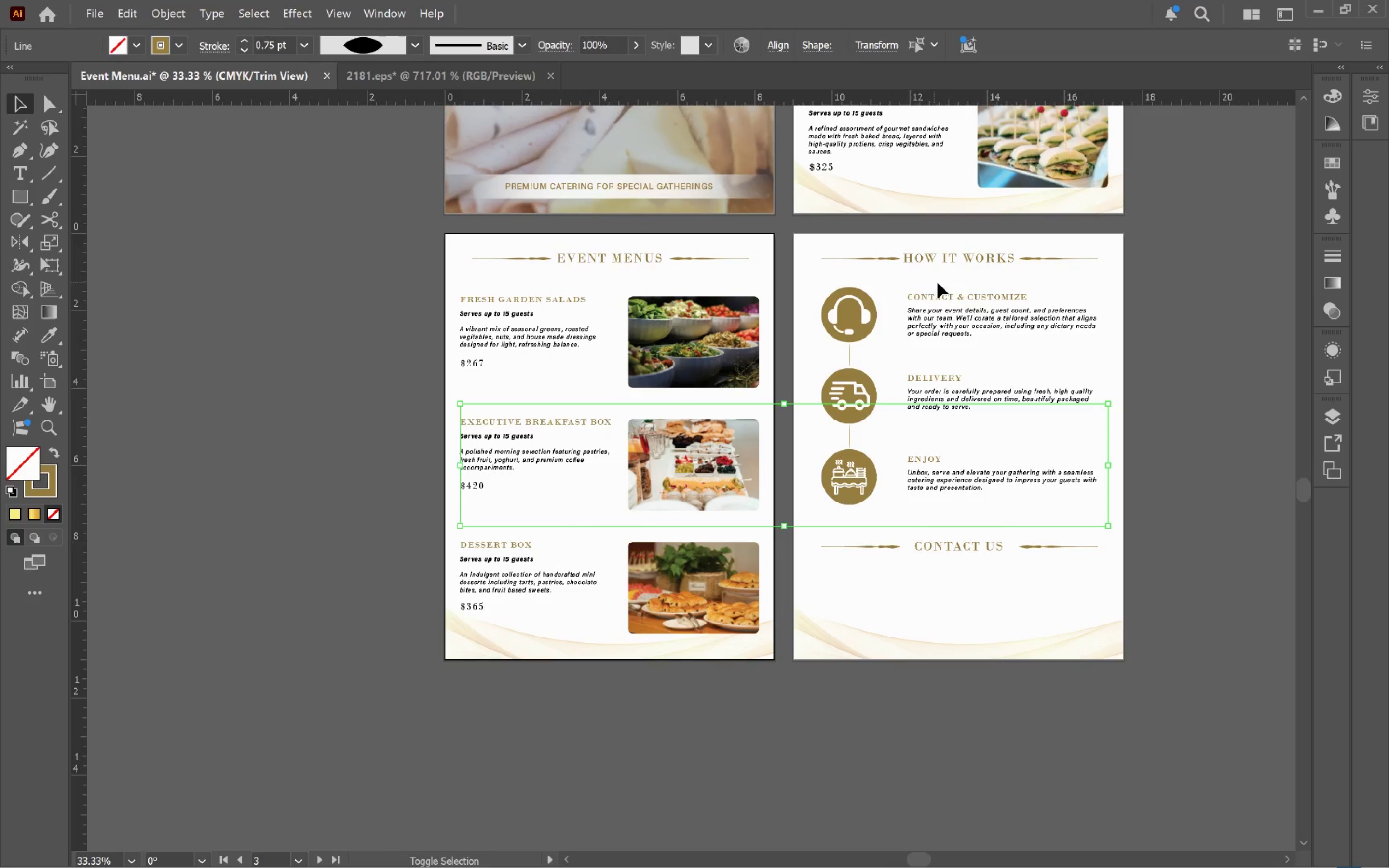 
hold_key(key=ShiftLeft, duration=1.92)
 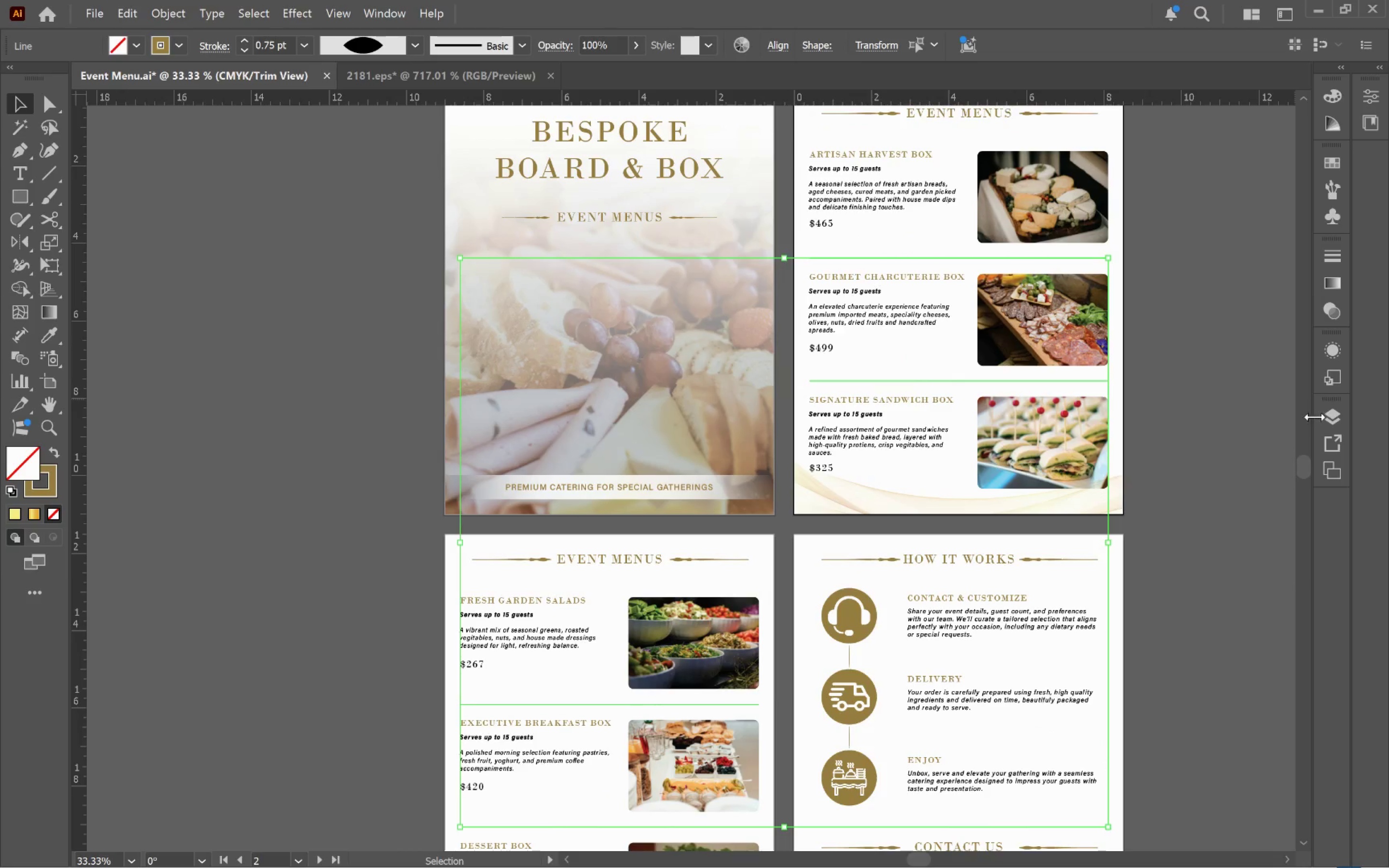 
scroll: coordinate [1019, 397], scroll_direction: up, amount: 12.0
 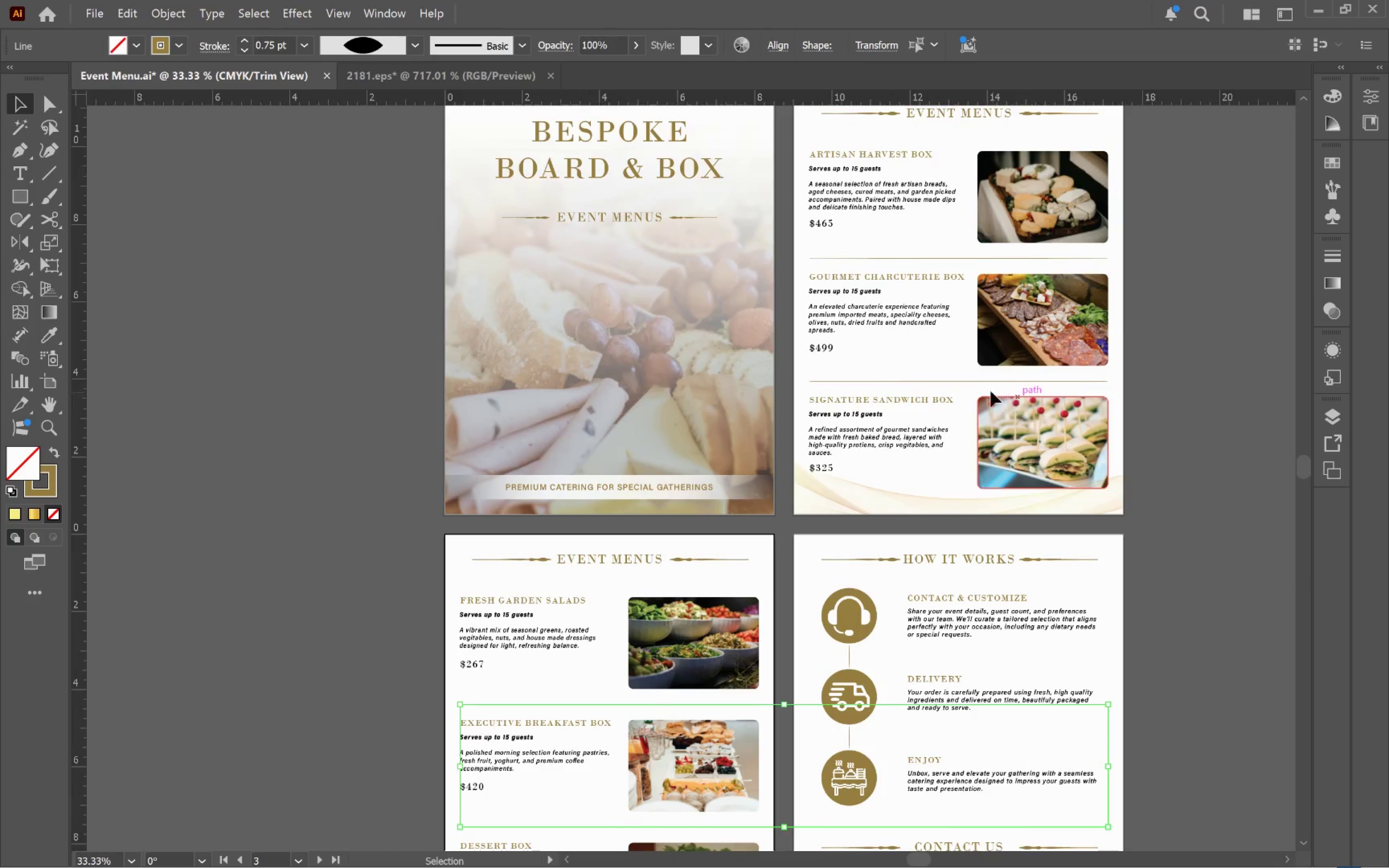 
left_click([955, 382])
 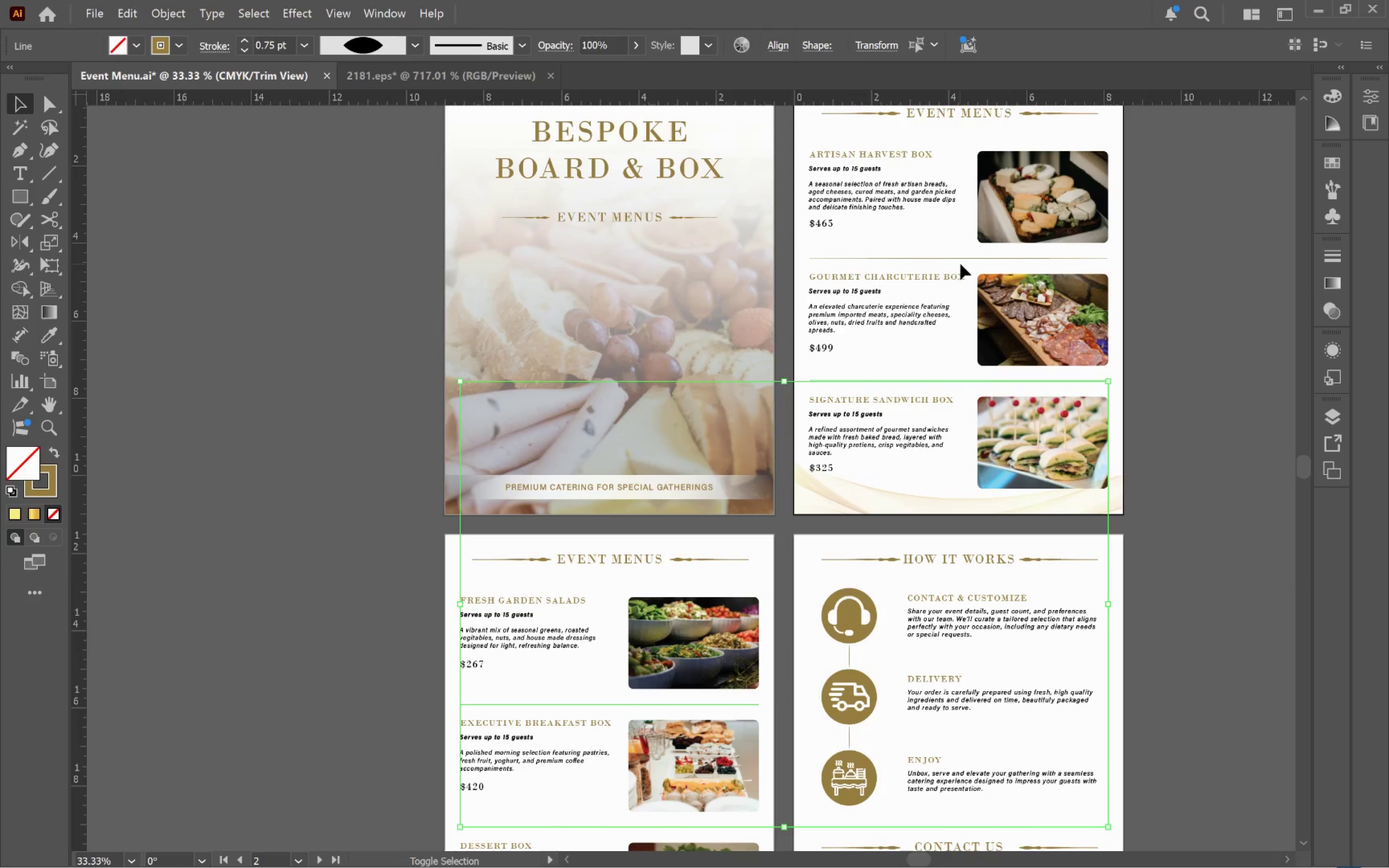 
left_click([963, 256])
 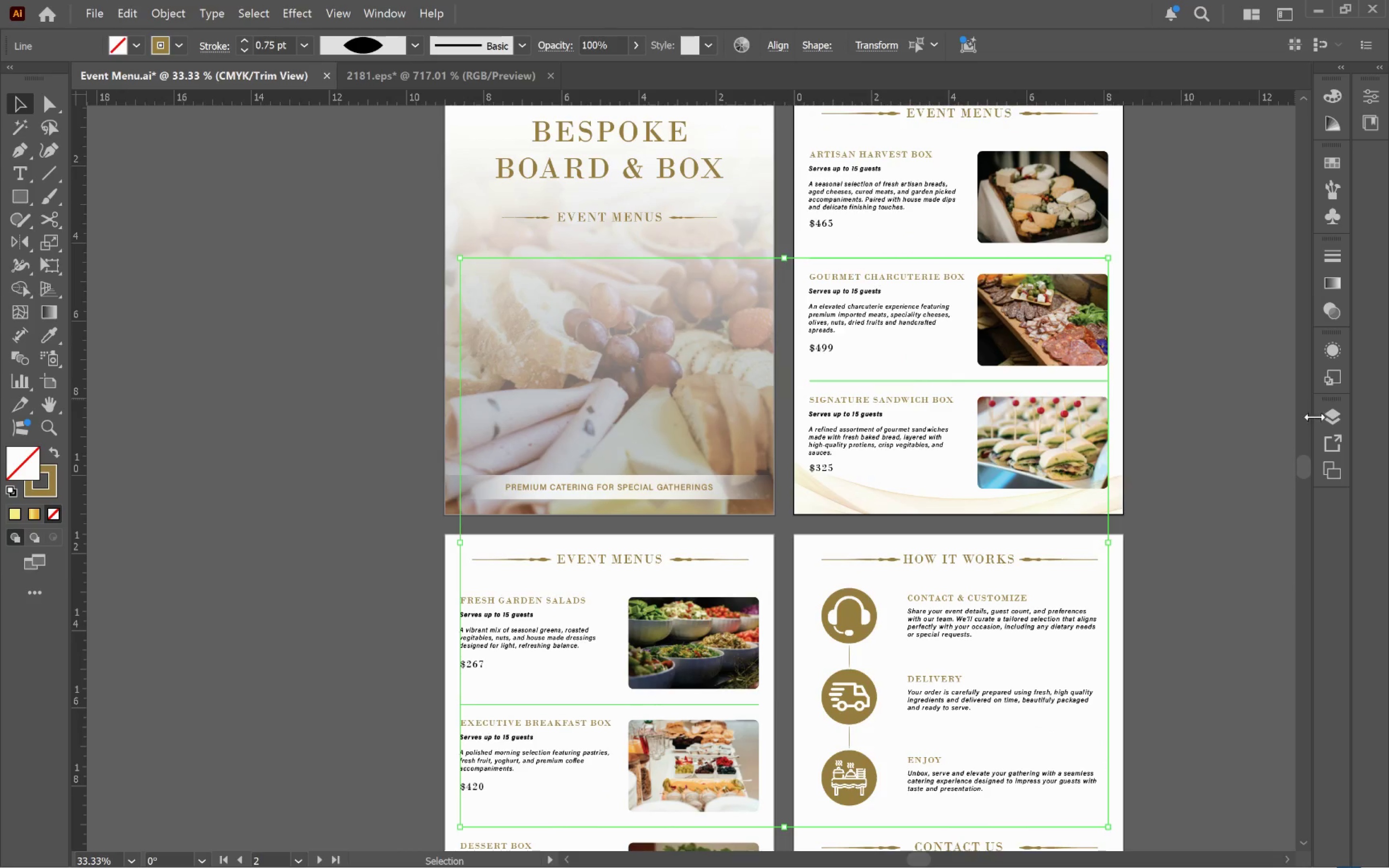 
left_click([1331, 410])
 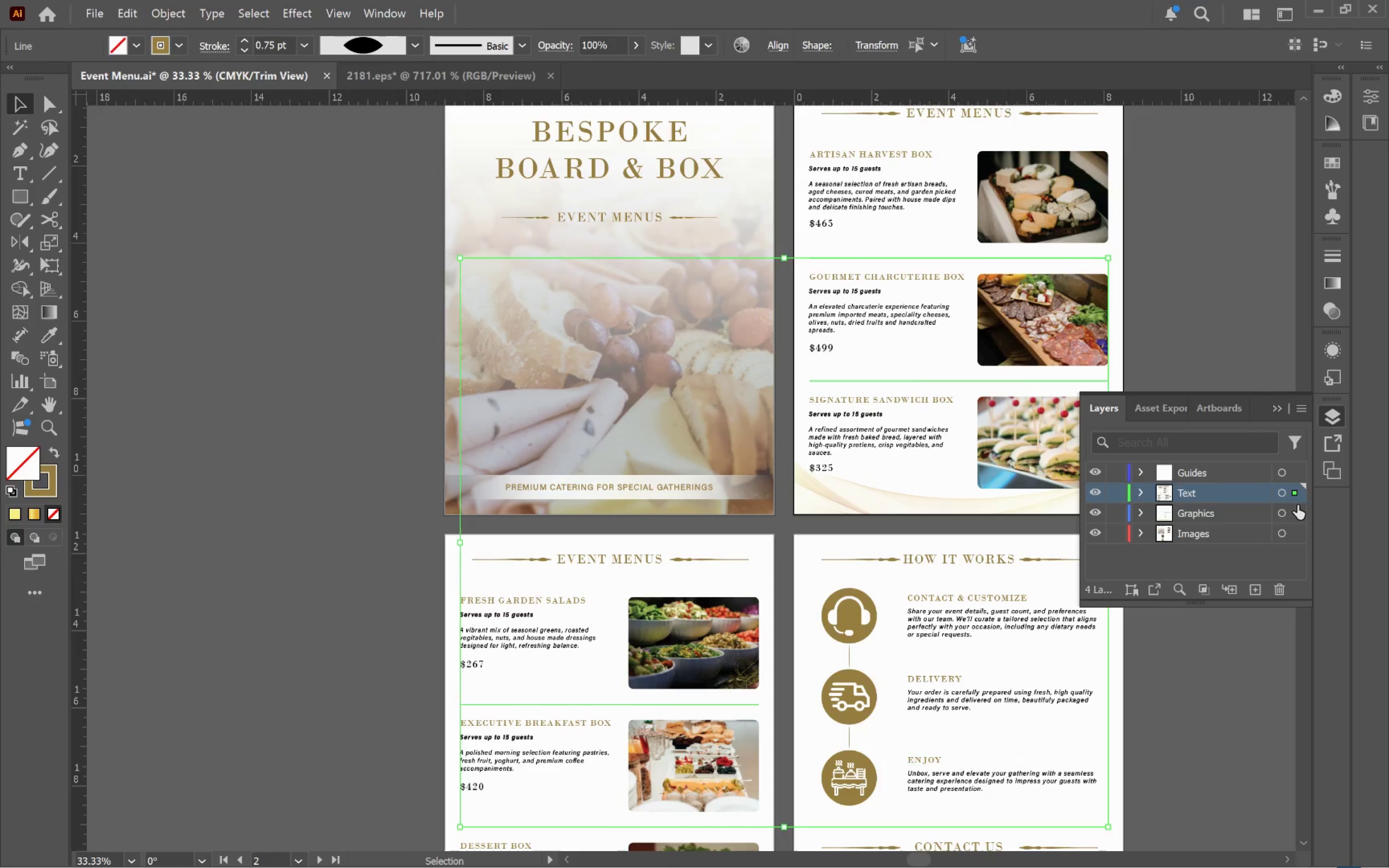 
left_click_drag(start_coordinate=[1295, 496], to_coordinate=[1295, 517])
 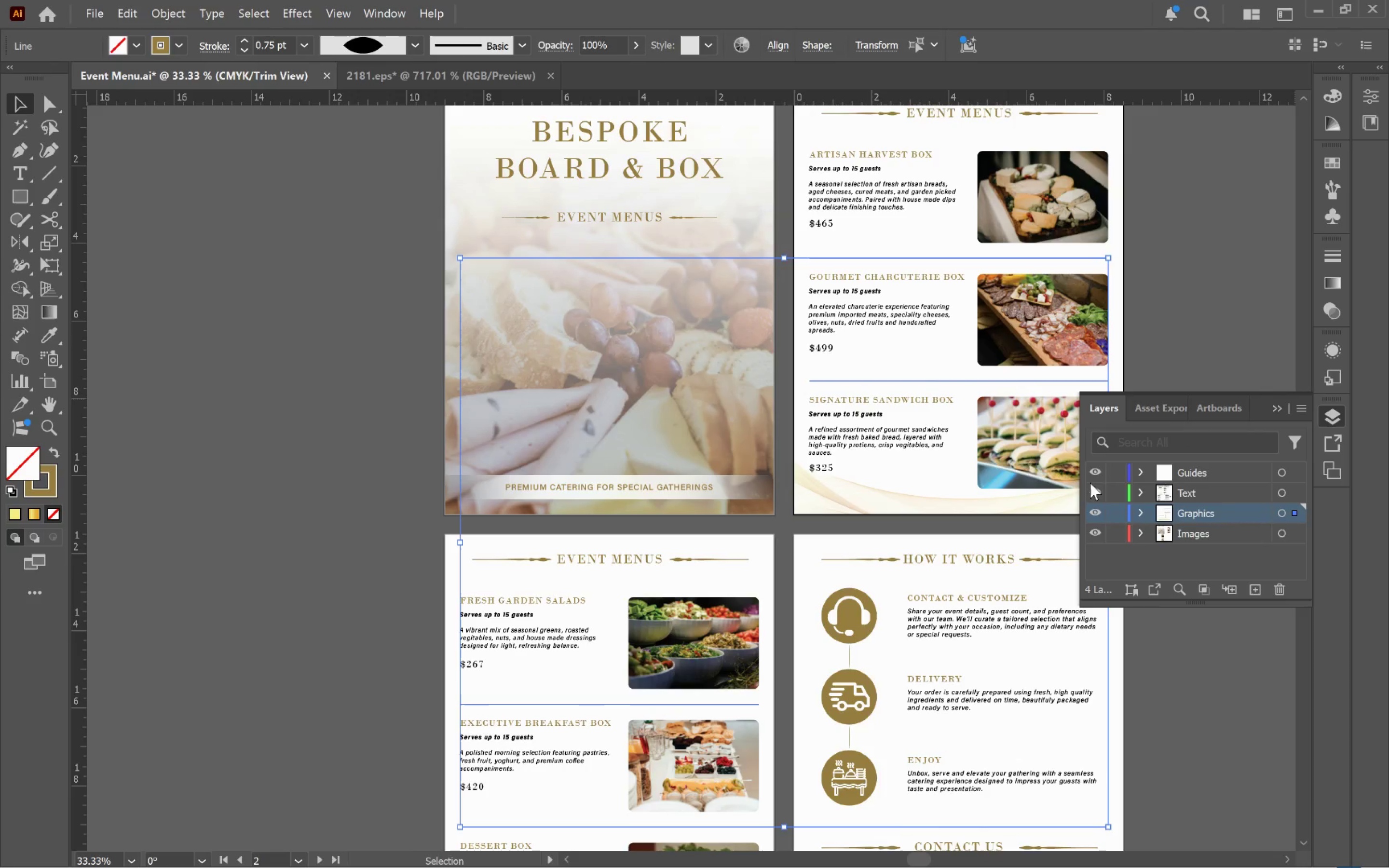 
hold_key(key=Space, duration=1.52)
 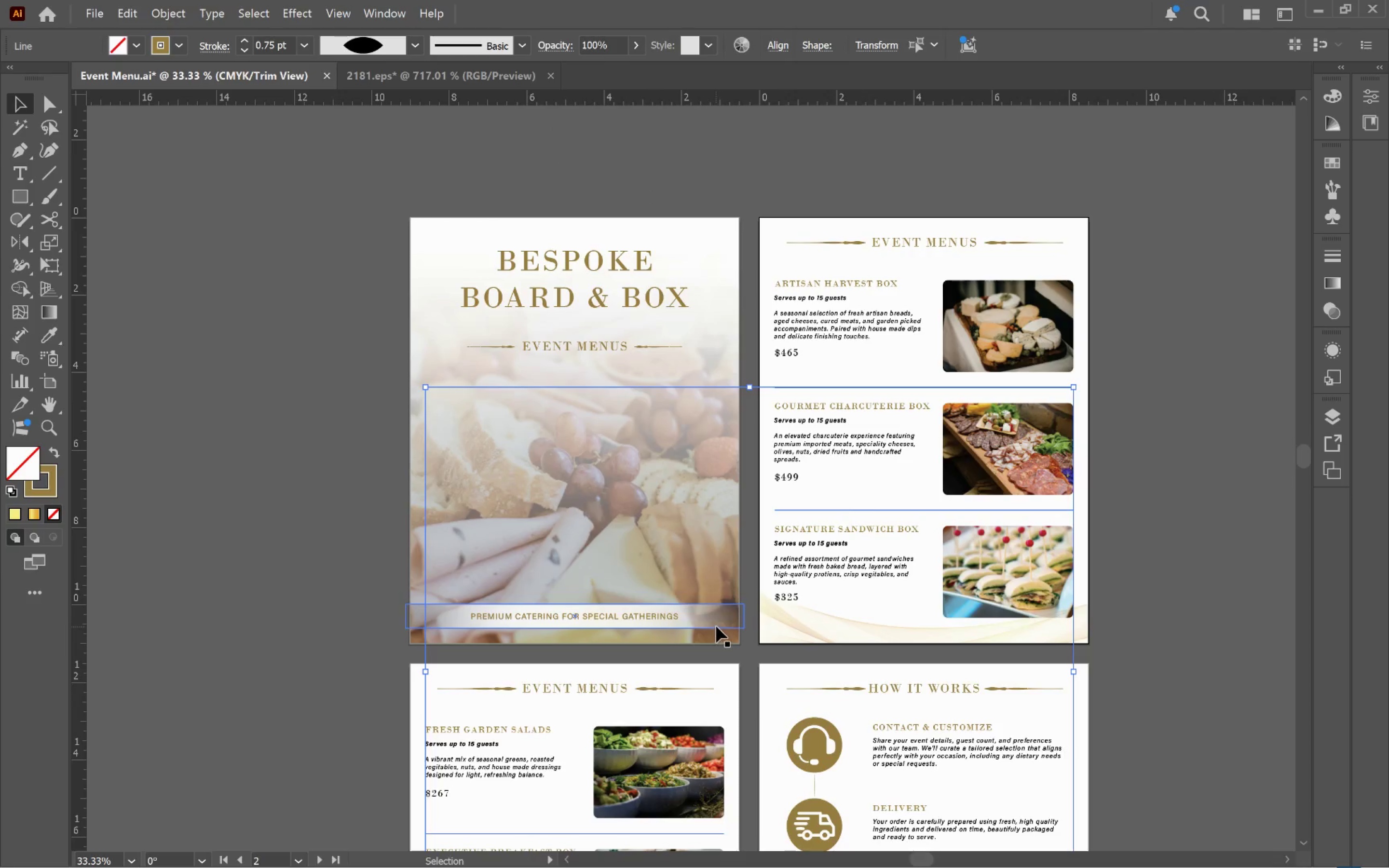 
left_click_drag(start_coordinate=[954, 472], to_coordinate=[919, 602])
 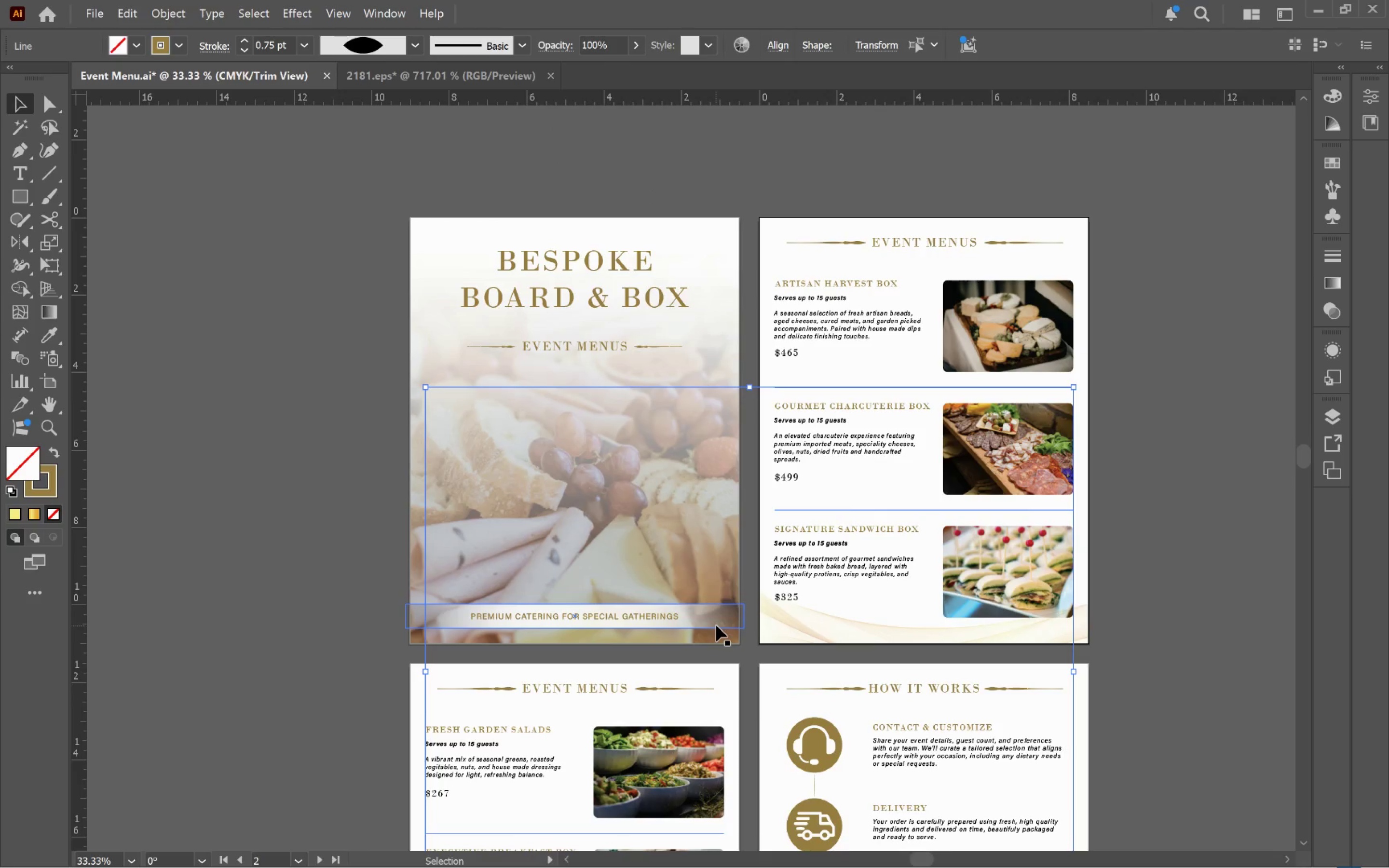 
left_click([717, 624])
 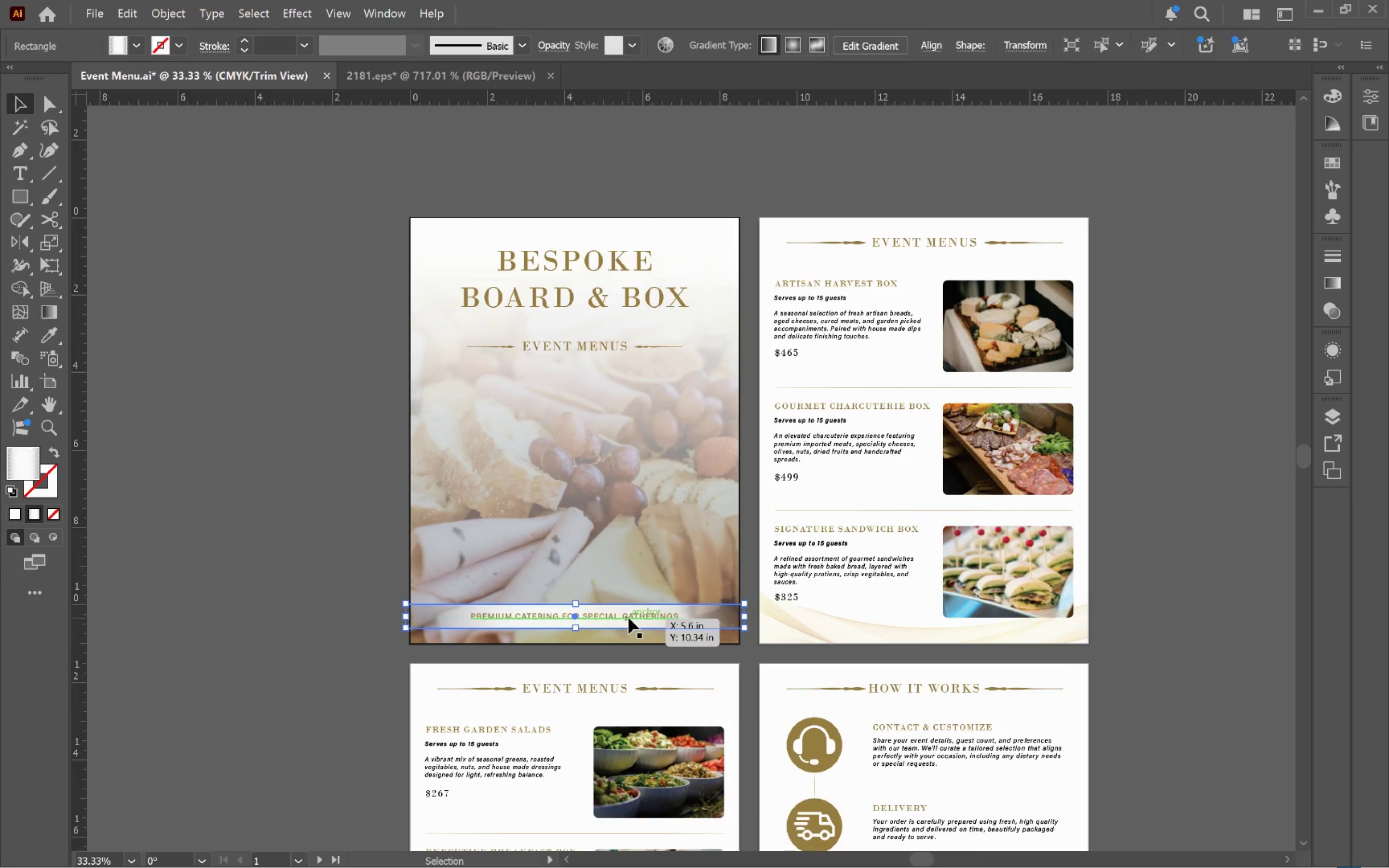 
left_click([628, 618])
 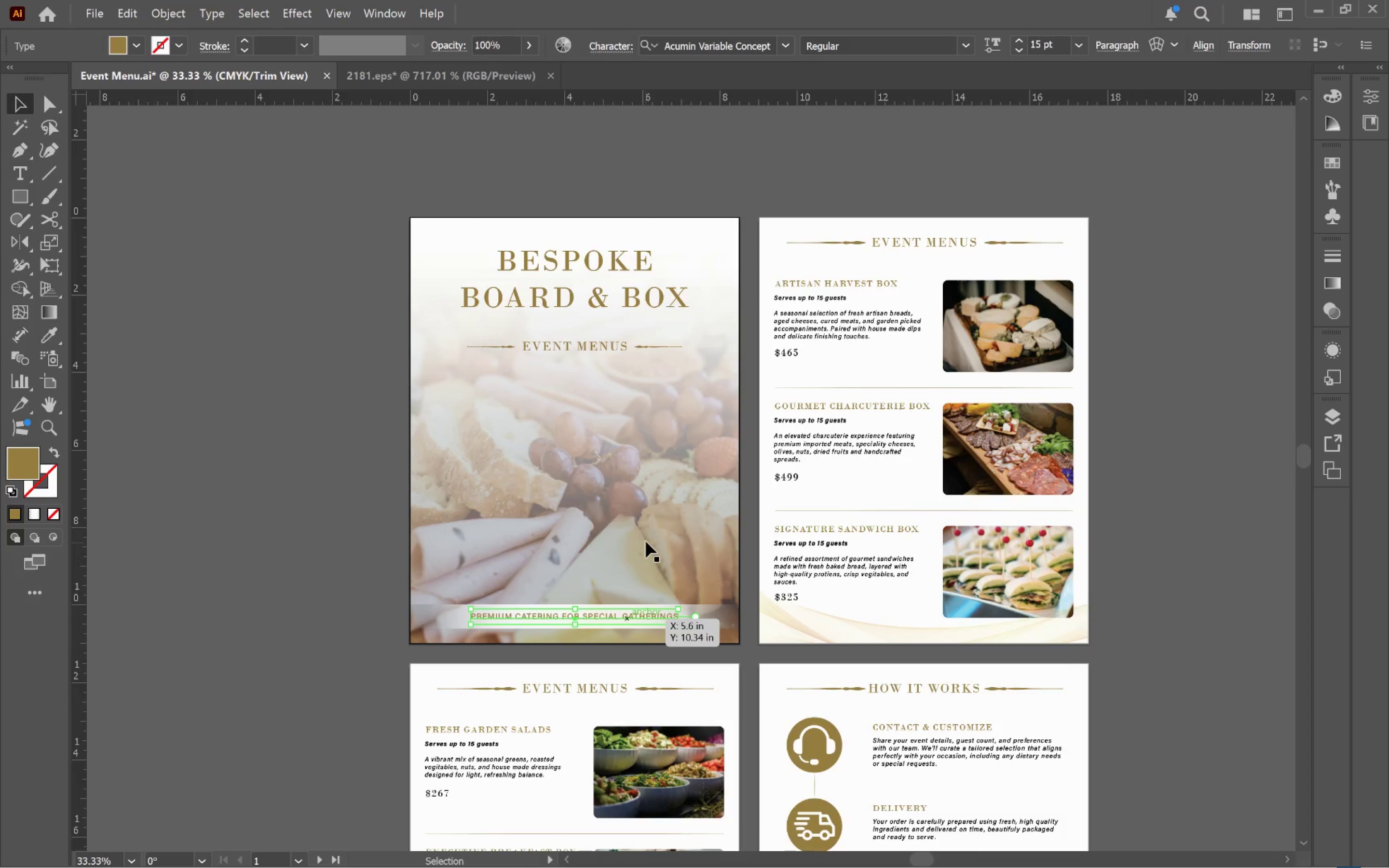 
left_click([646, 540])
 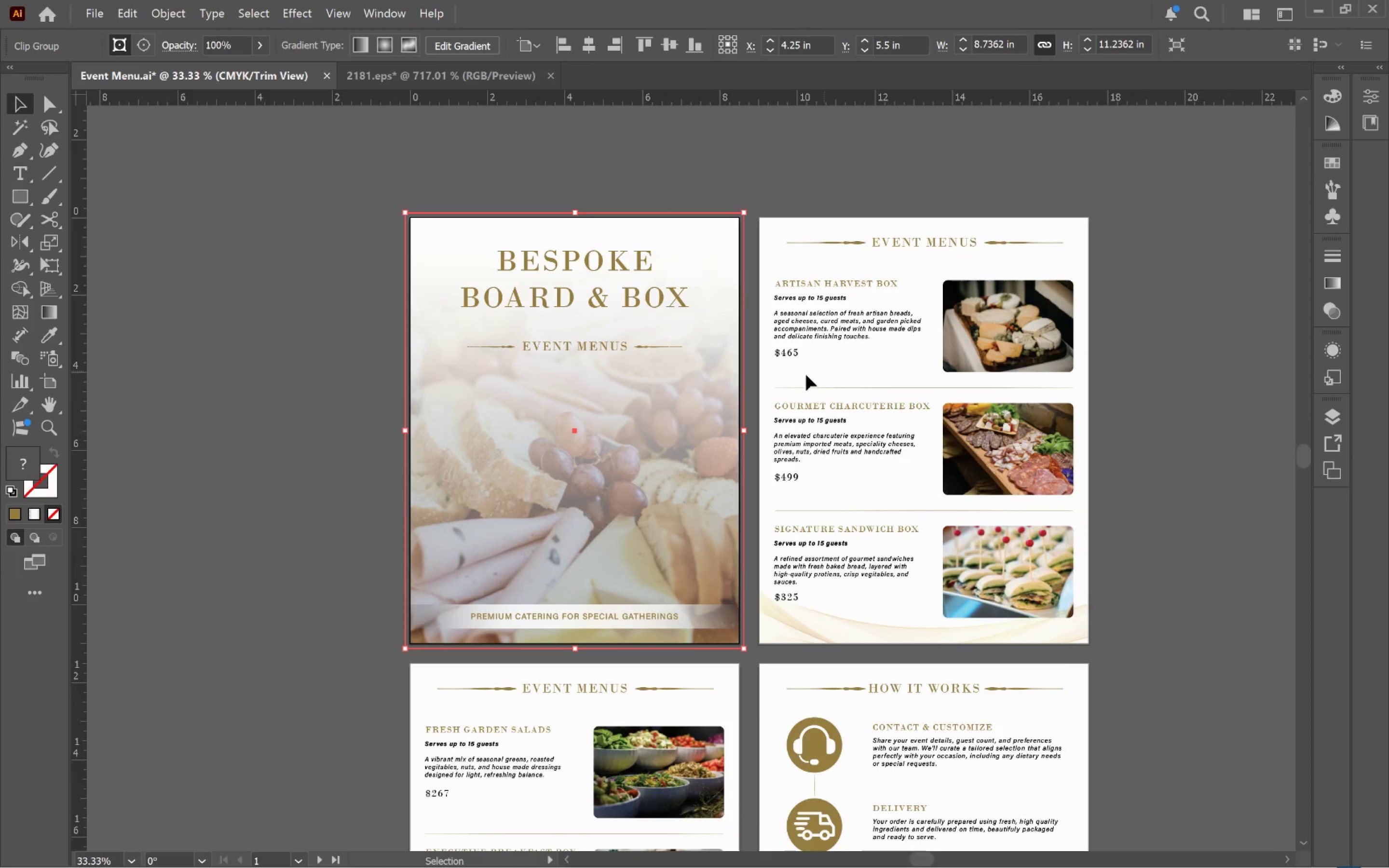 
left_click([646, 350])
 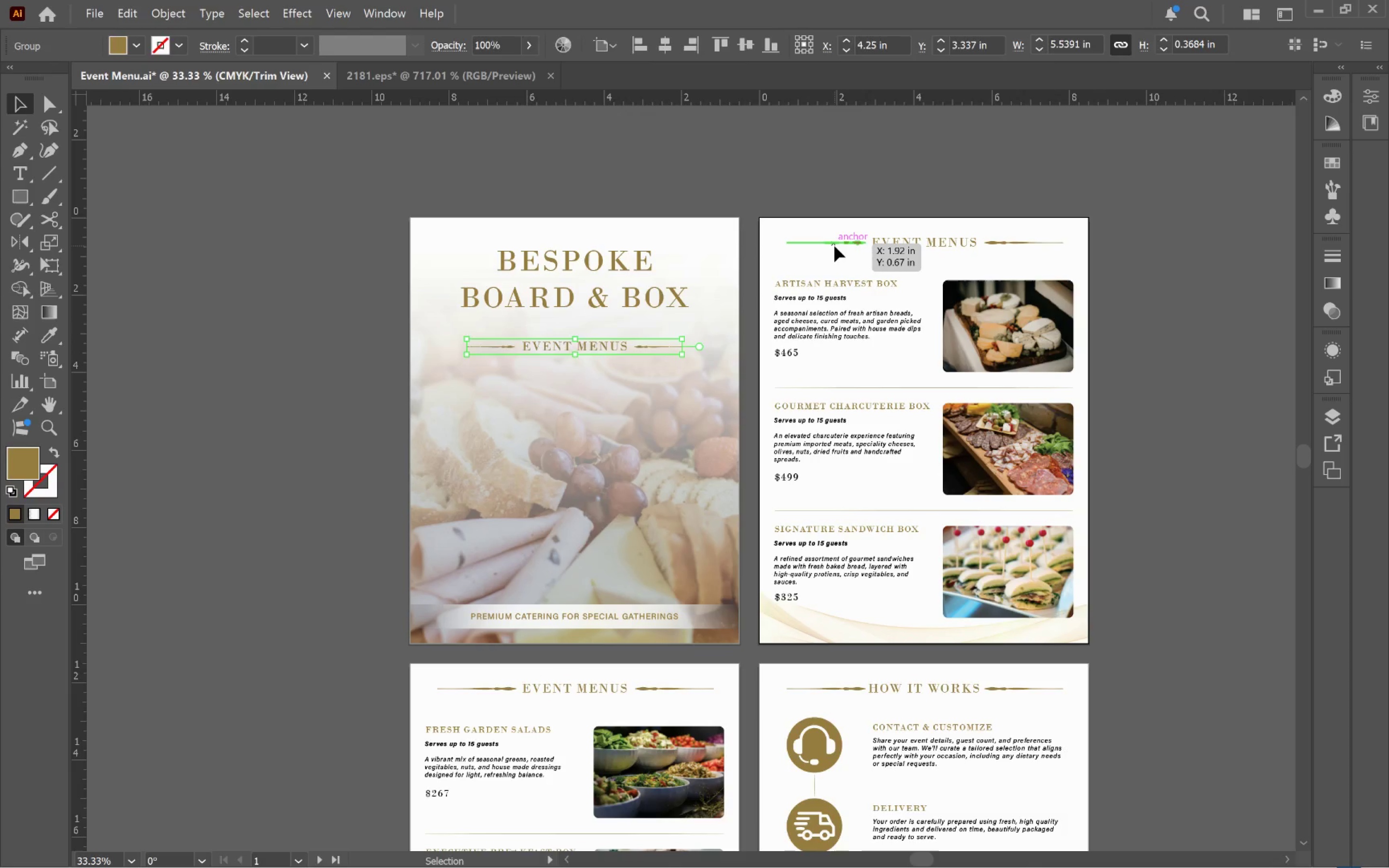 
hold_key(key=ShiftLeft, duration=5.47)
left_click([1021, 242])
 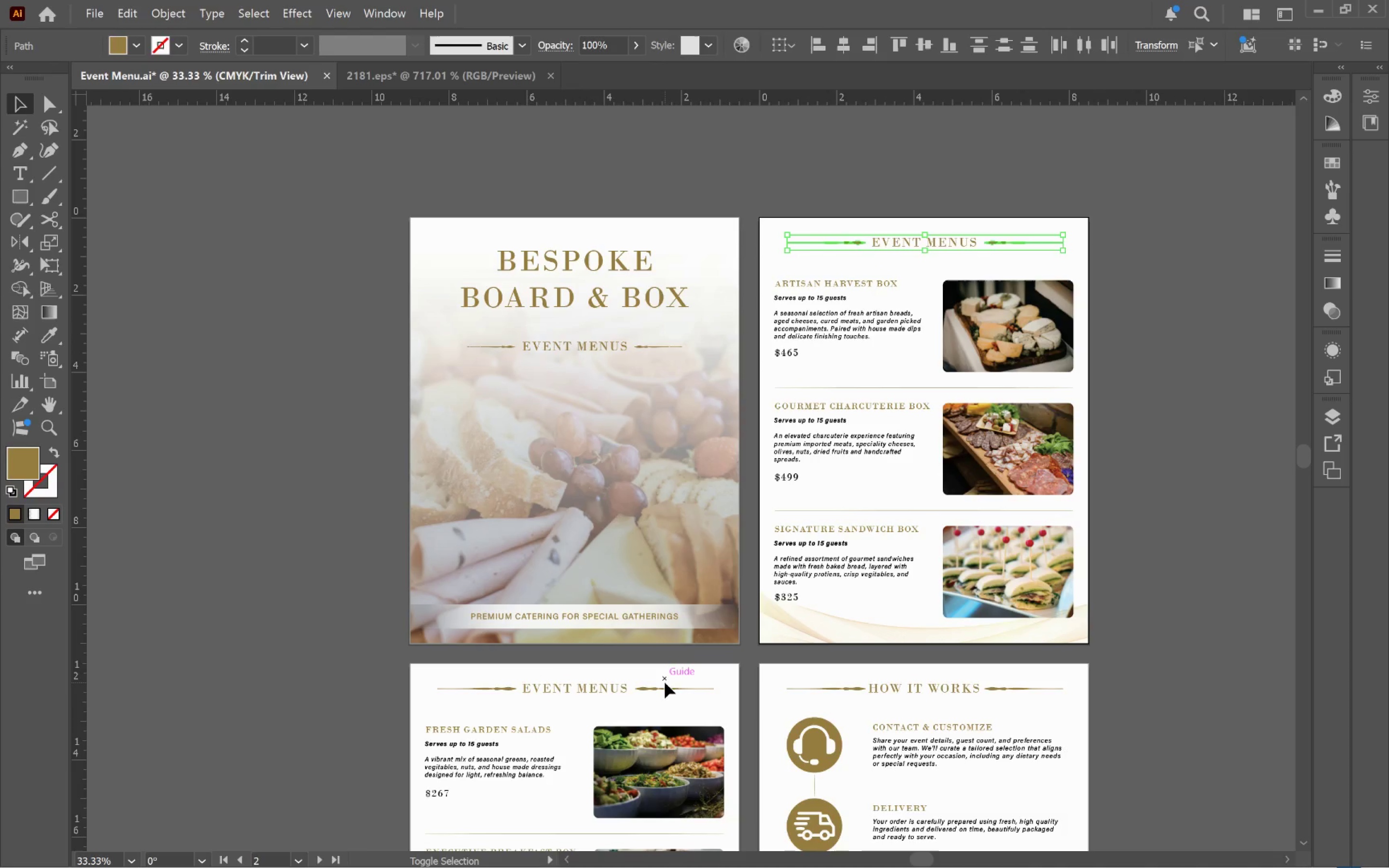 
left_click([664, 691])
 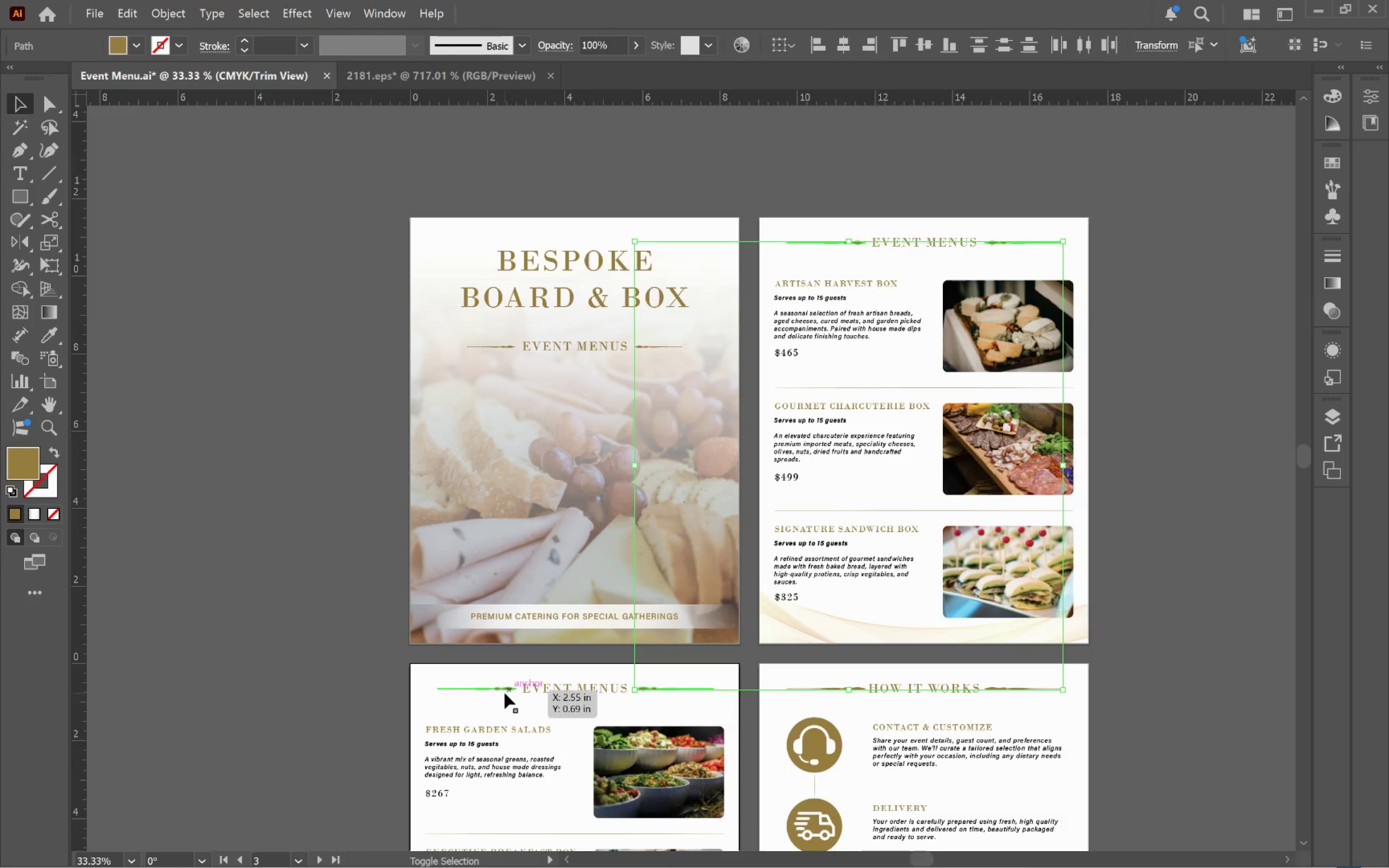 
left_click([501, 692])
 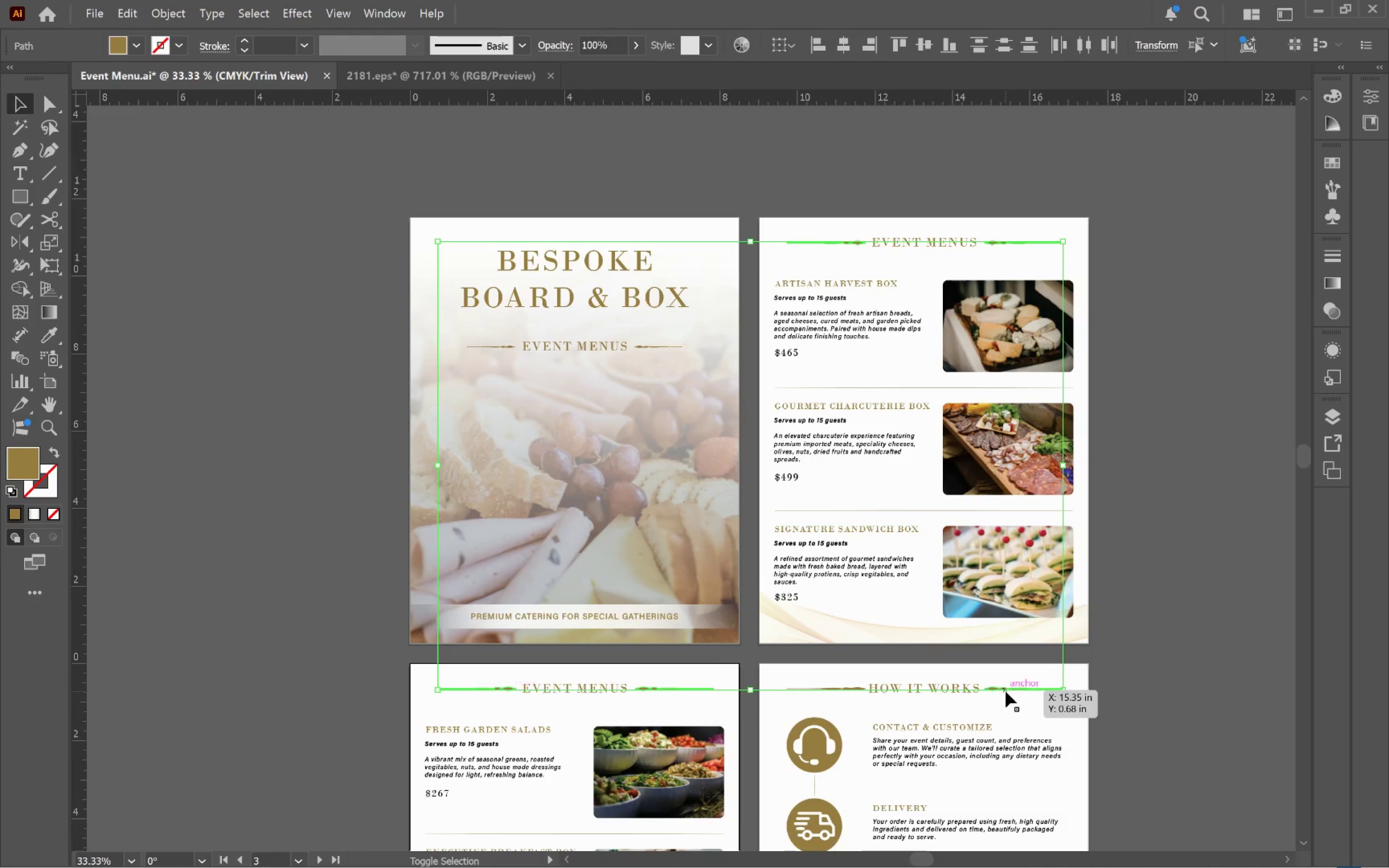 
left_click([1007, 691])
 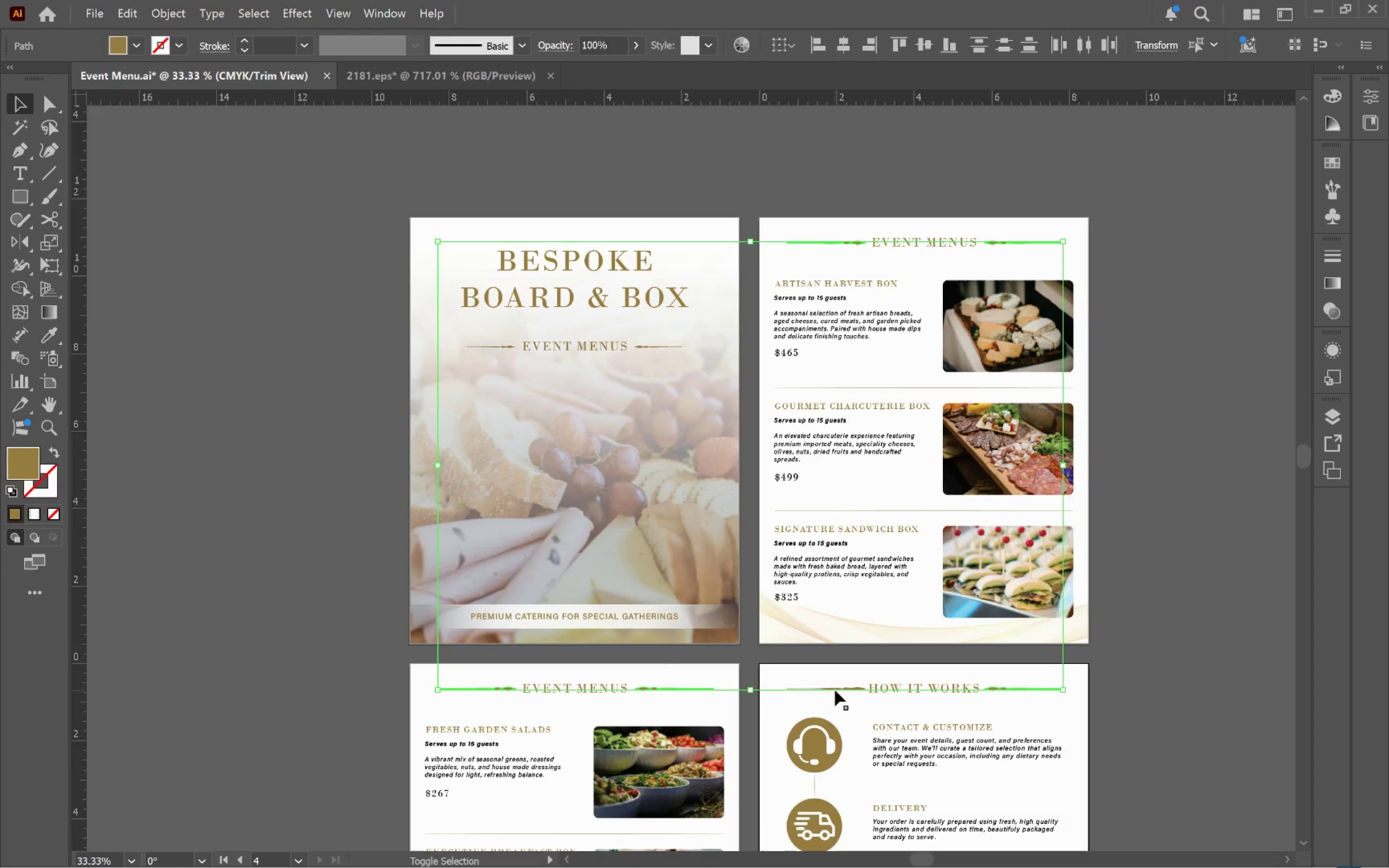 
left_click([835, 690])
 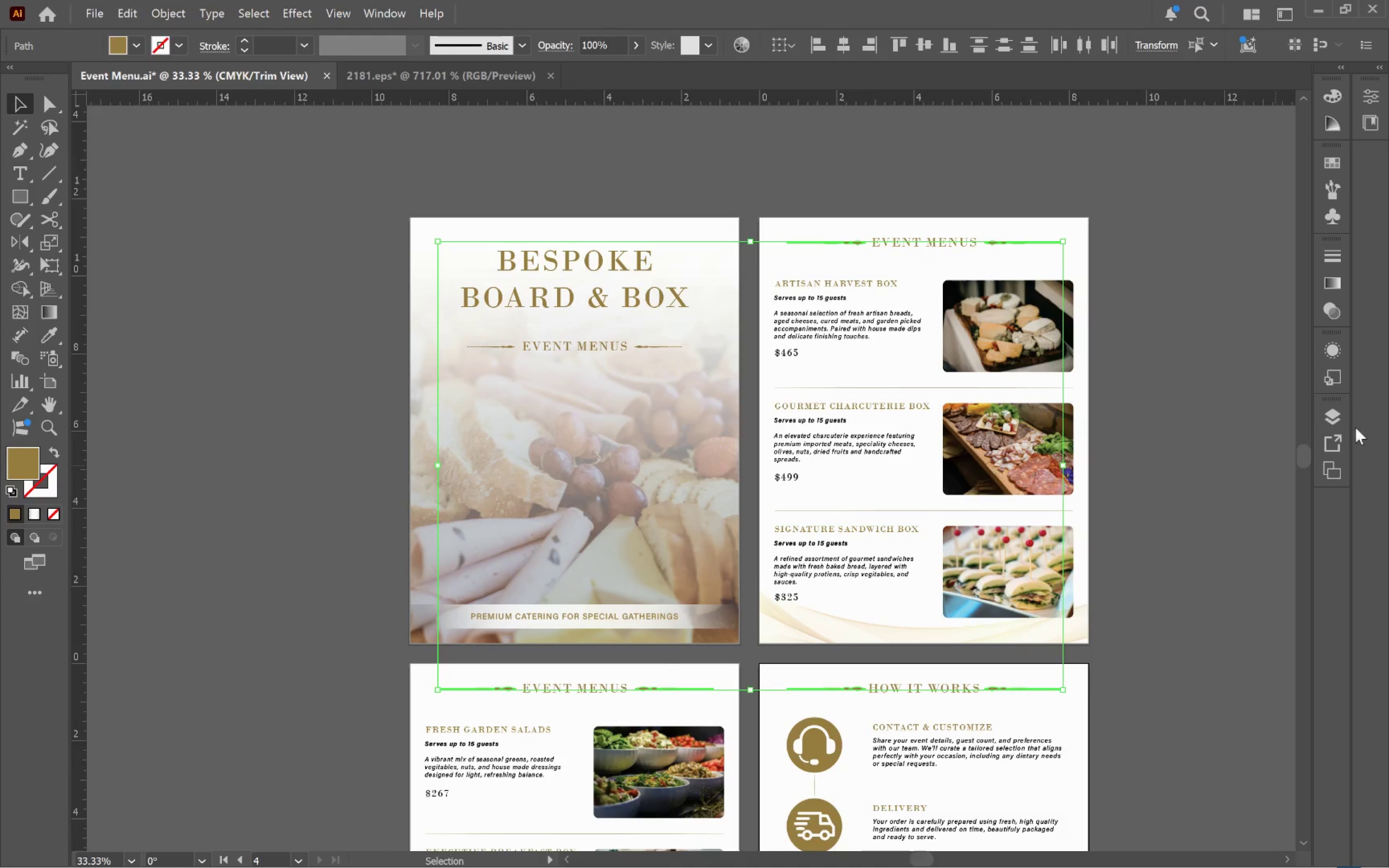 
left_click([1331, 413])
 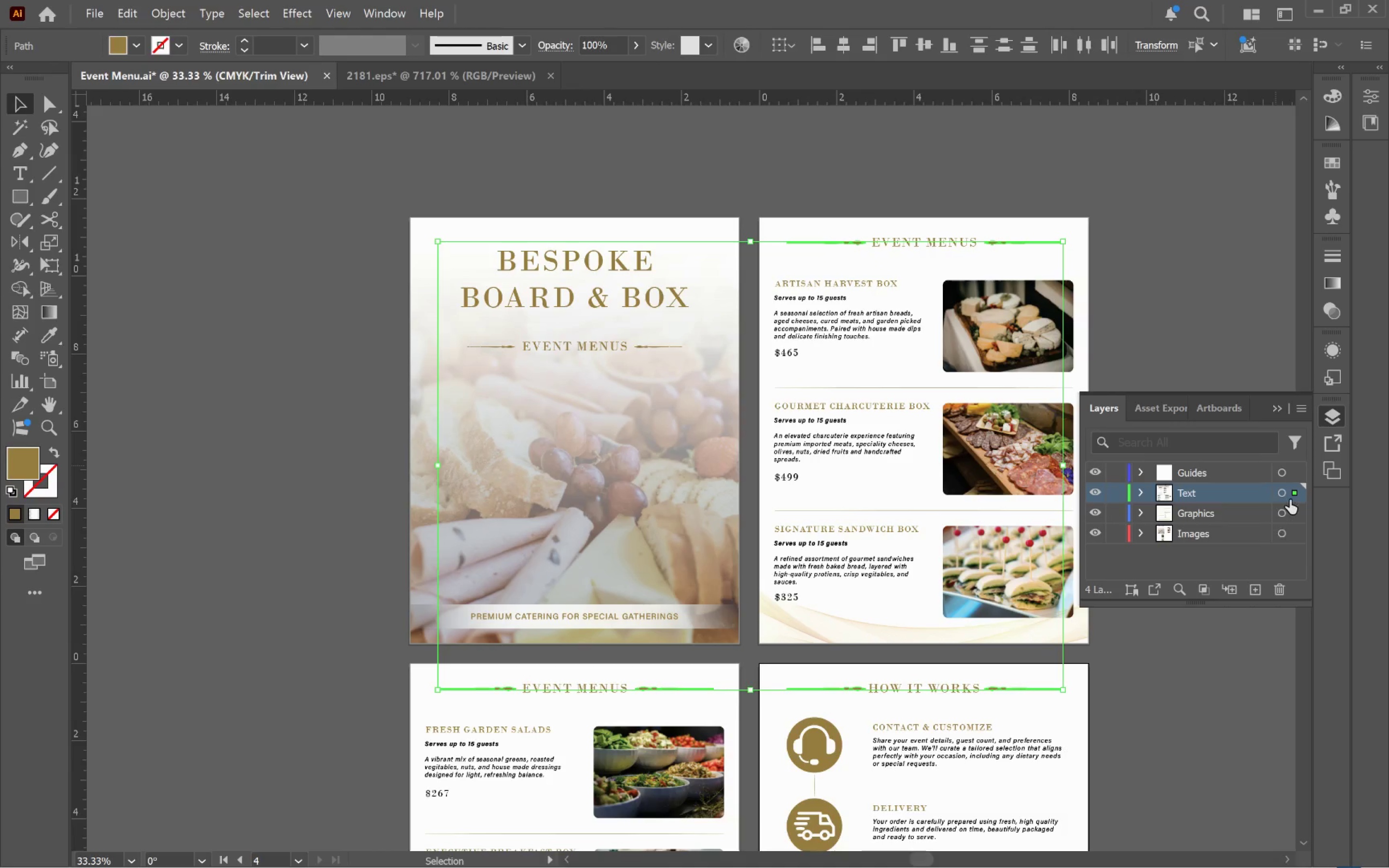 
left_click_drag(start_coordinate=[1293, 494], to_coordinate=[1294, 513])
 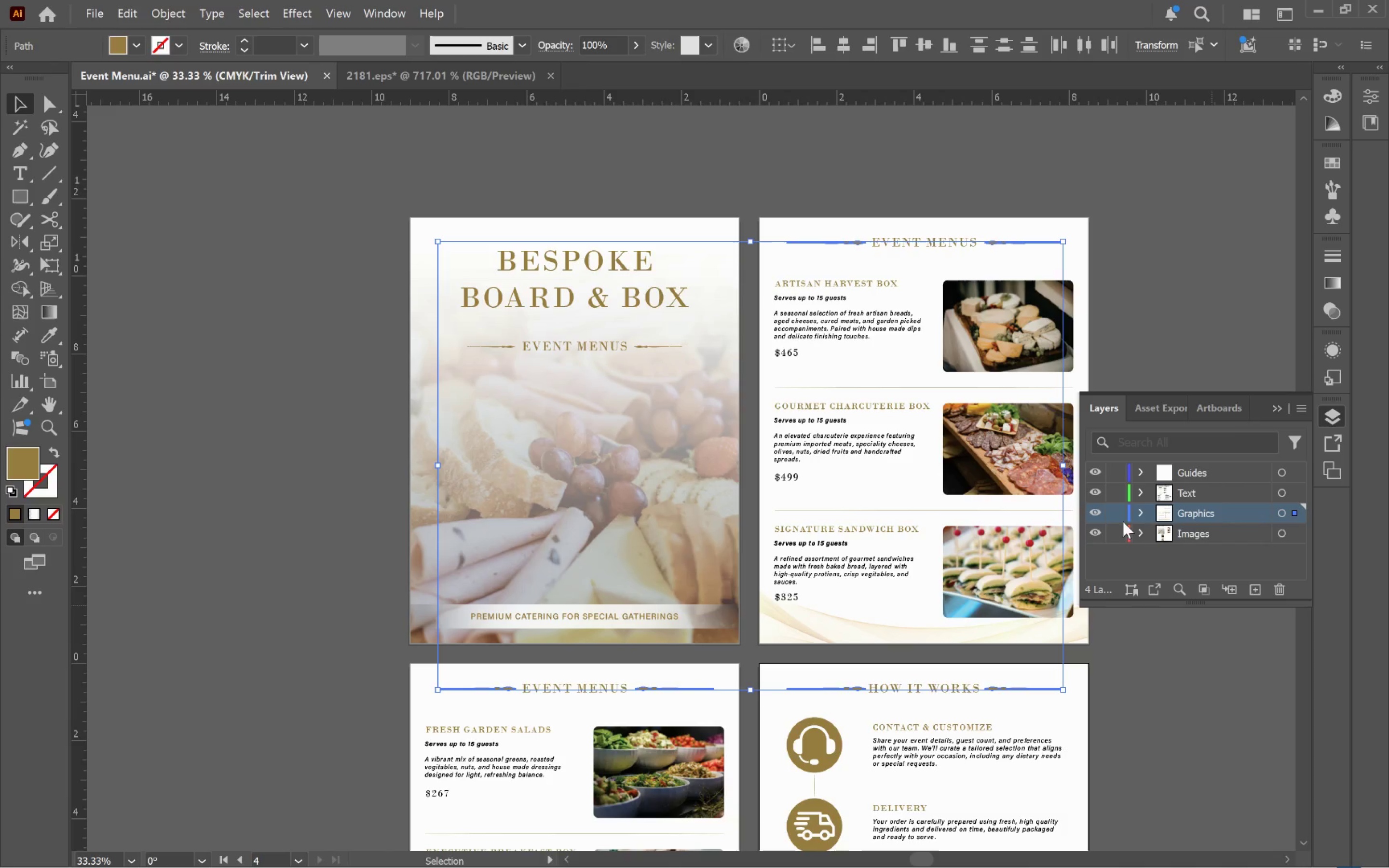 
left_click([1112, 513])
 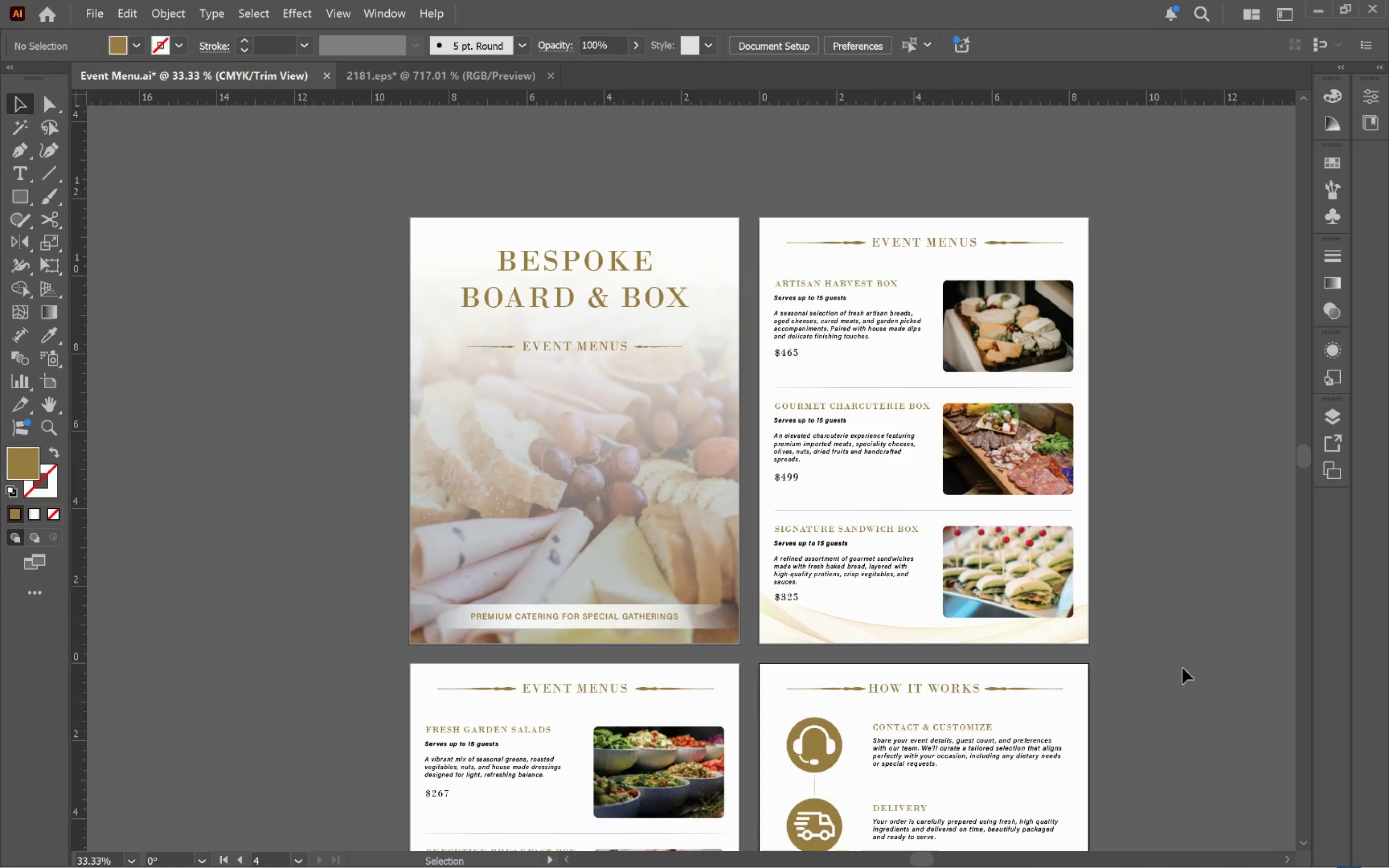 
hold_key(key=Space, duration=1.12)
 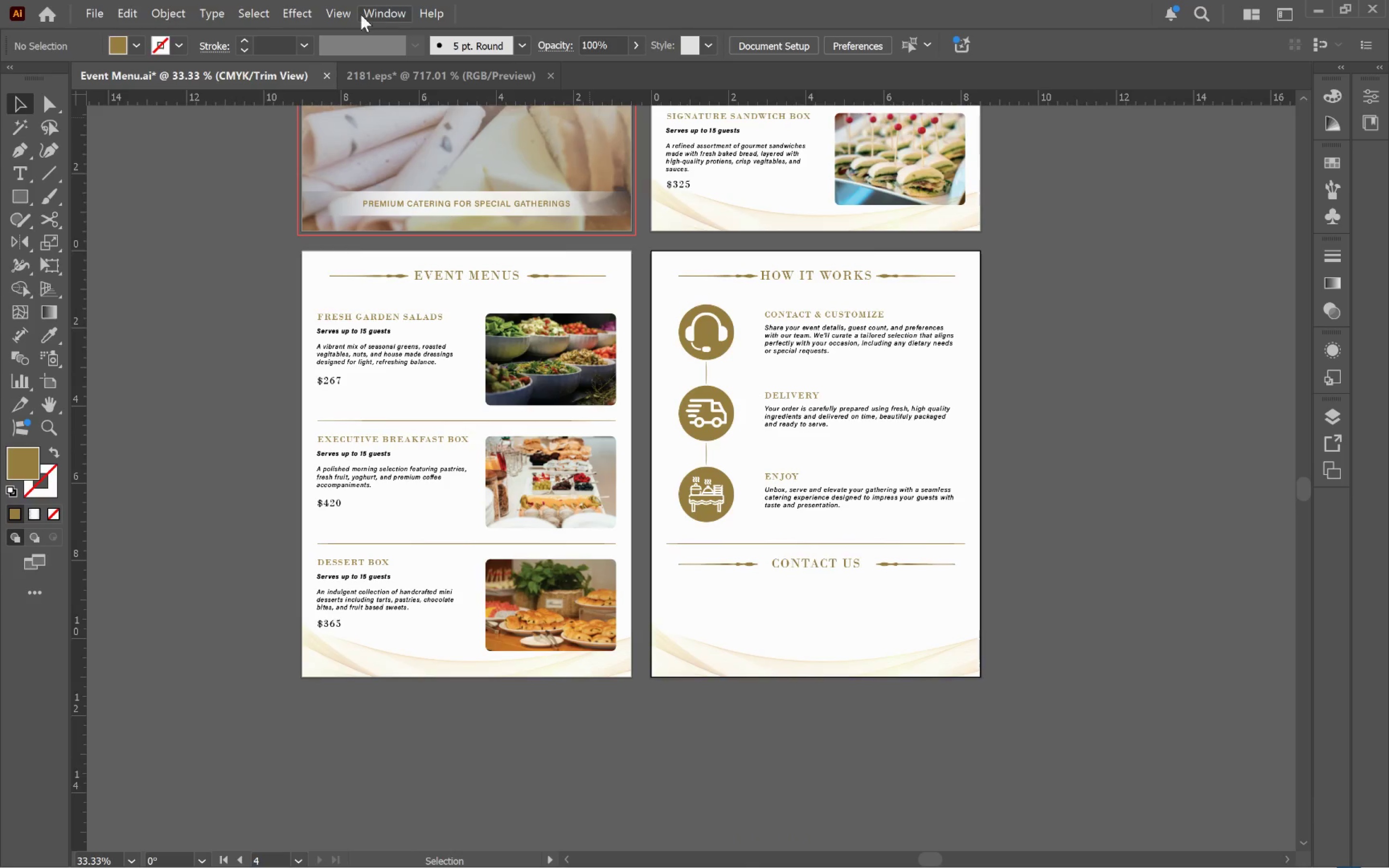 
left_click_drag(start_coordinate=[1203, 721], to_coordinate=[1095, 307])
 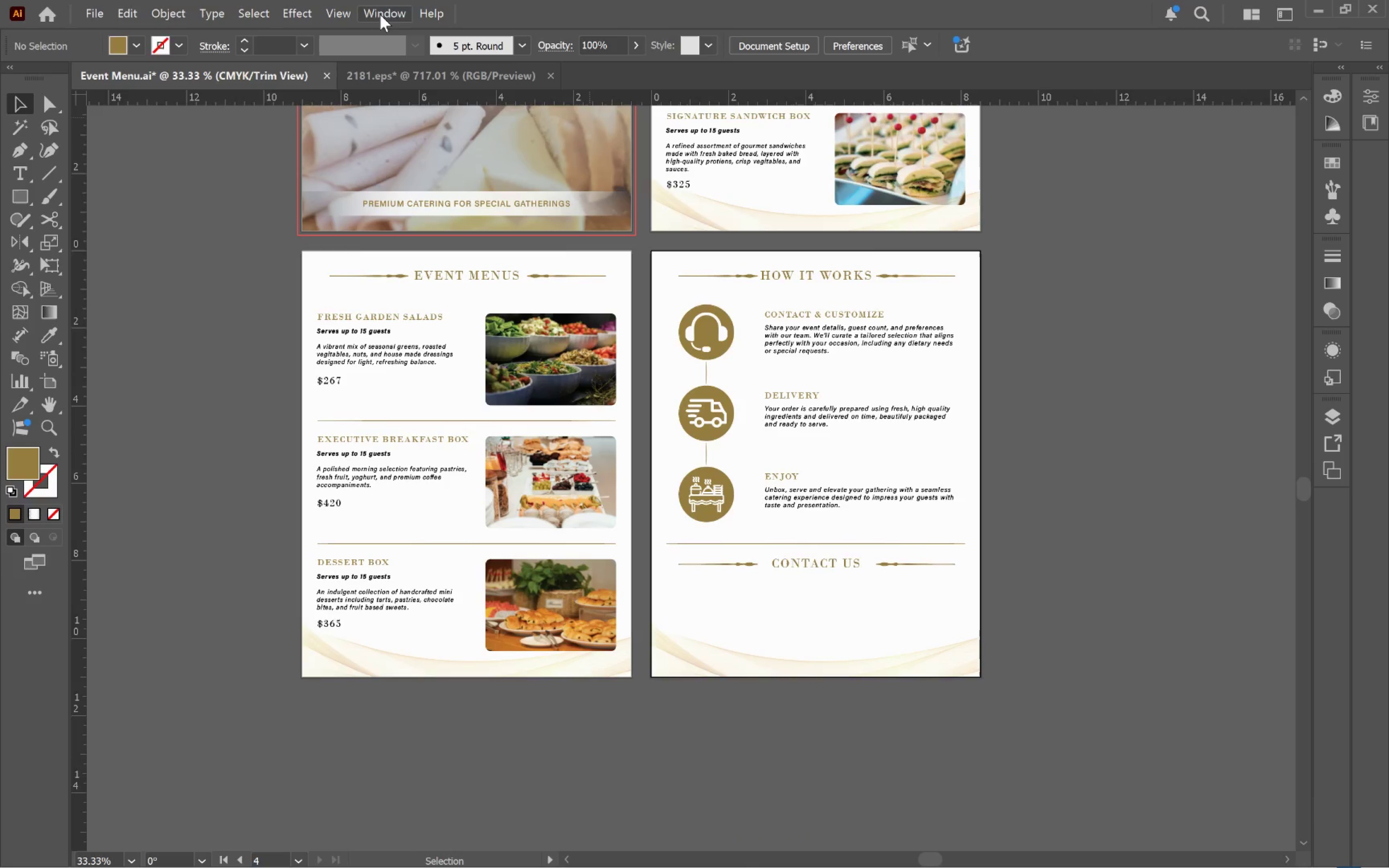 
left_click([357, 14])
 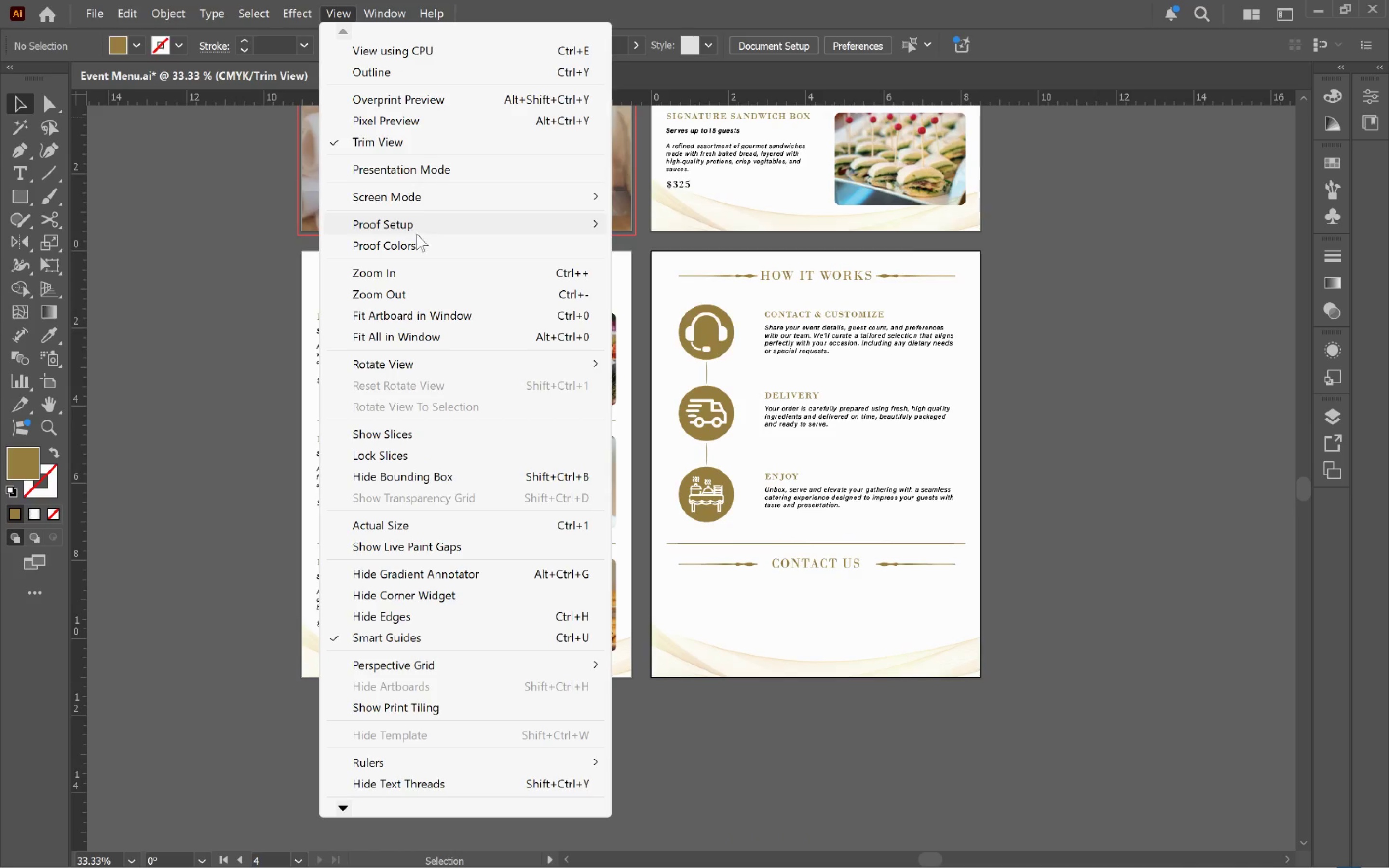 
left_click([447, 143])
 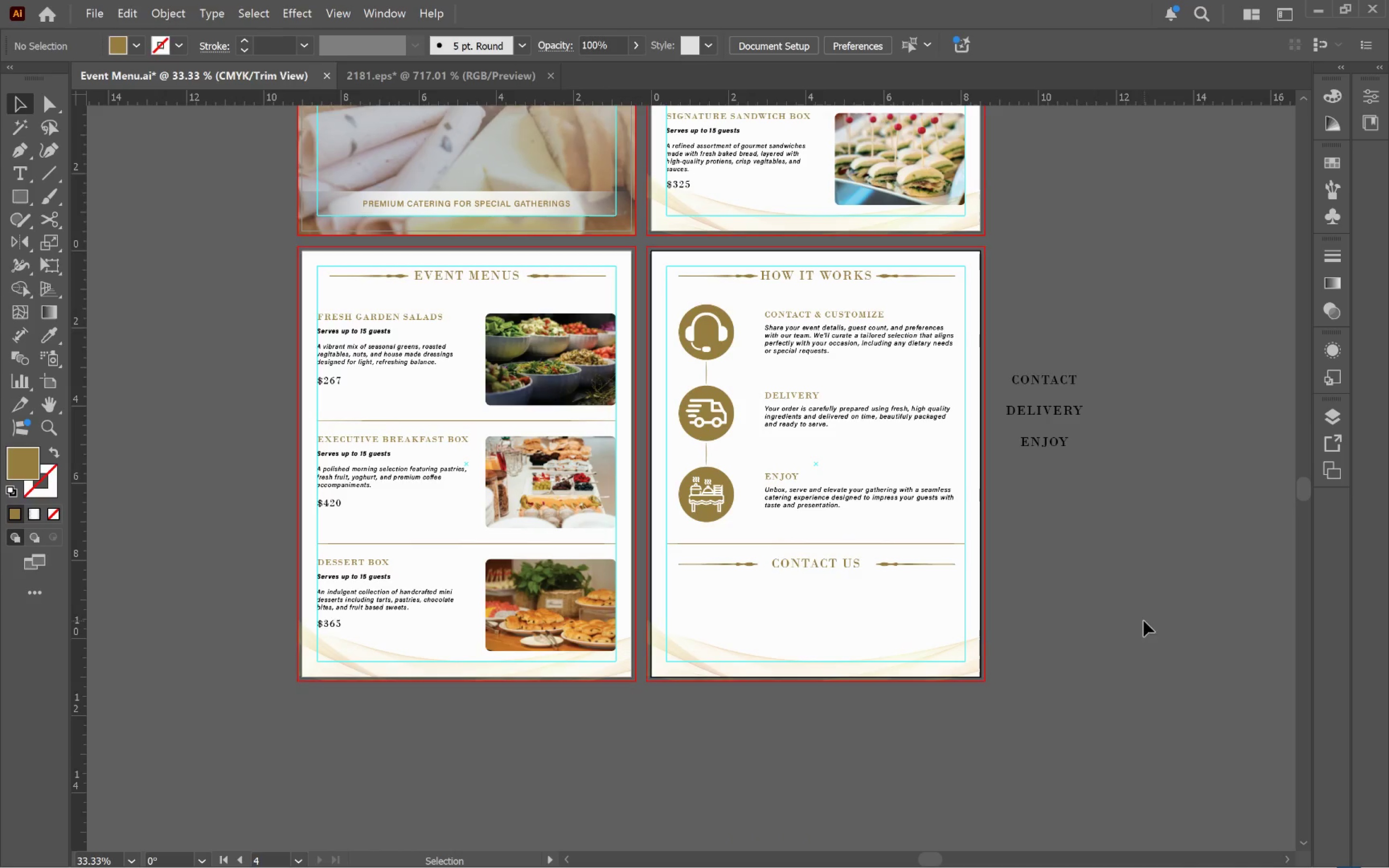 
left_click([1130, 607])
 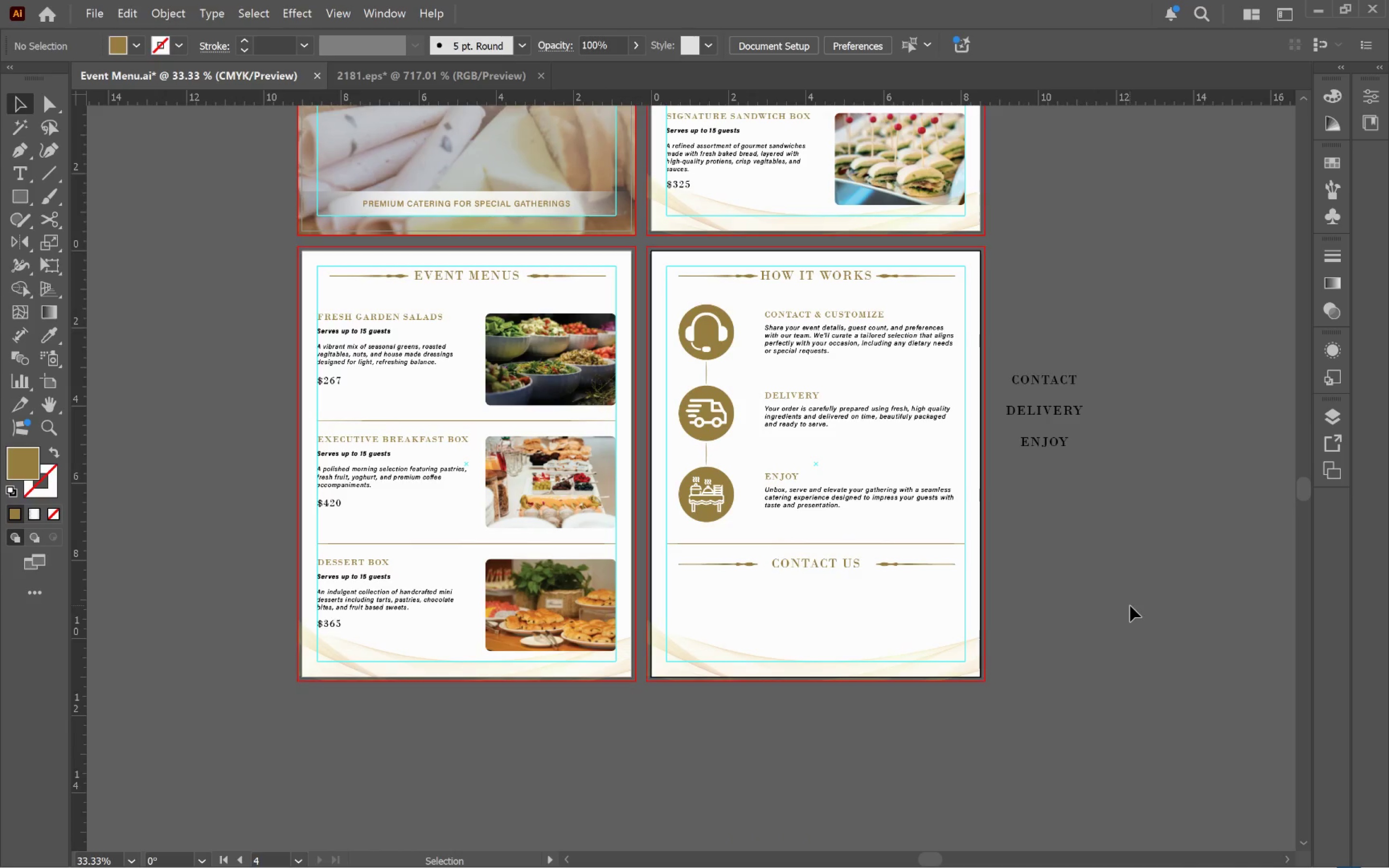 
hold_key(key=AltLeft, duration=0.82)
 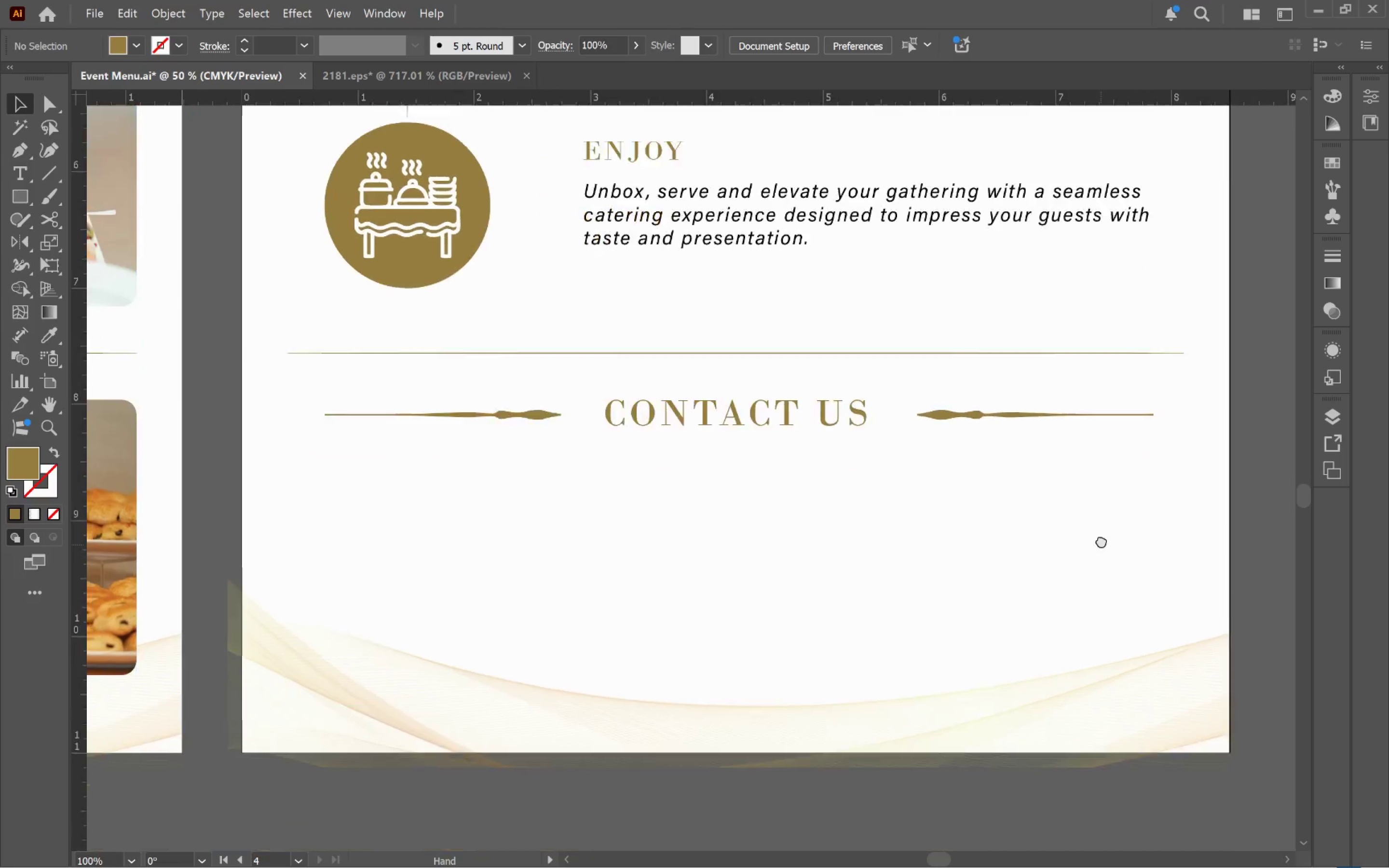 
hold_key(key=Space, duration=0.62)
 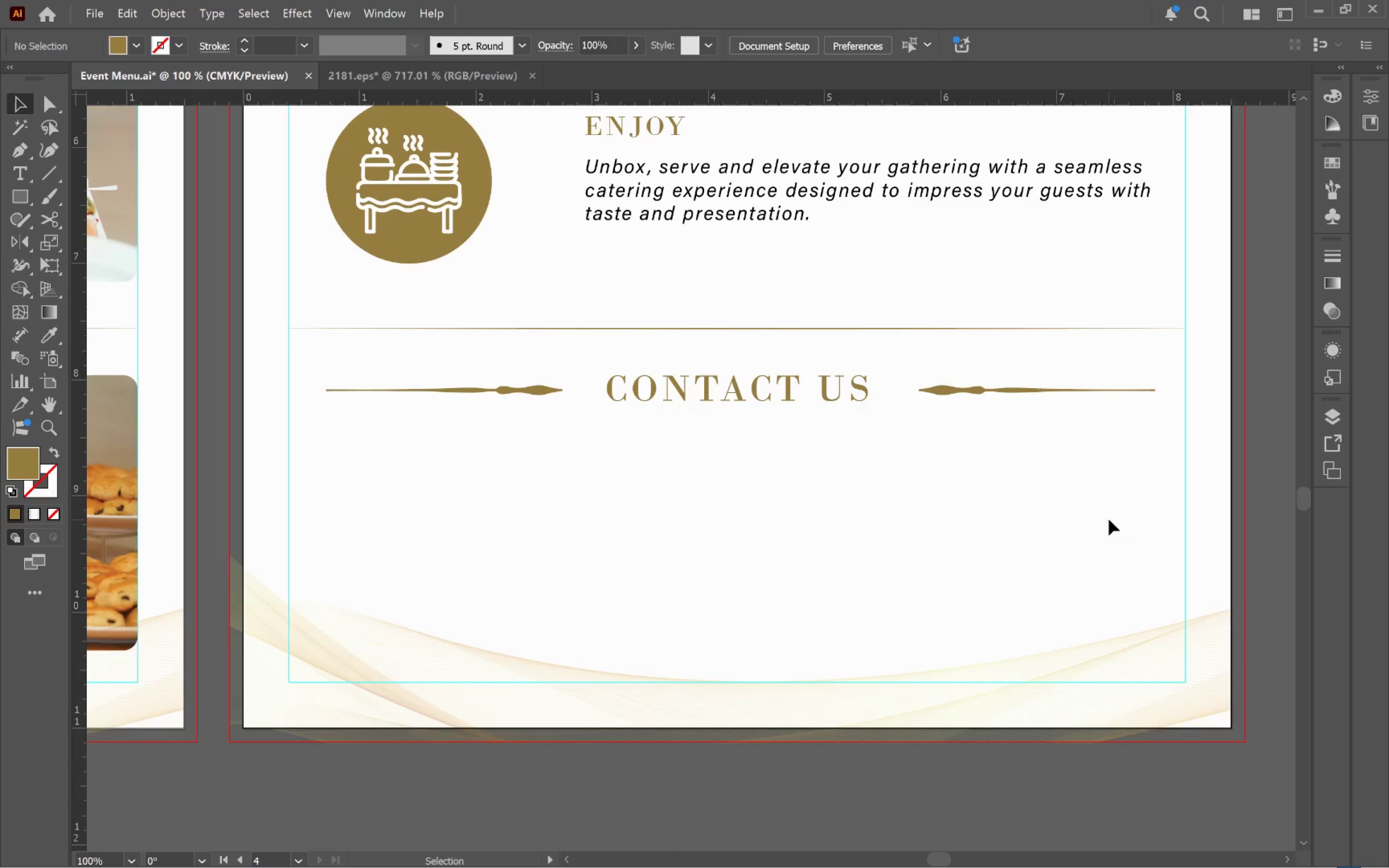 
left_click_drag(start_coordinate=[1085, 640], to_coordinate=[1103, 520])
 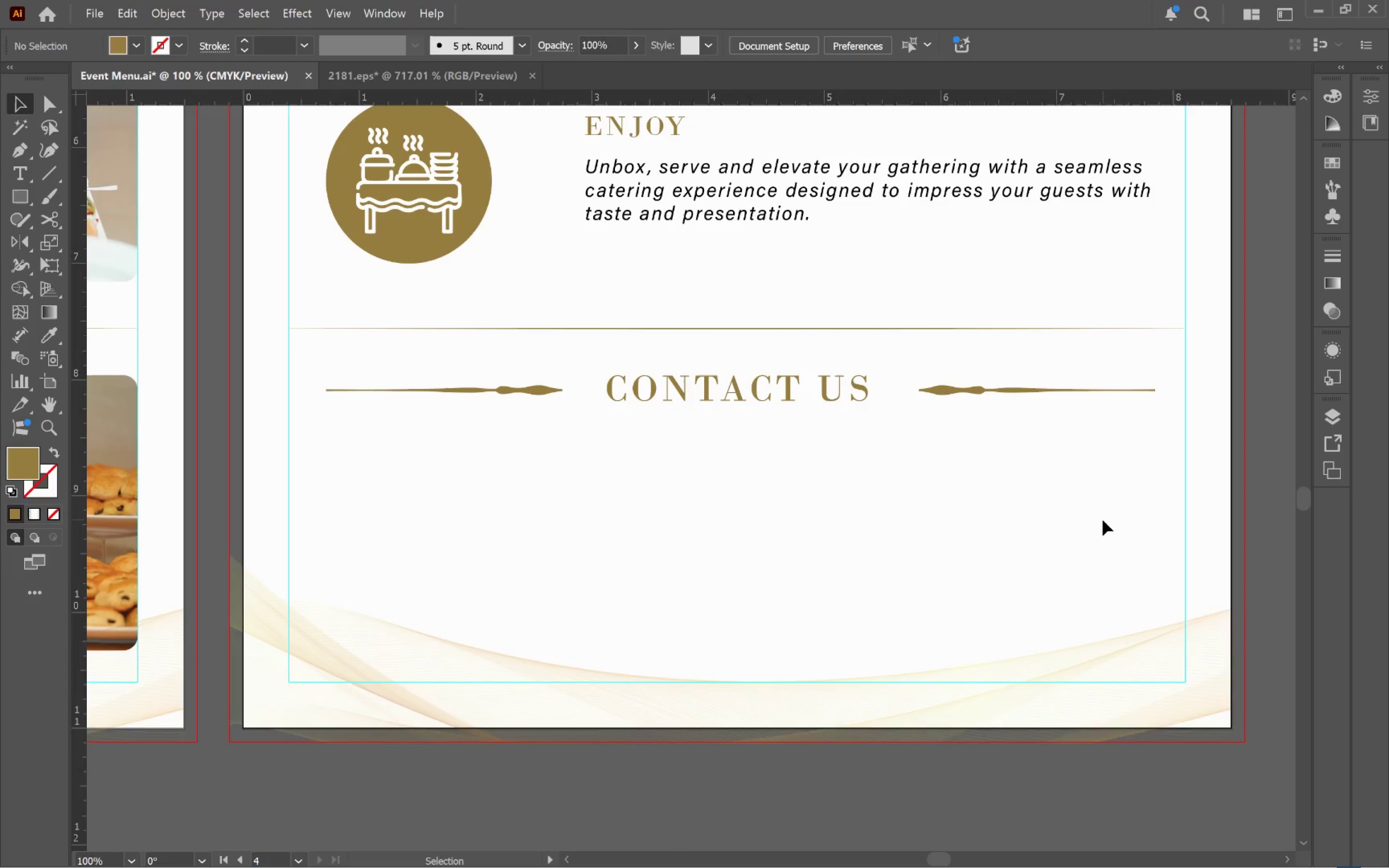 
scroll: coordinate [865, 592], scroll_direction: up, amount: 3.0
 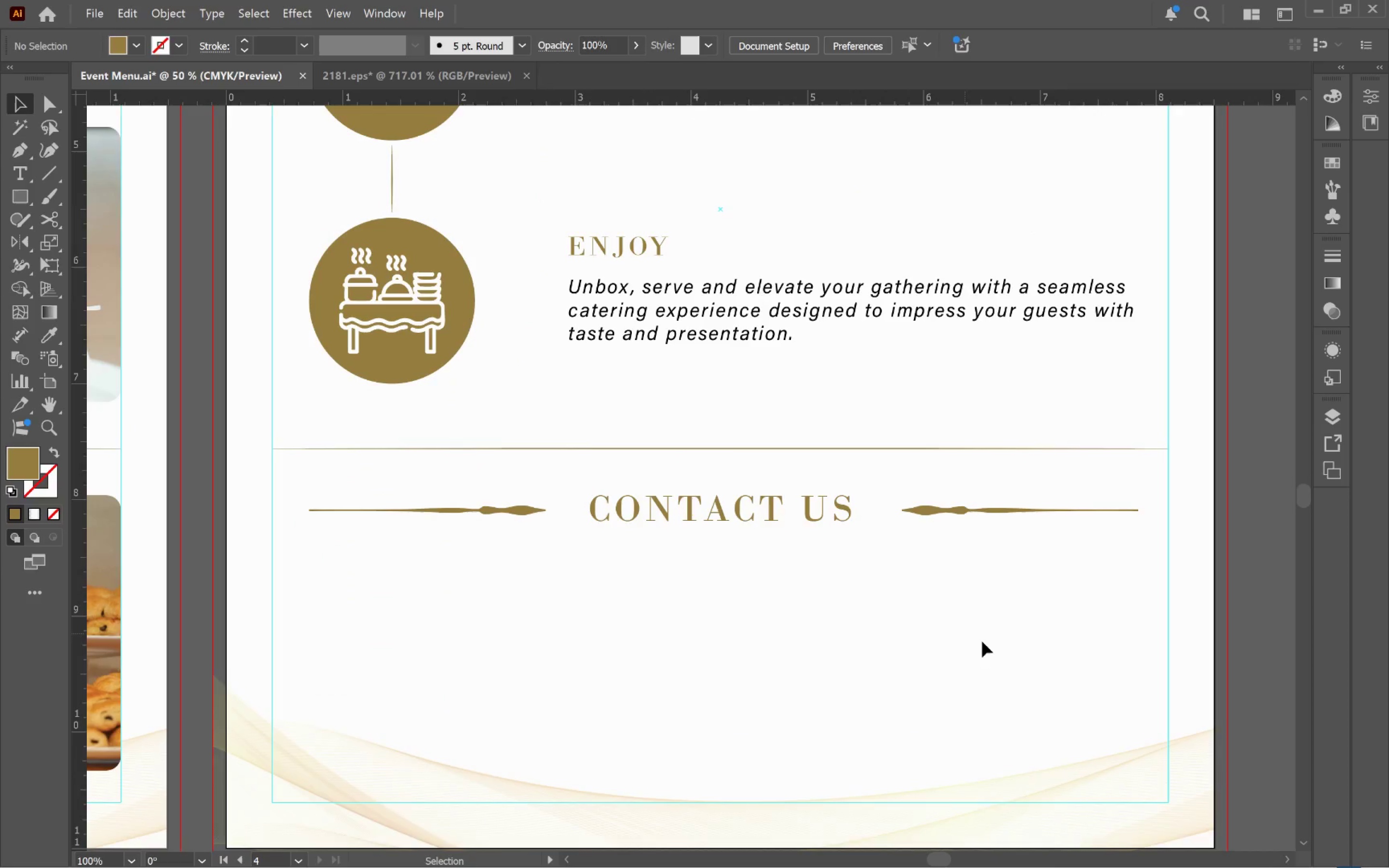 
left_click([1103, 520])
 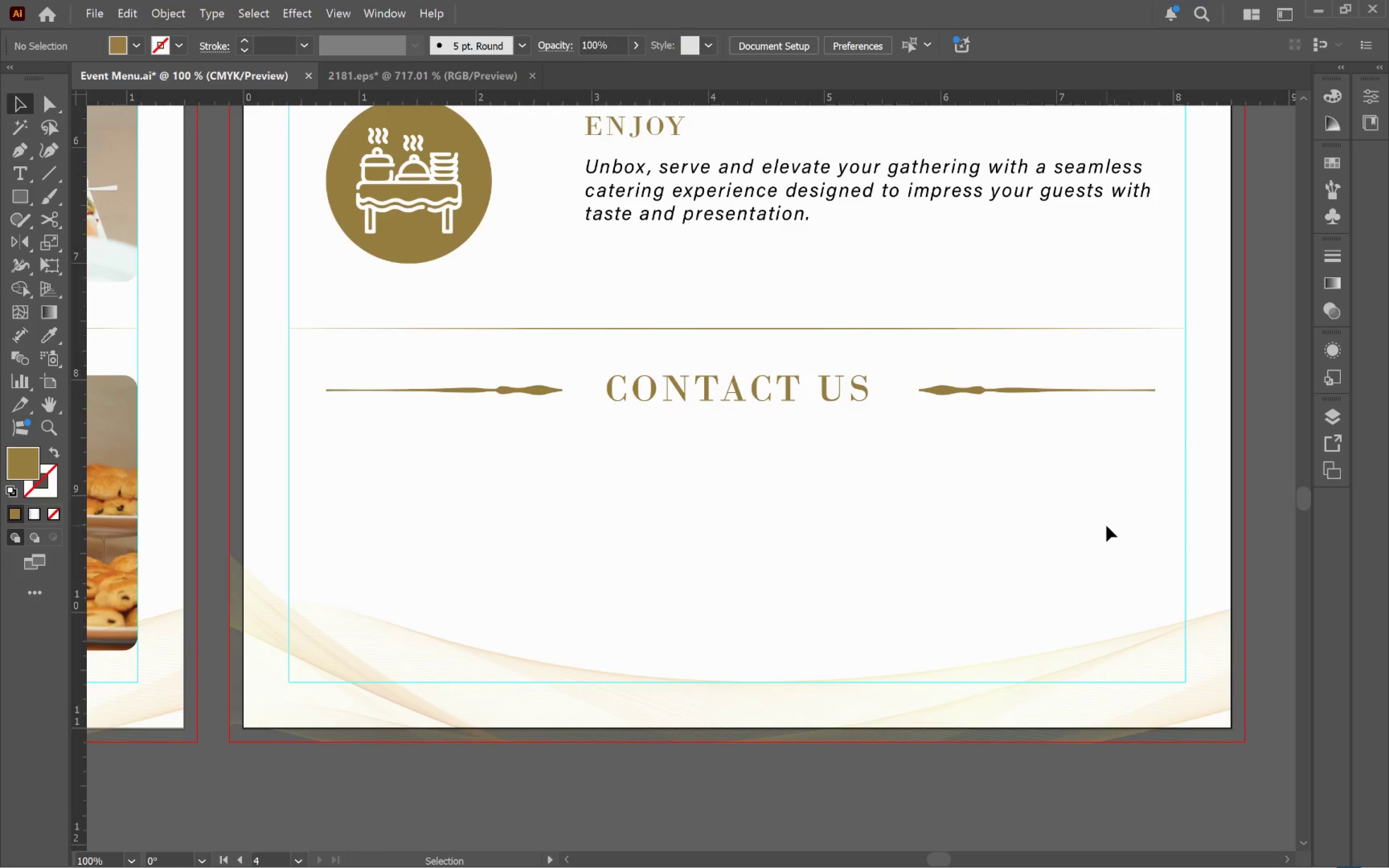 
hold_key(key=AltLeft, duration=0.4)
 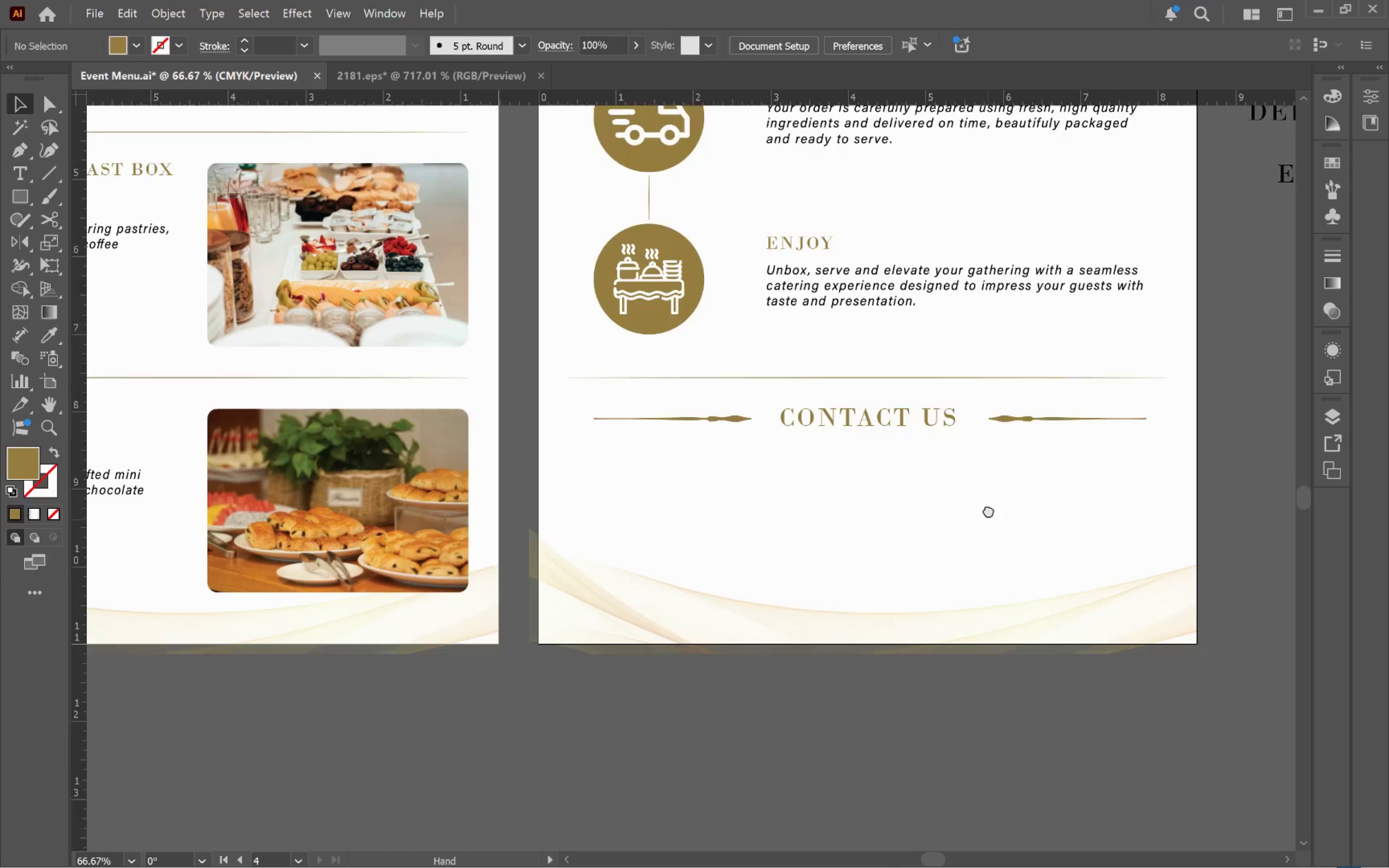 
hold_key(key=Space, duration=1.52)
 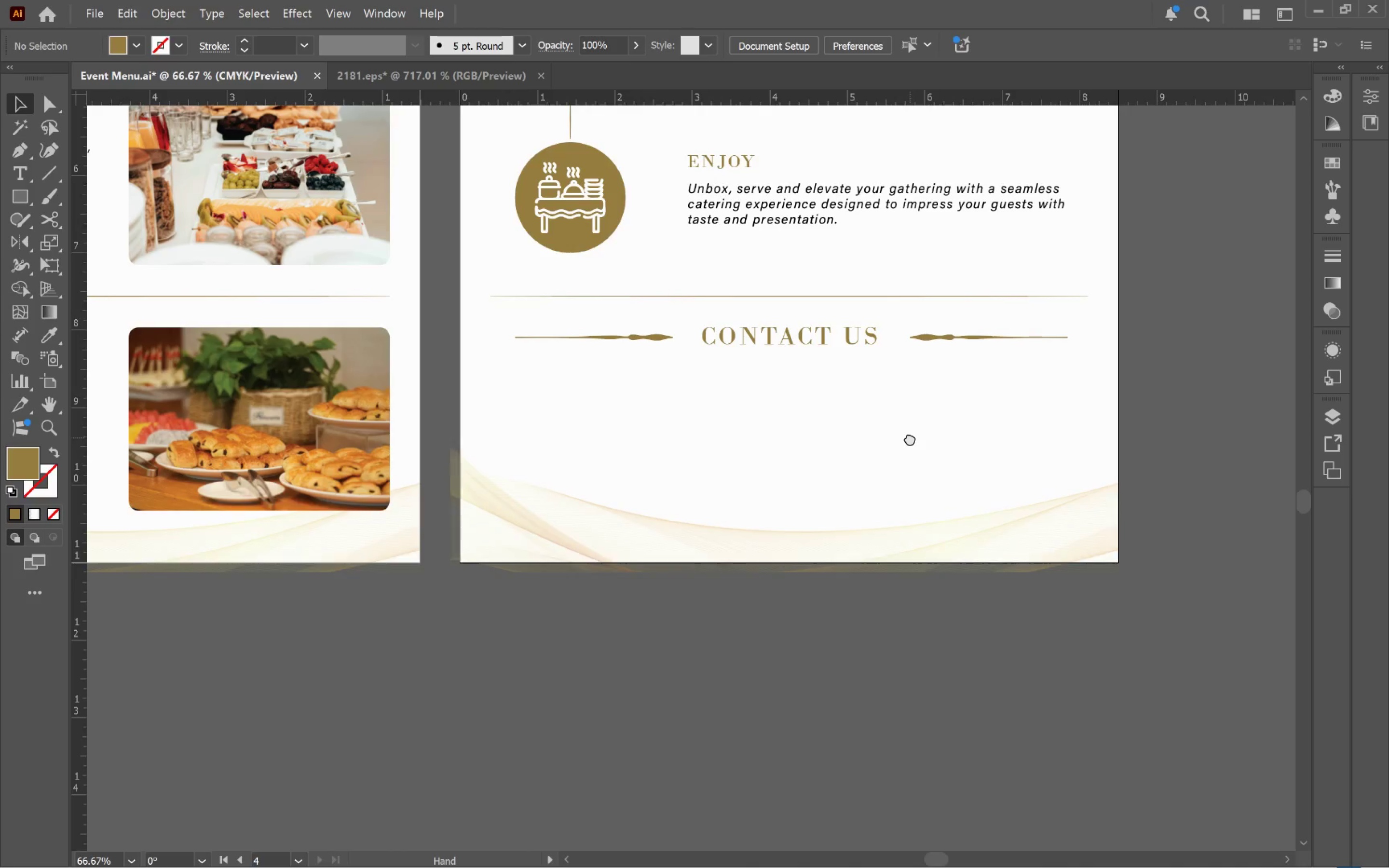 
scroll: coordinate [1108, 526], scroll_direction: none, amount: 0.0
 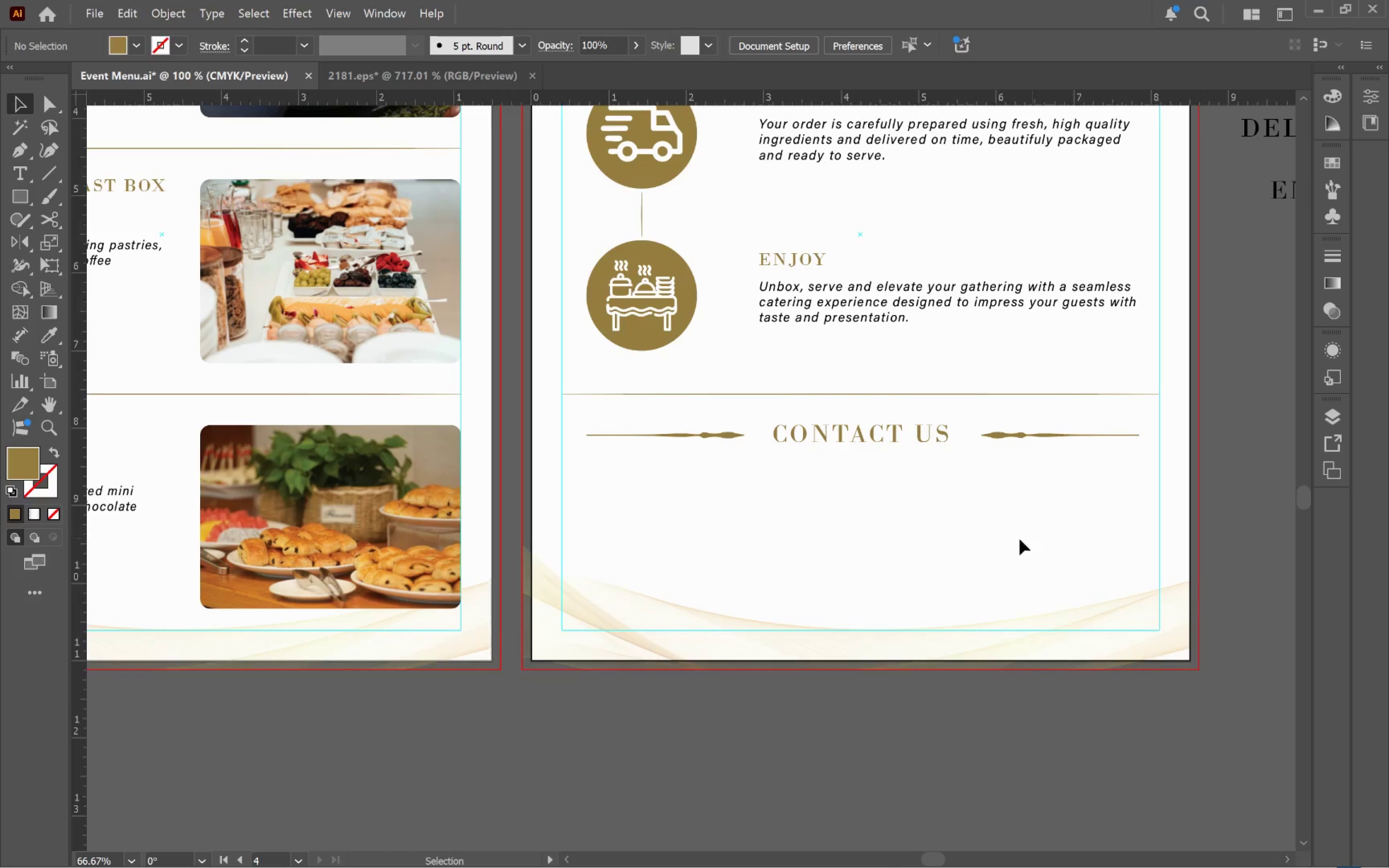 
left_click_drag(start_coordinate=[981, 536], to_coordinate=[911, 438])
 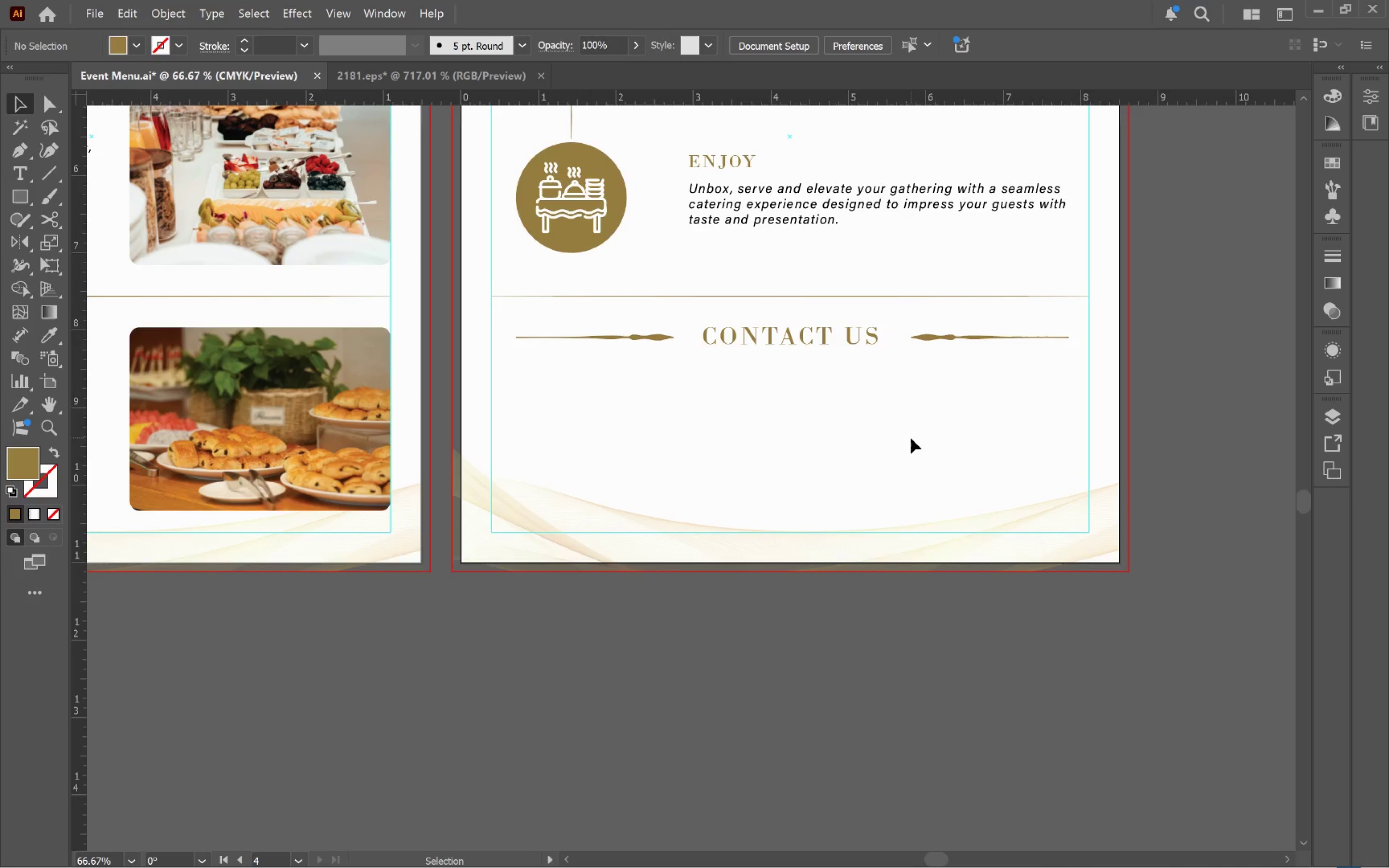 
hold_key(key=Space, duration=0.65)
 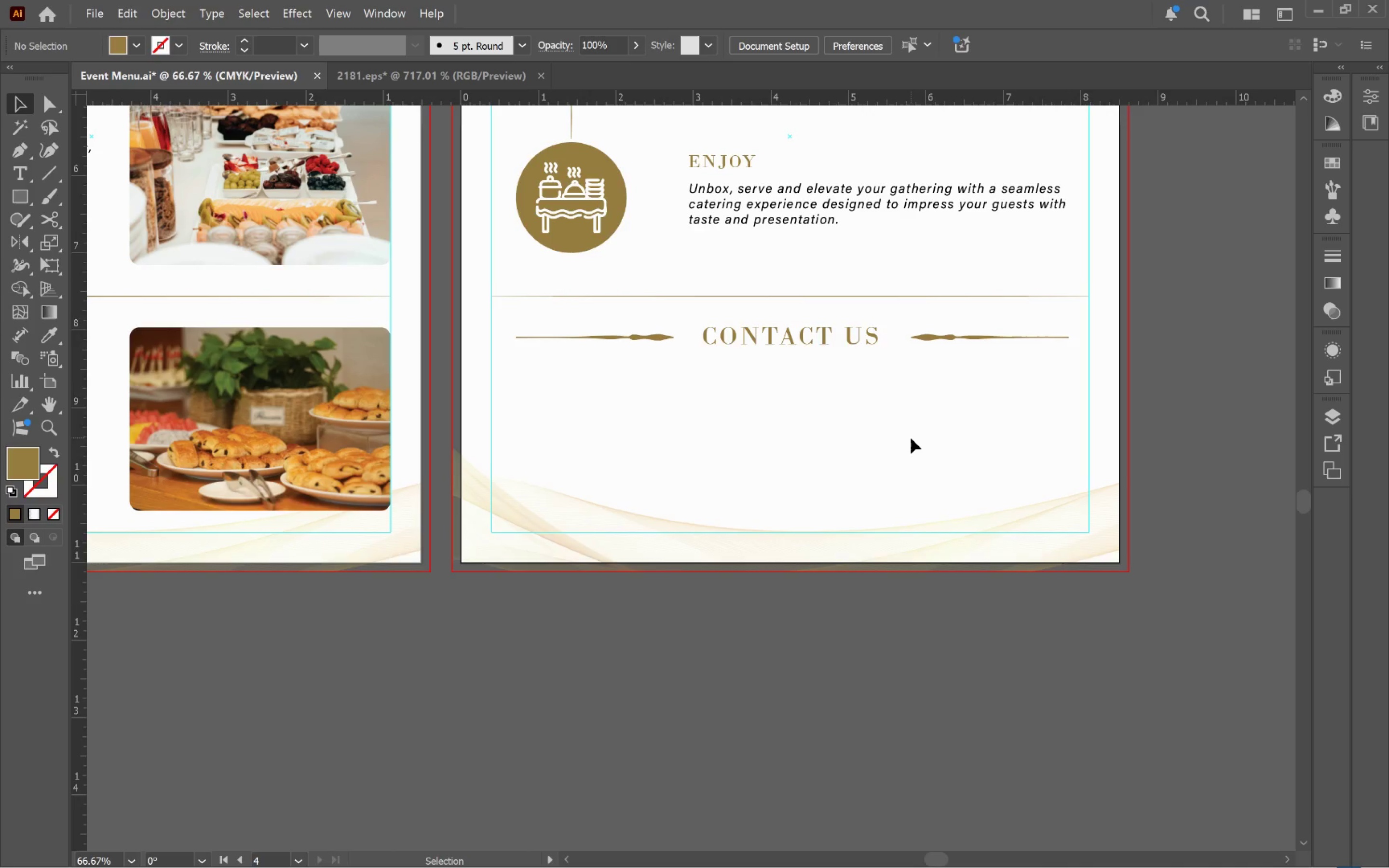 
left_click([911, 438])
 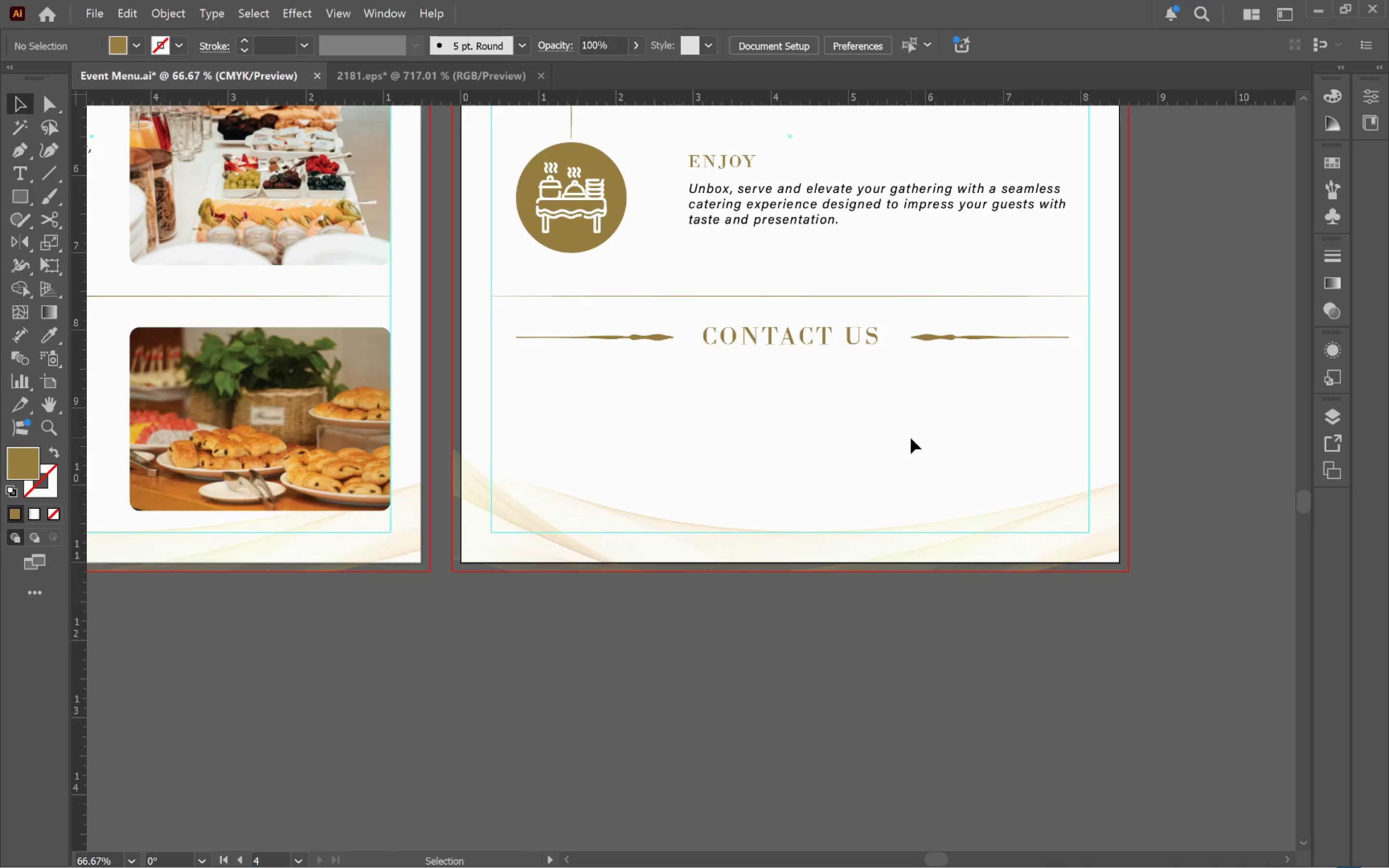 
key(Control+S)
 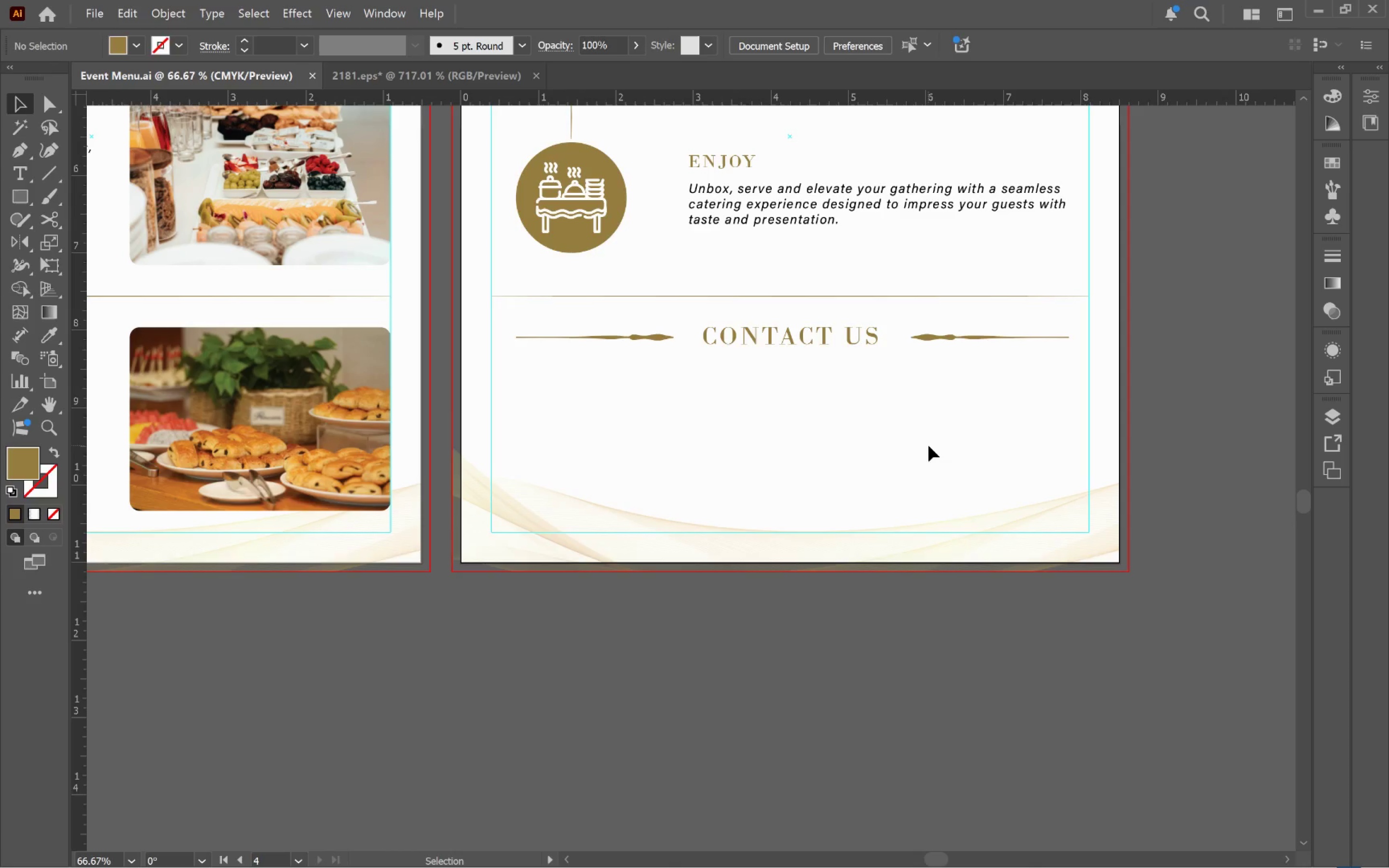 
wait(33.85)
 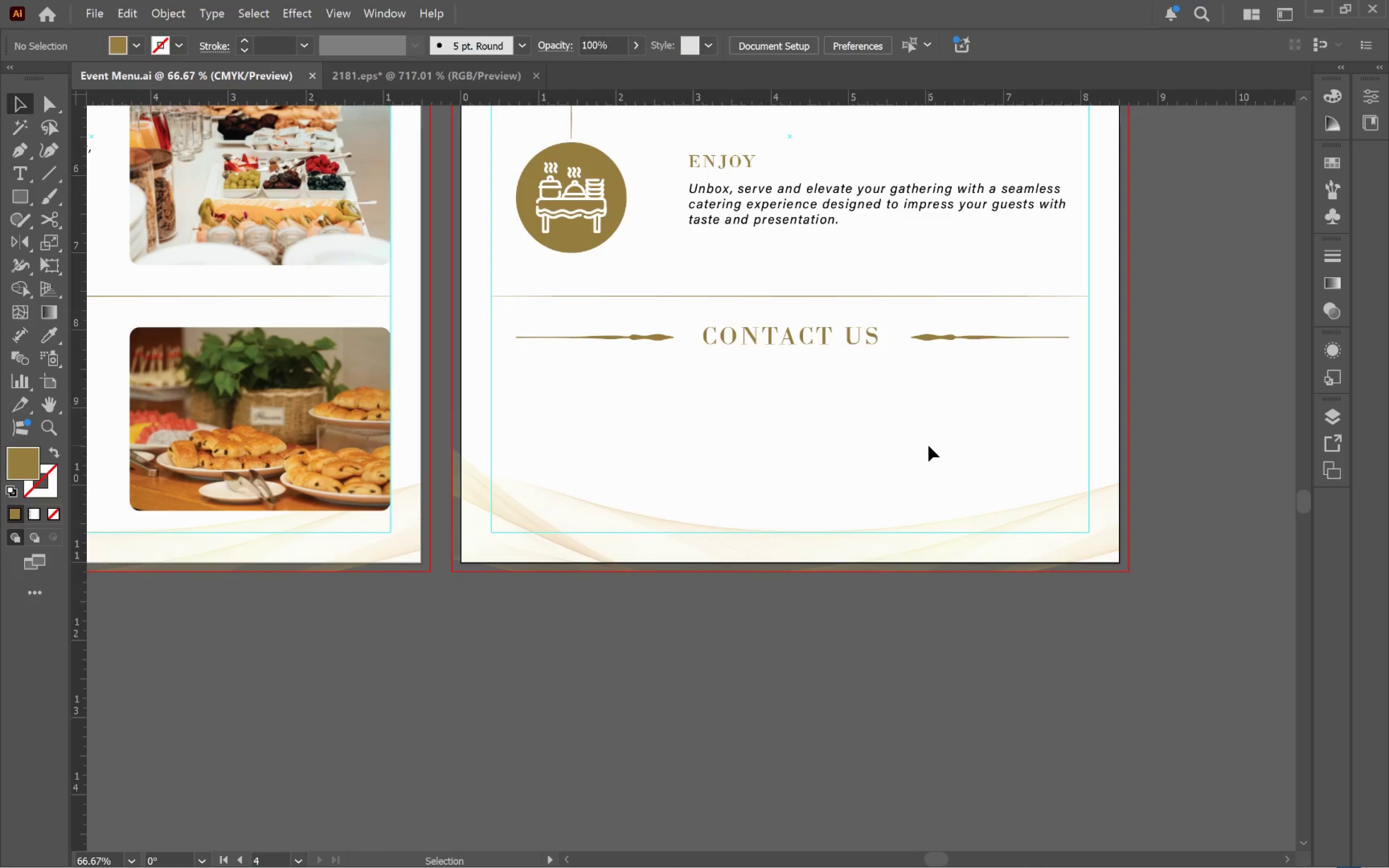 
left_click([913, 439])
 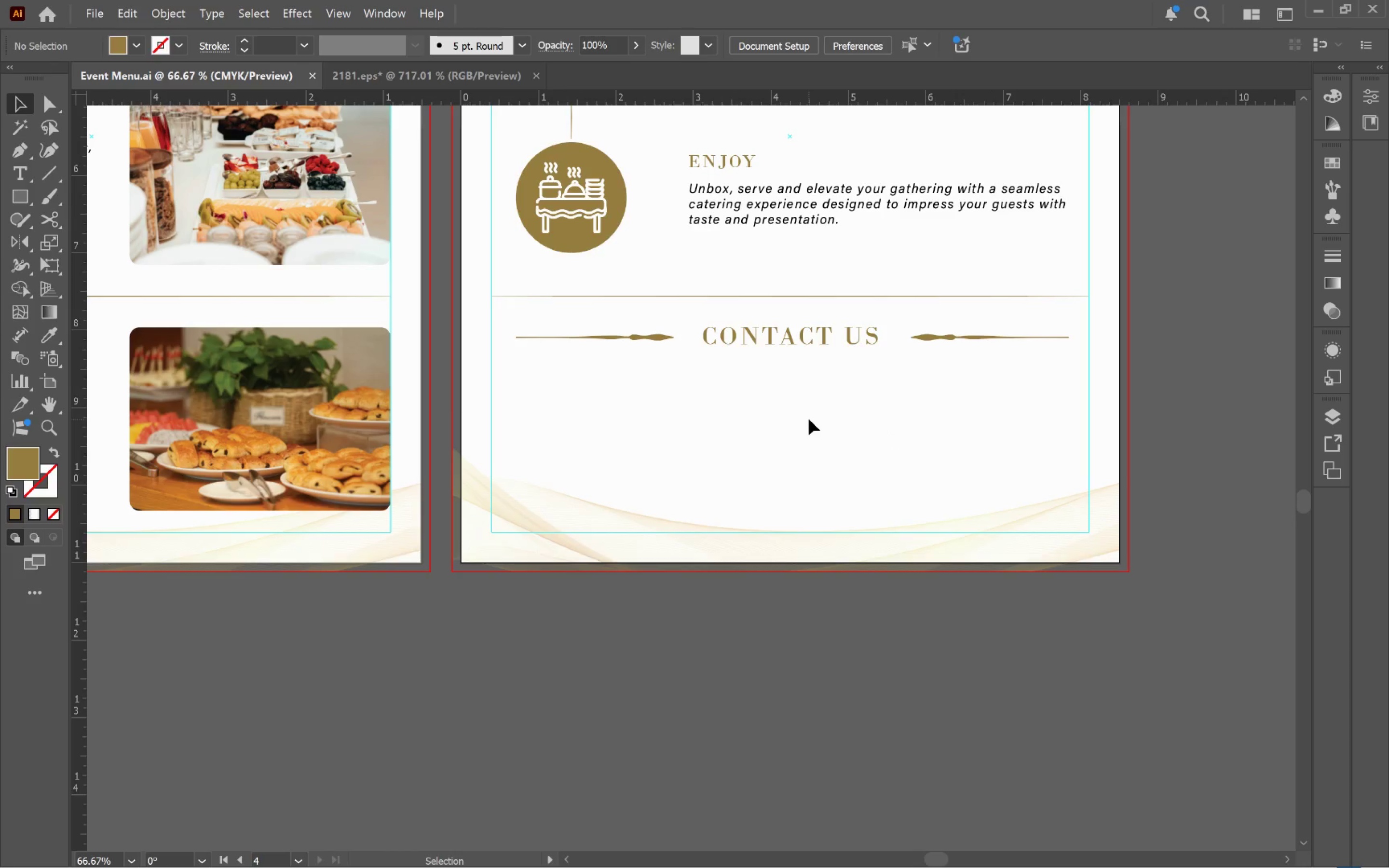 
hold_key(key=AltLeft, duration=0.45)
 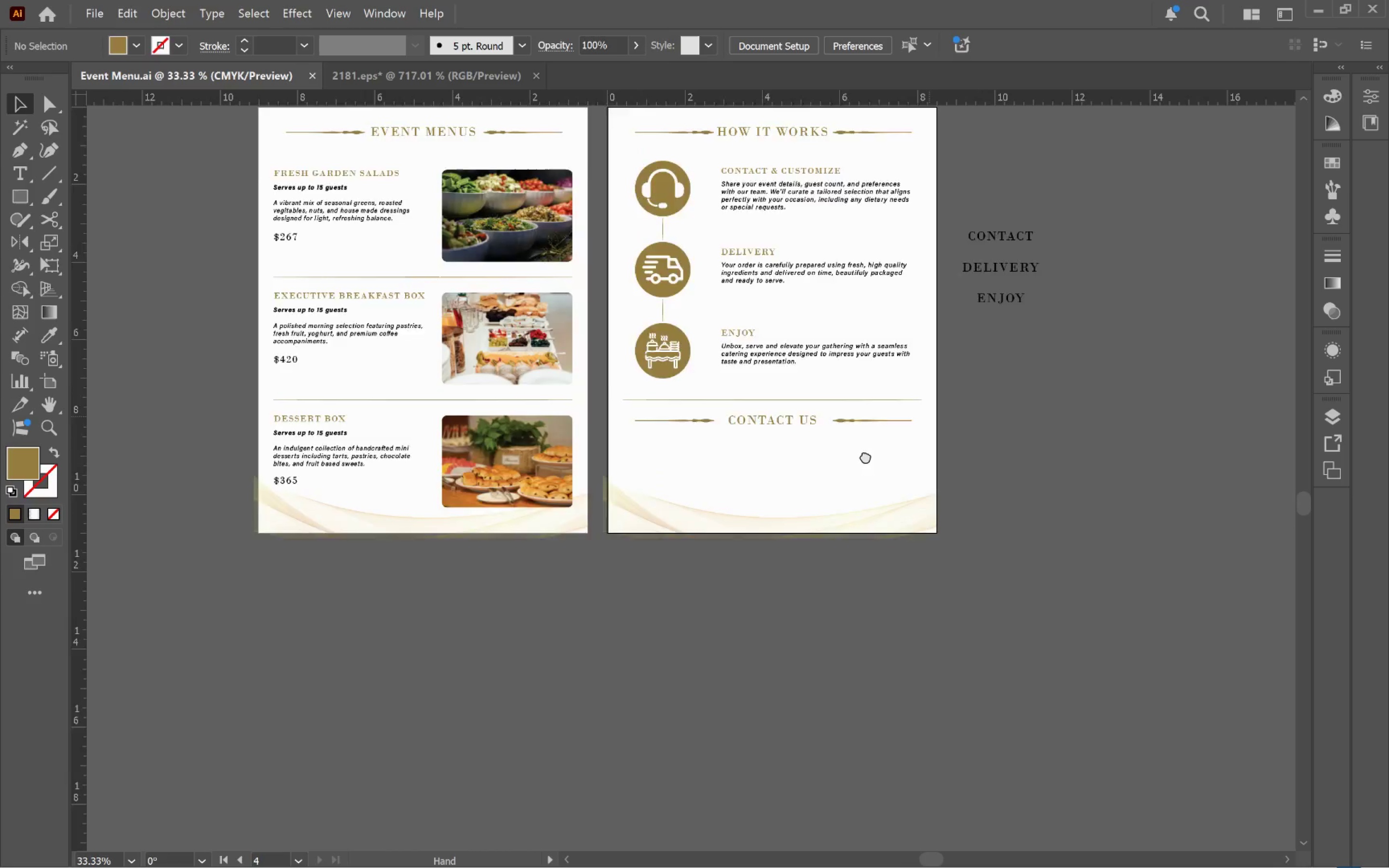 
hold_key(key=Space, duration=1.5)
 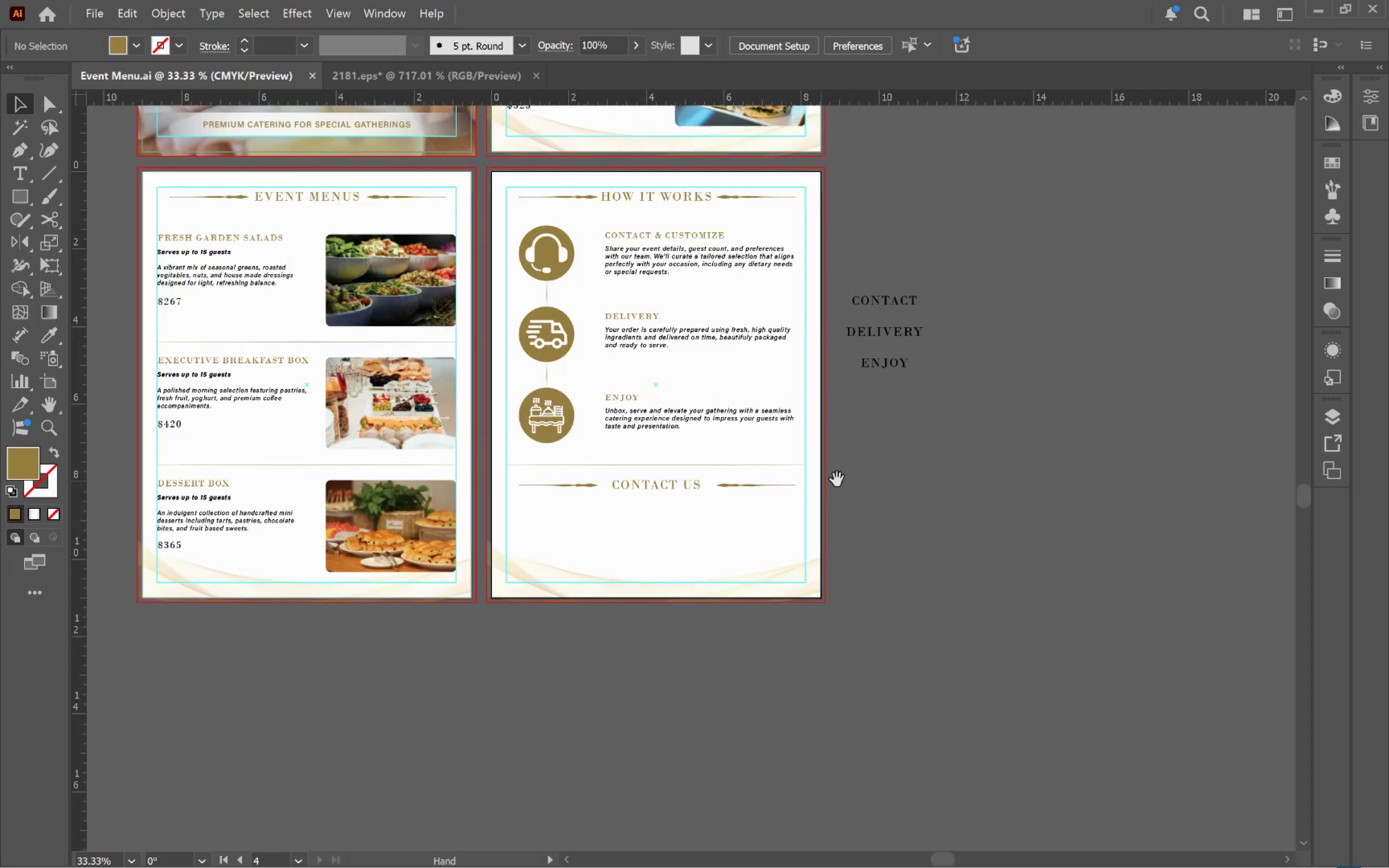 
scroll: coordinate [825, 428], scroll_direction: down, amount: 2.0
 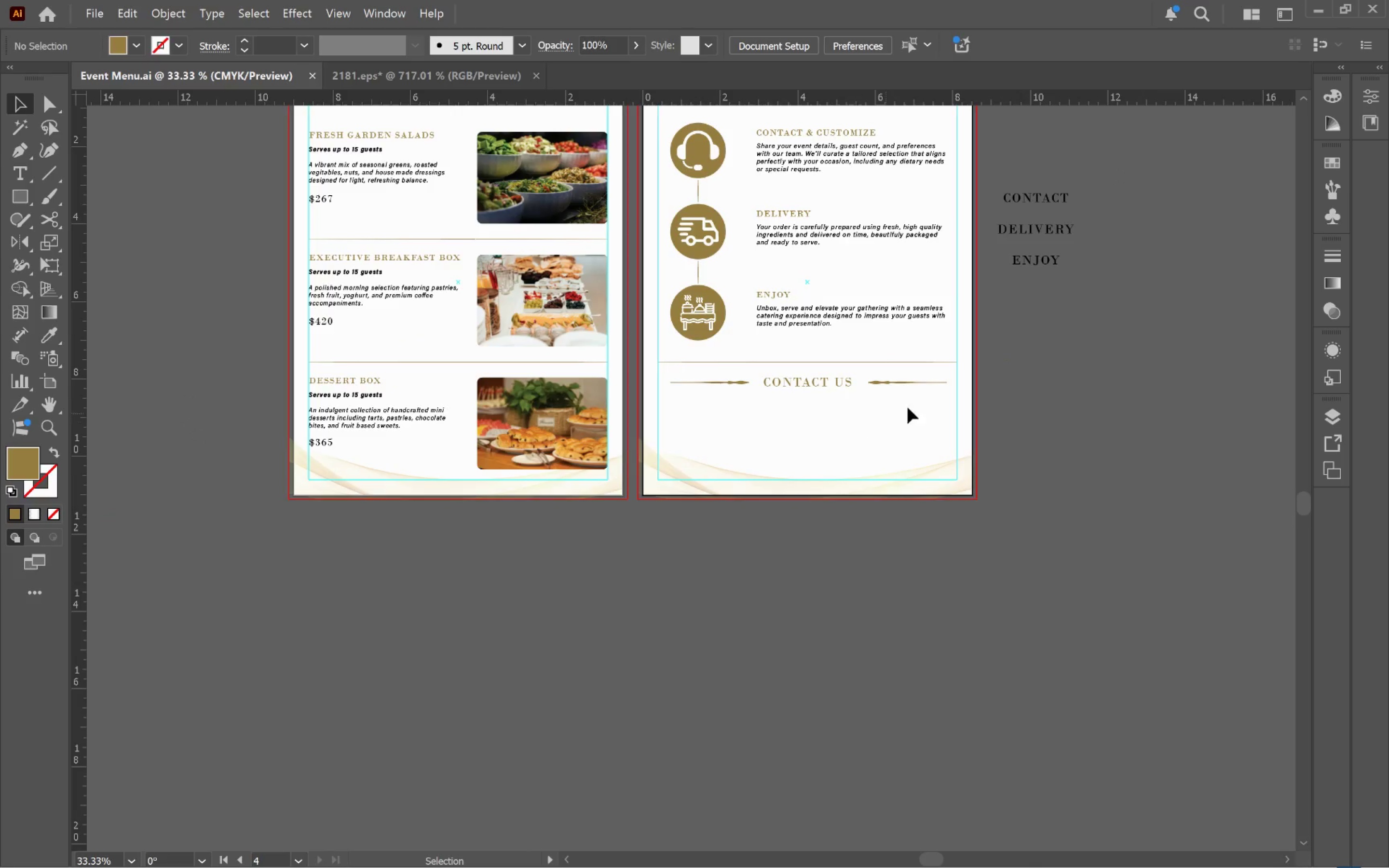 
left_click_drag(start_coordinate=[965, 379], to_coordinate=[813, 481])
 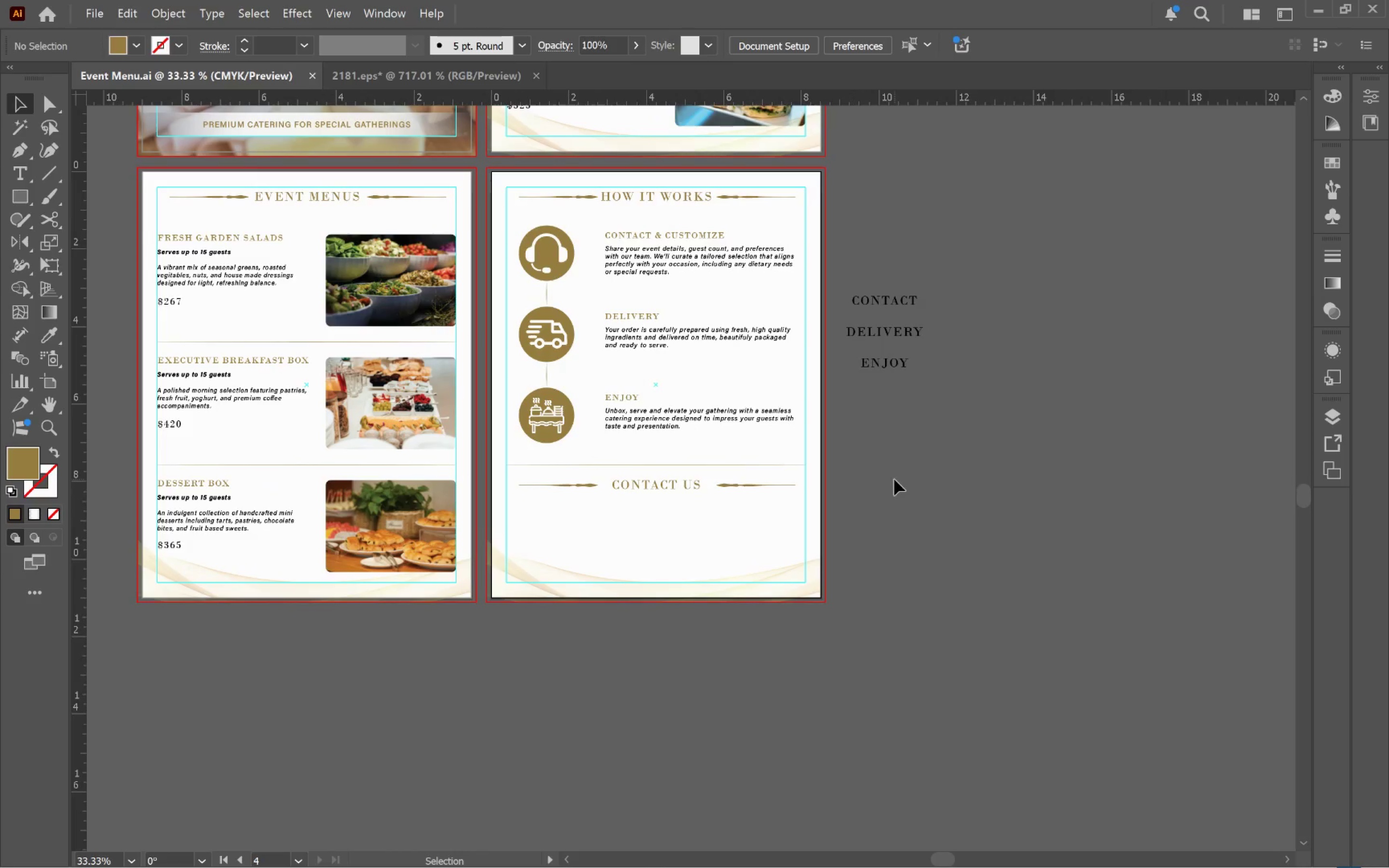 
hold_key(key=Space, duration=0.48)
 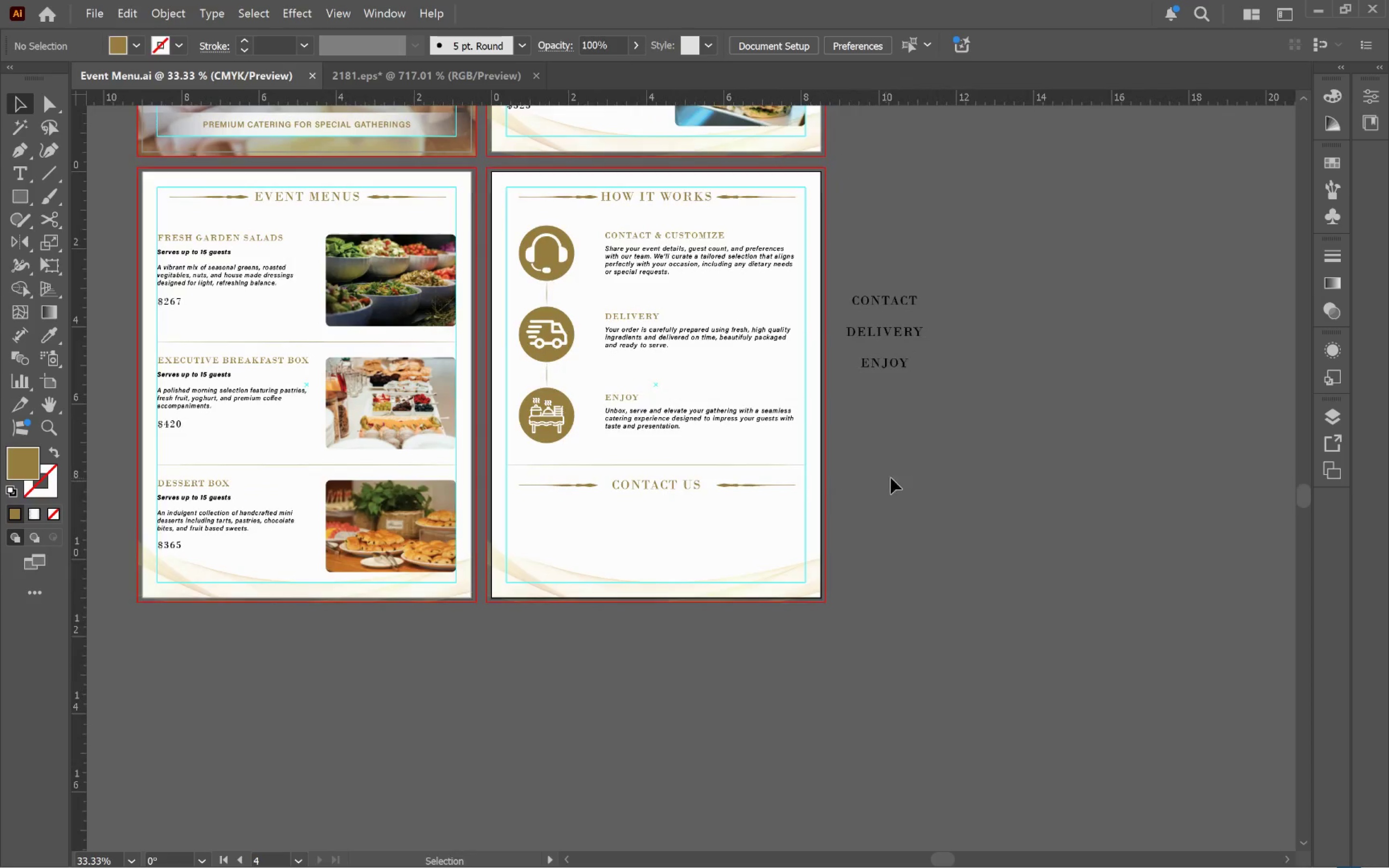 
left_click([894, 479])
 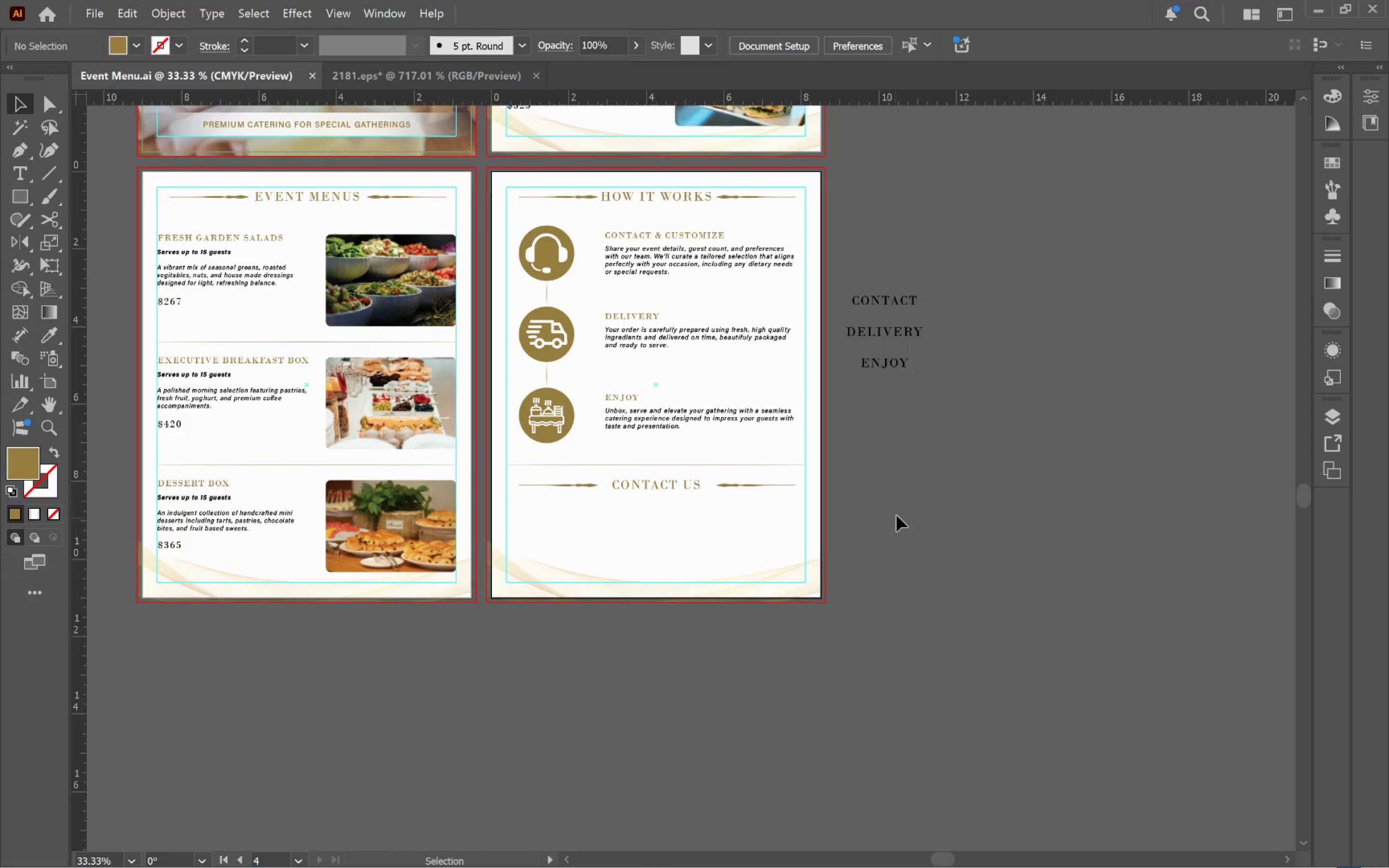 
key(Alt+Tab)
 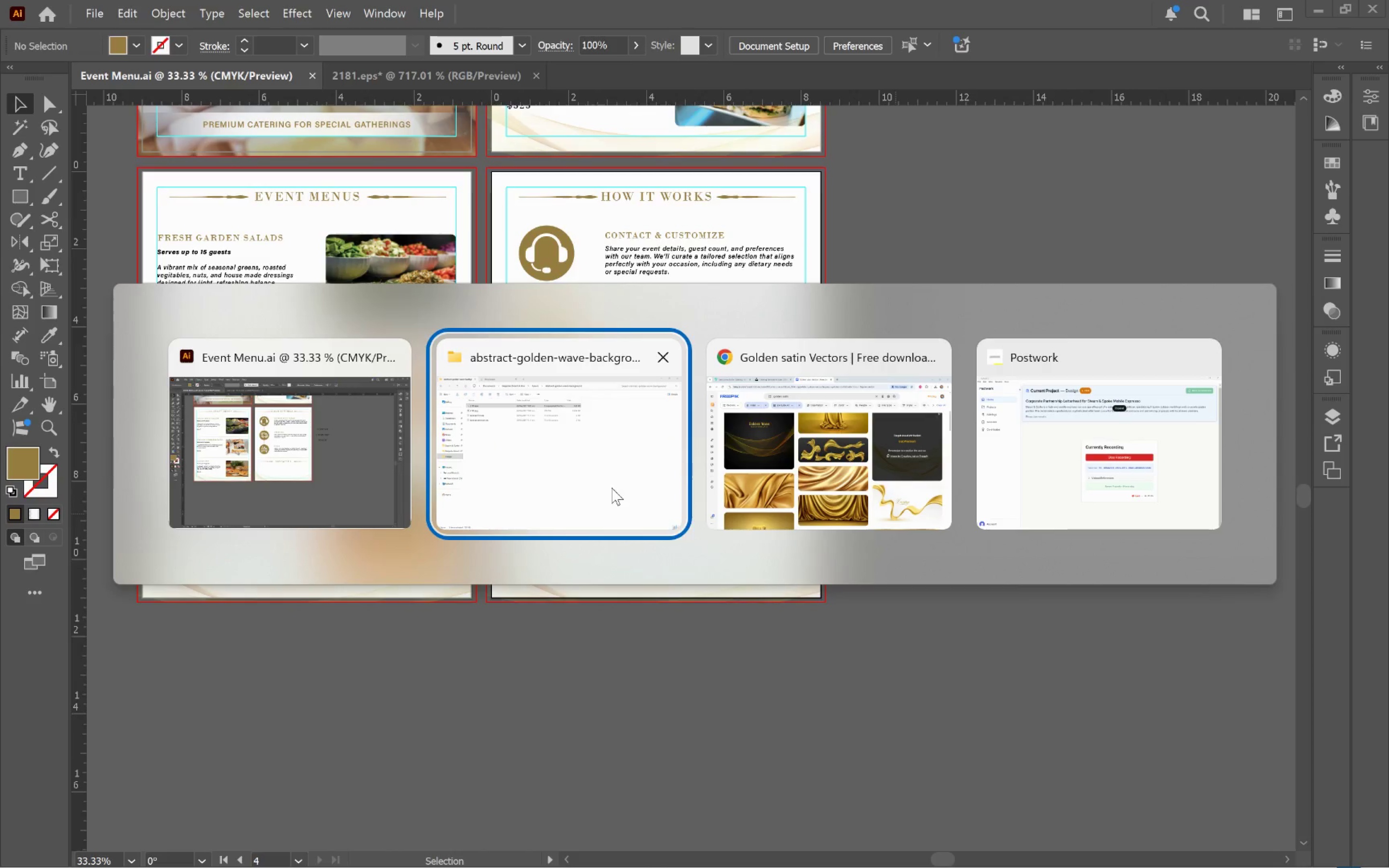 
left_click([612, 485])
 